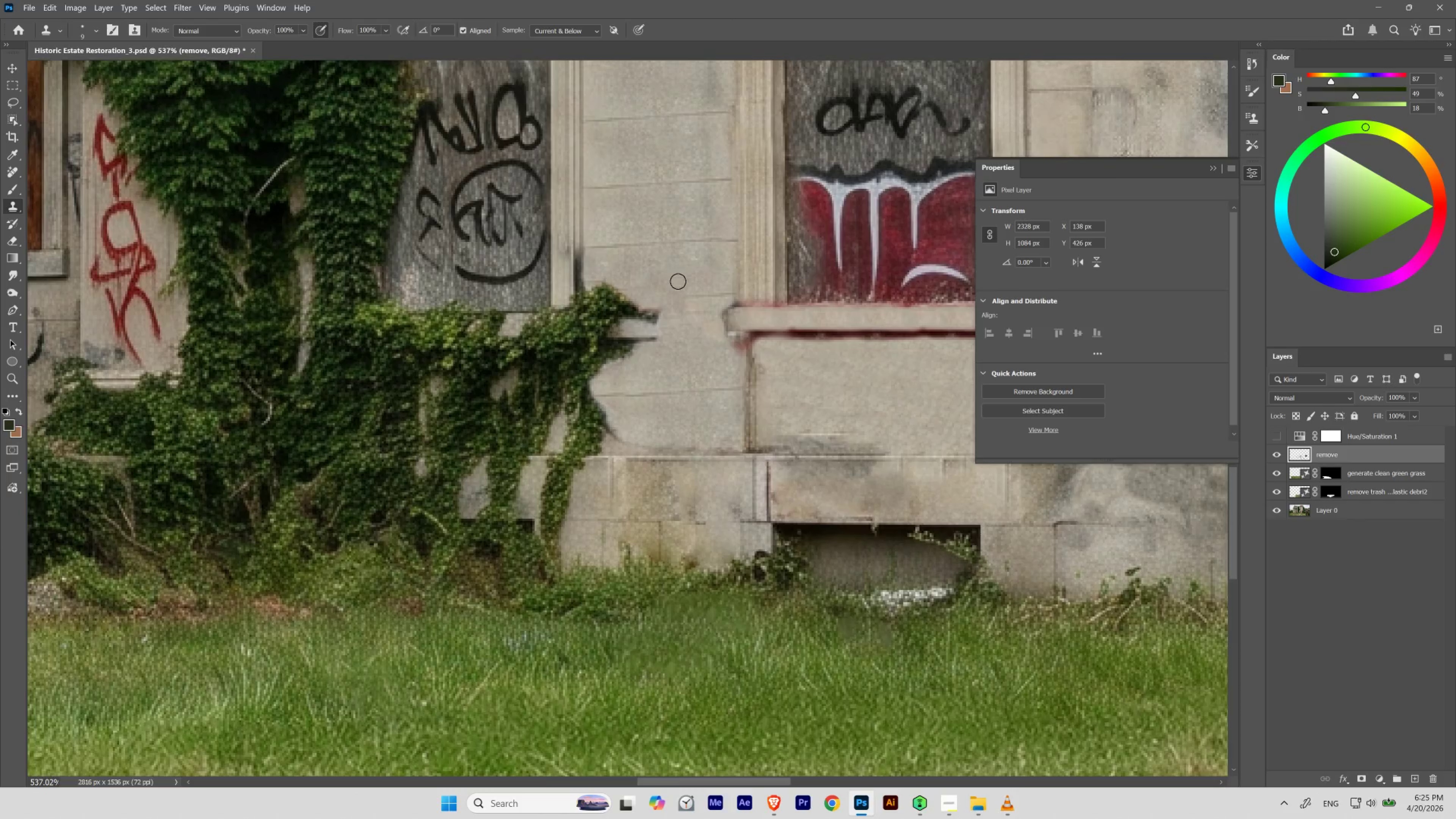 
hold_key(key=AltLeft, duration=0.42)
left_click([675, 277])
 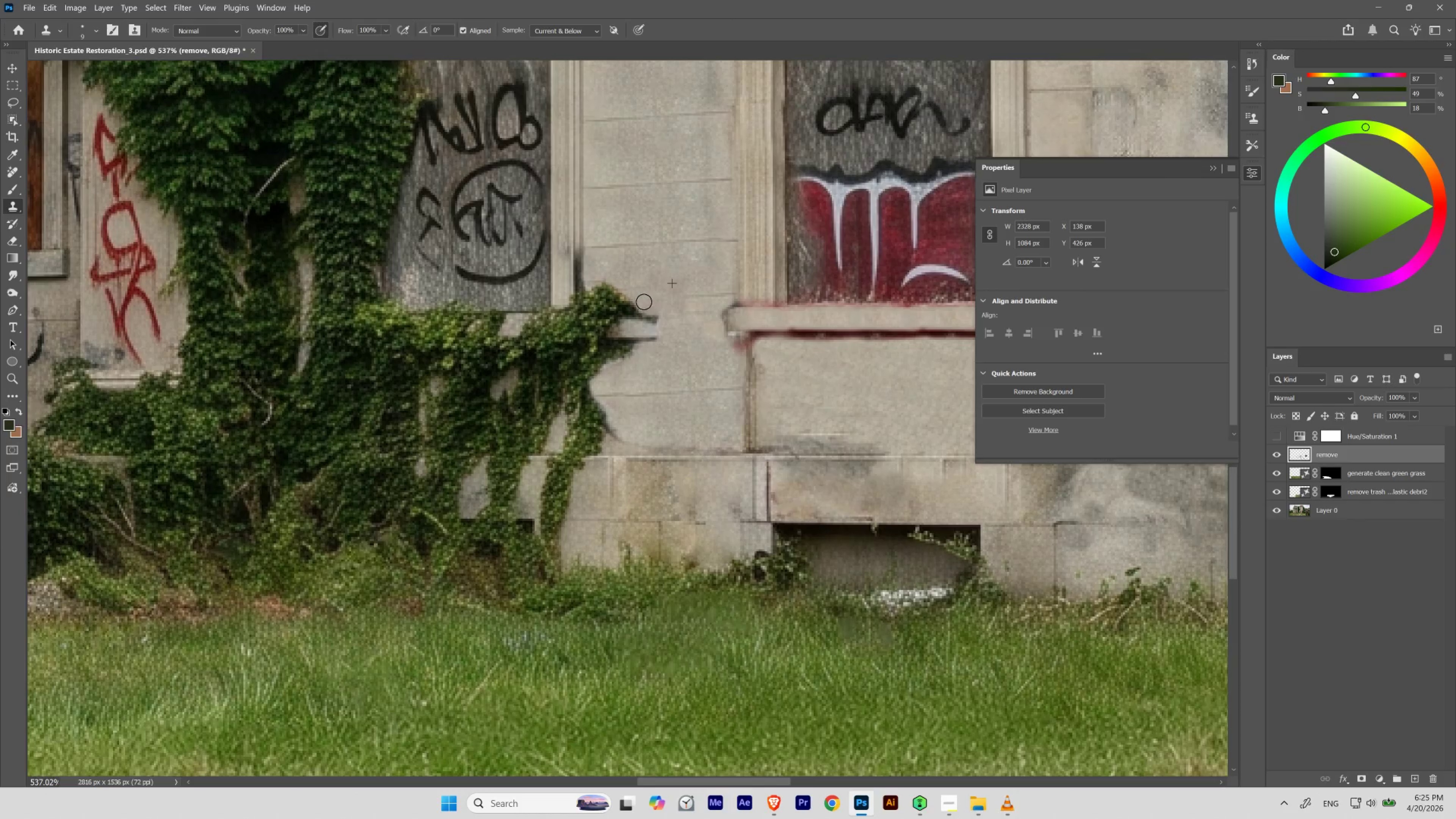 
hold_key(key=ControlLeft, duration=0.75)
 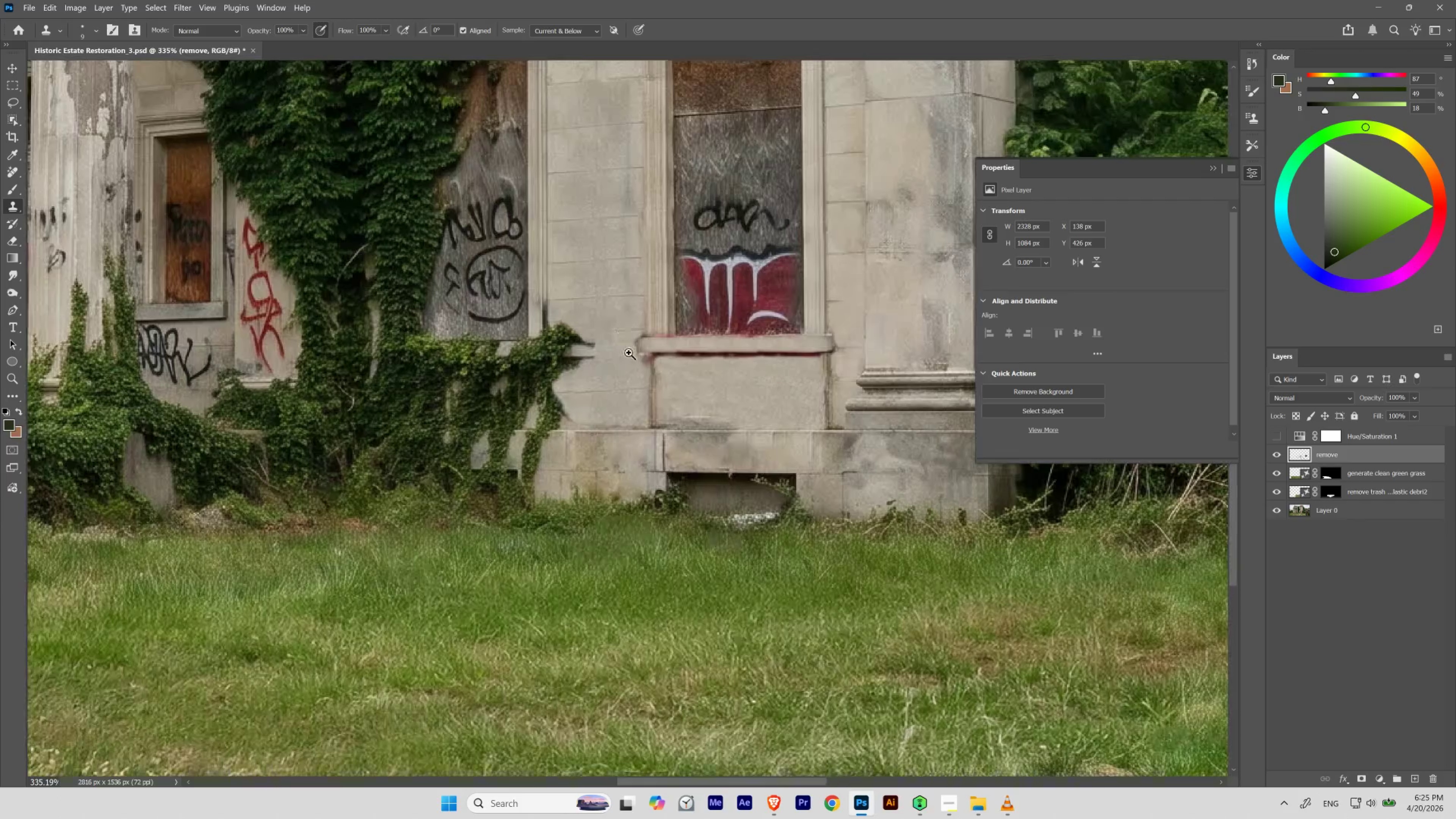 
hold_key(key=Space, duration=1.73)
 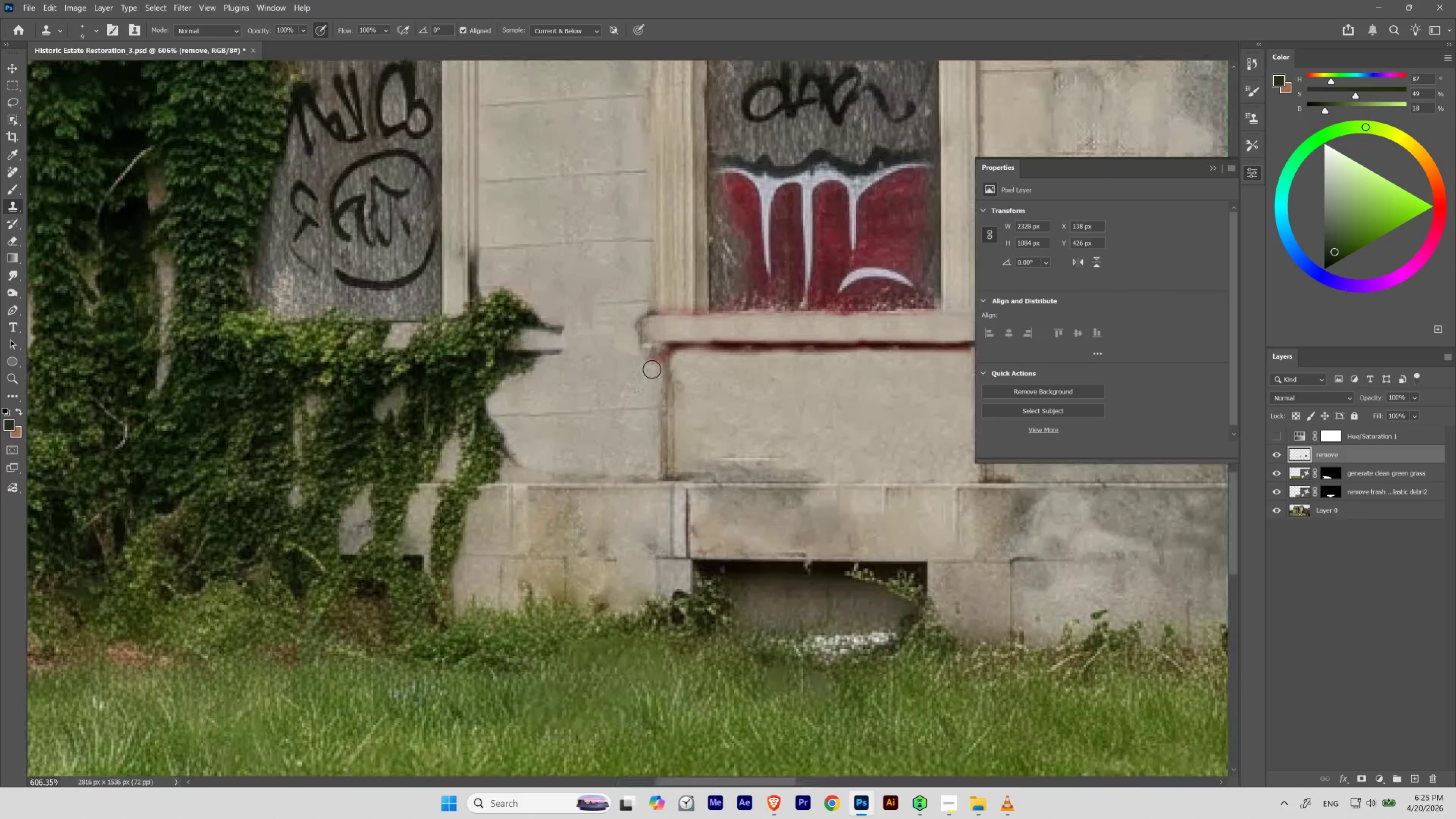 
left_click_drag(start_coordinate=[655, 272], to_coordinate=[631, 296])
 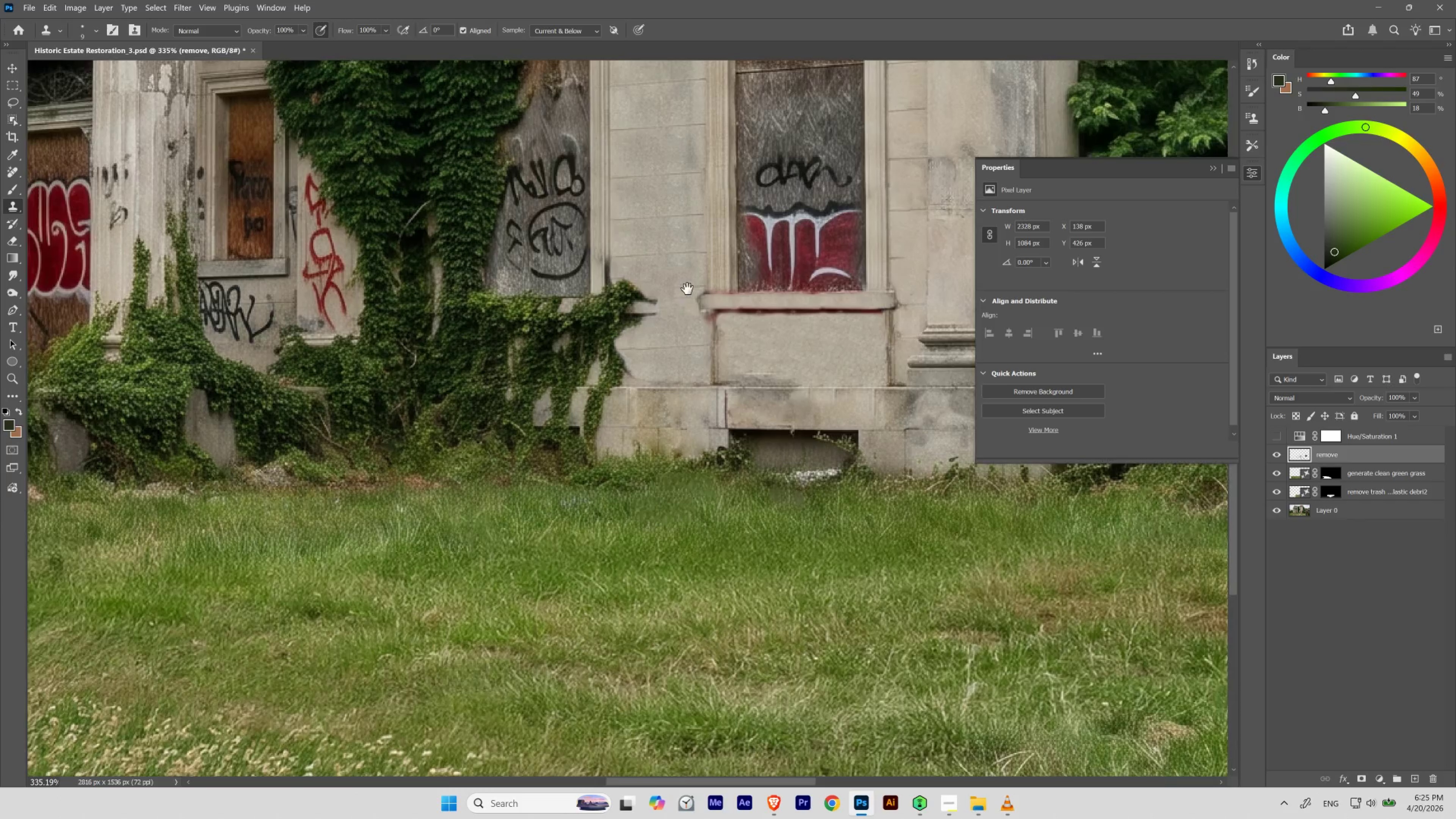 
left_click_drag(start_coordinate=[687, 289], to_coordinate=[625, 332])
 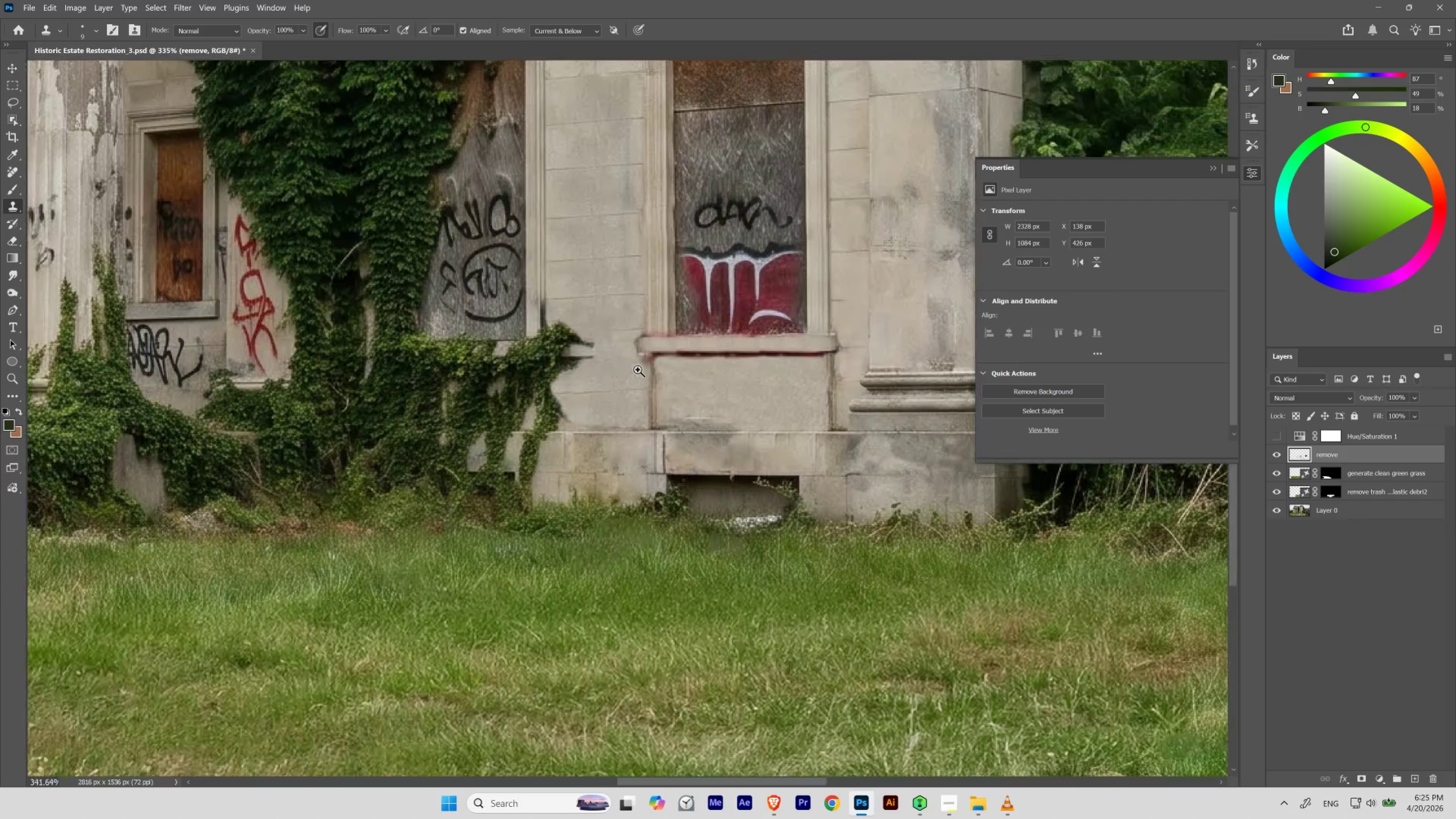 
hold_key(key=ControlLeft, duration=0.44)
left_click_drag(start_coordinate=[634, 364], to_coordinate=[654, 398])
 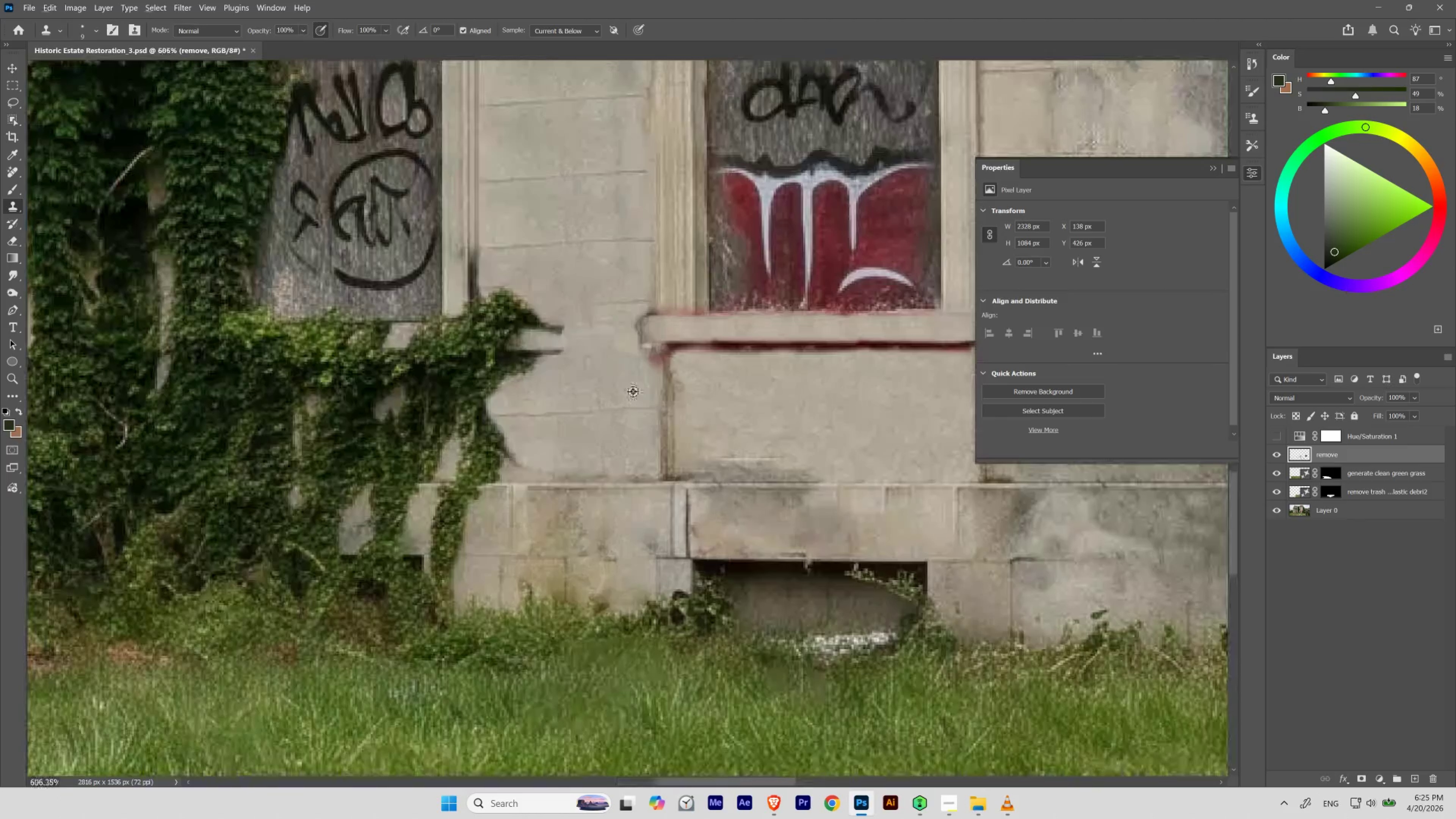 
hold_key(key=AltLeft, duration=0.34)
left_click([633, 390])
 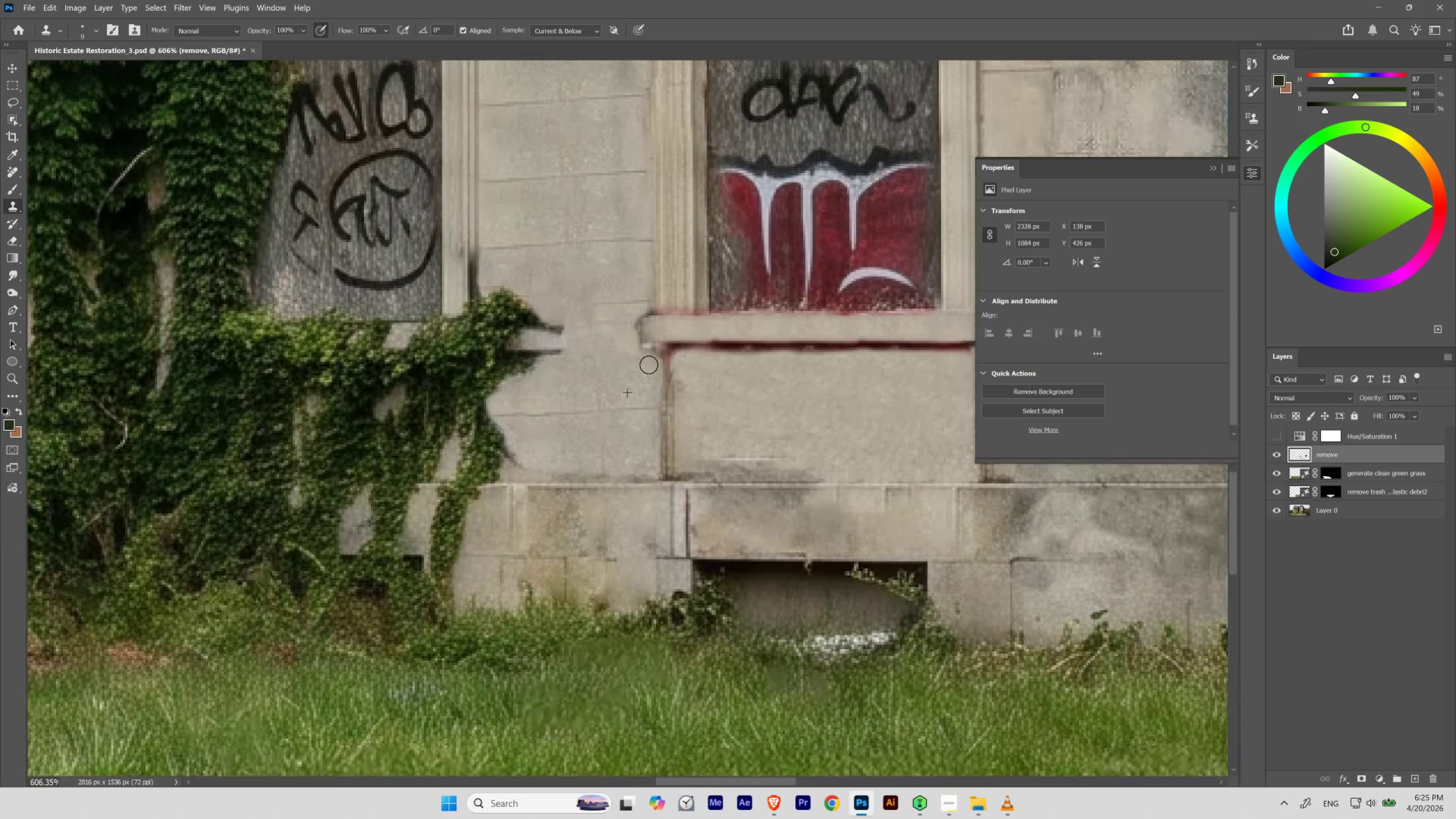 
hold_key(key=ControlLeft, duration=1.2)
 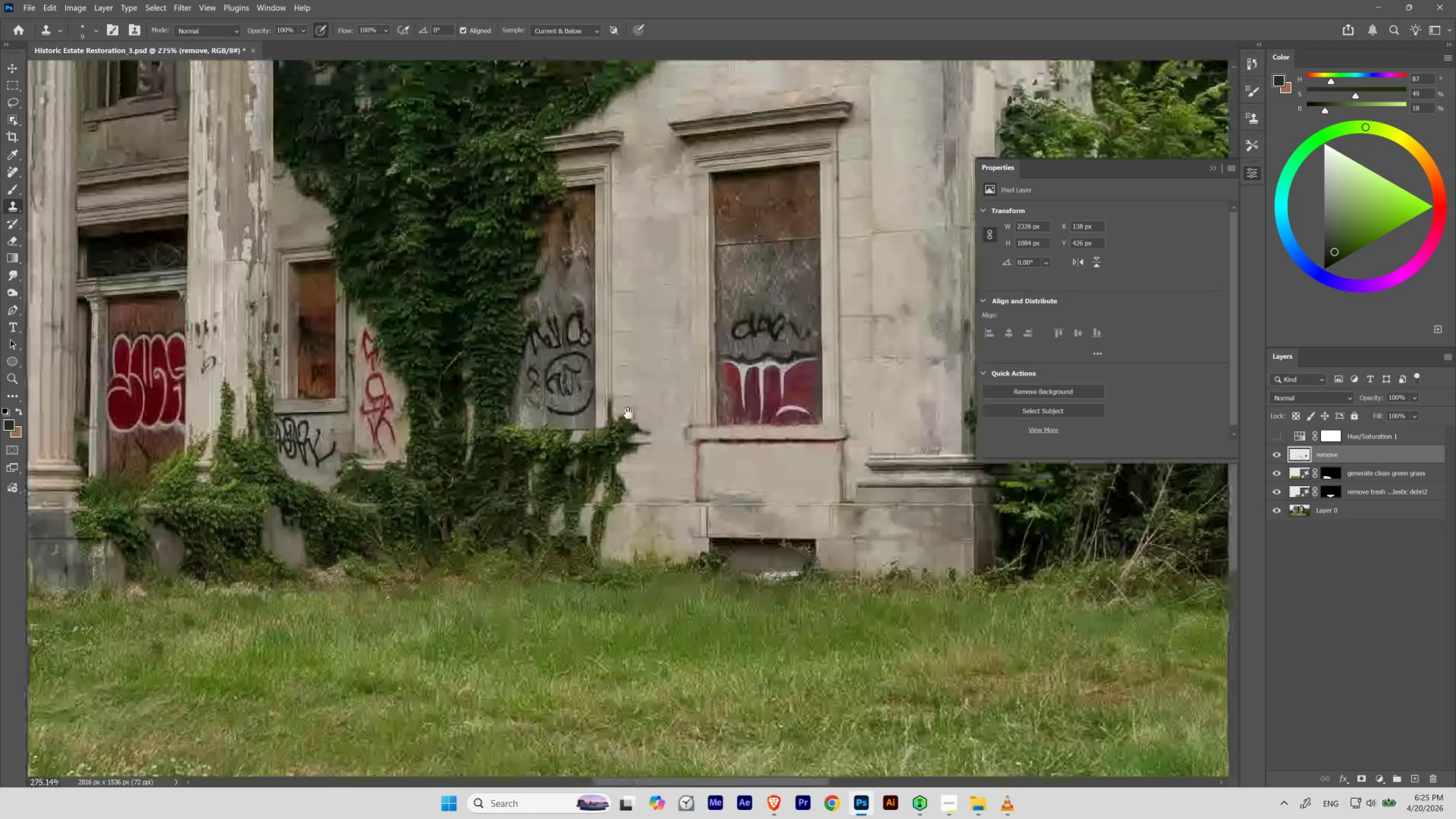 
hold_key(key=Space, duration=1.66)
 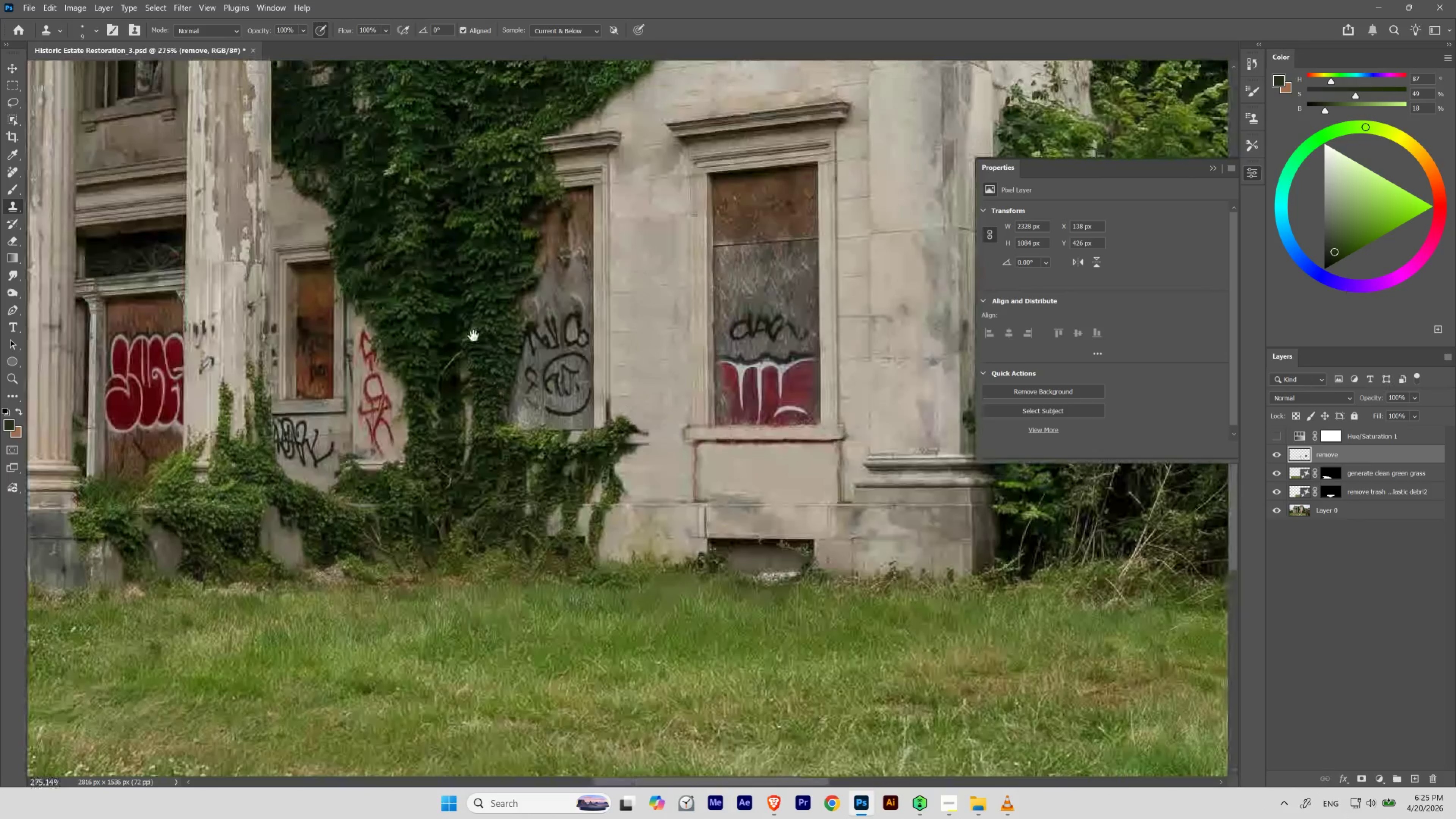 
left_click_drag(start_coordinate=[651, 329], to_coordinate=[617, 354])
 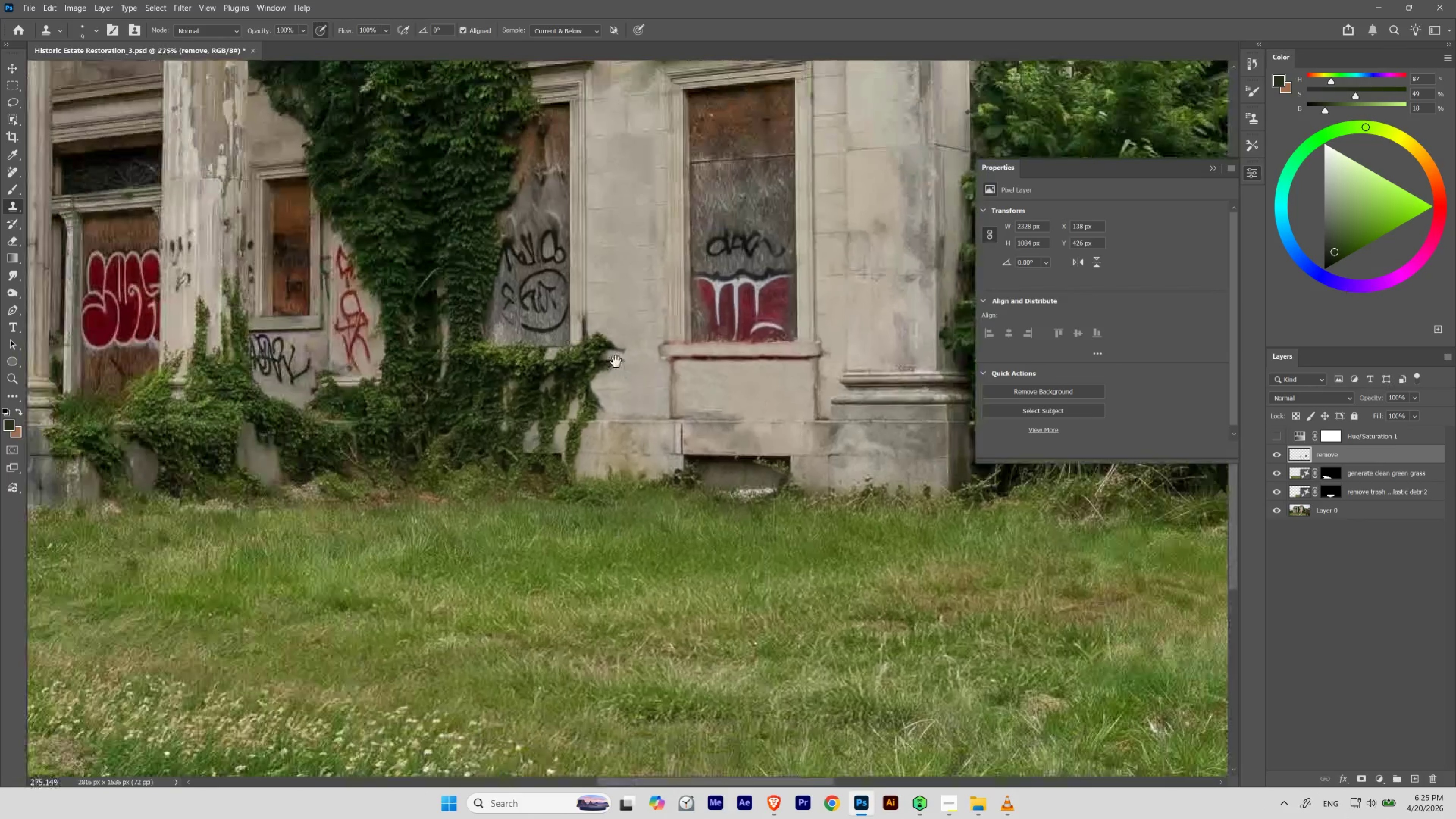 
left_click_drag(start_coordinate=[589, 309], to_coordinate=[627, 414])
 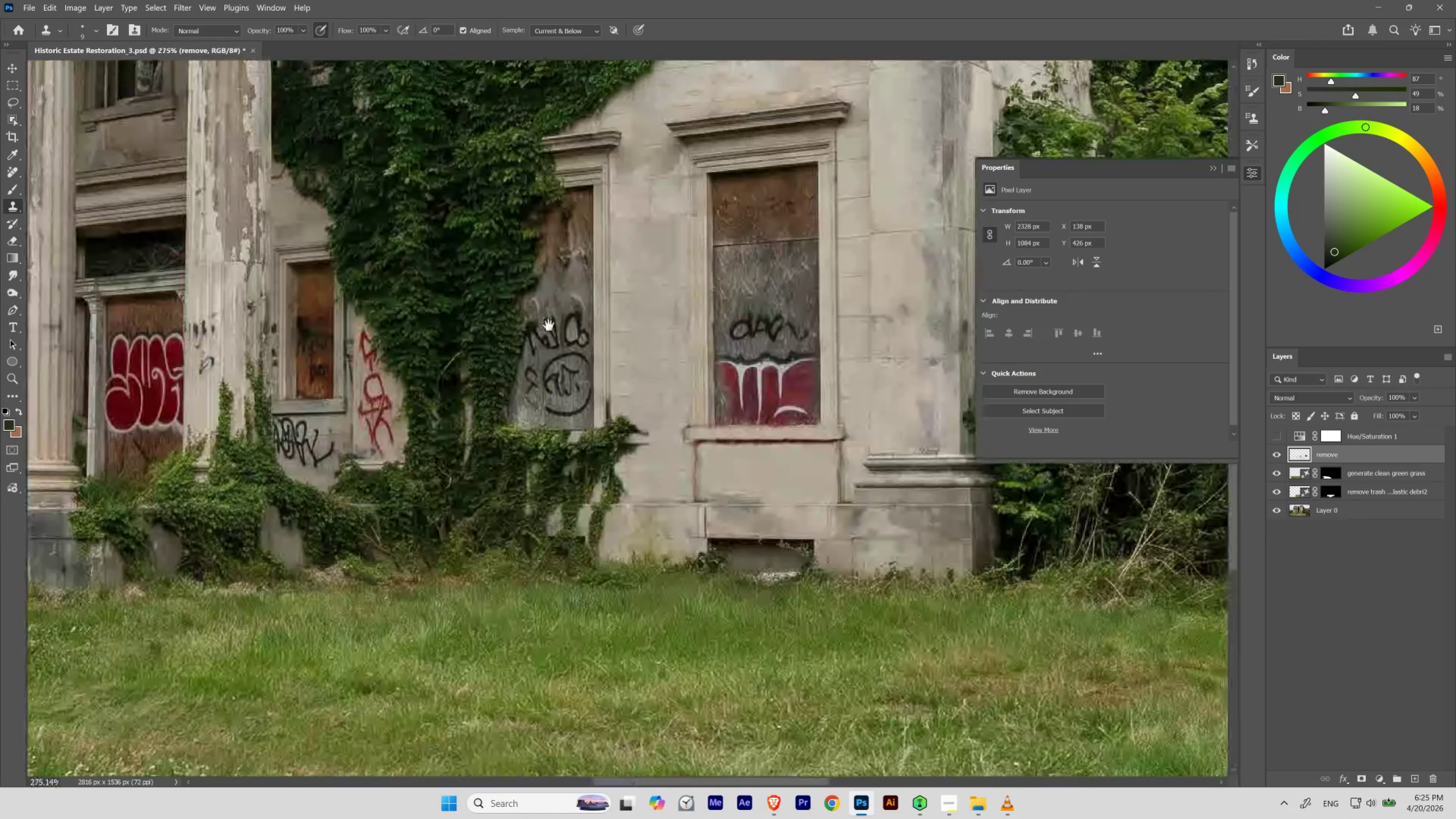 
hold_key(key=Space, duration=0.95)
 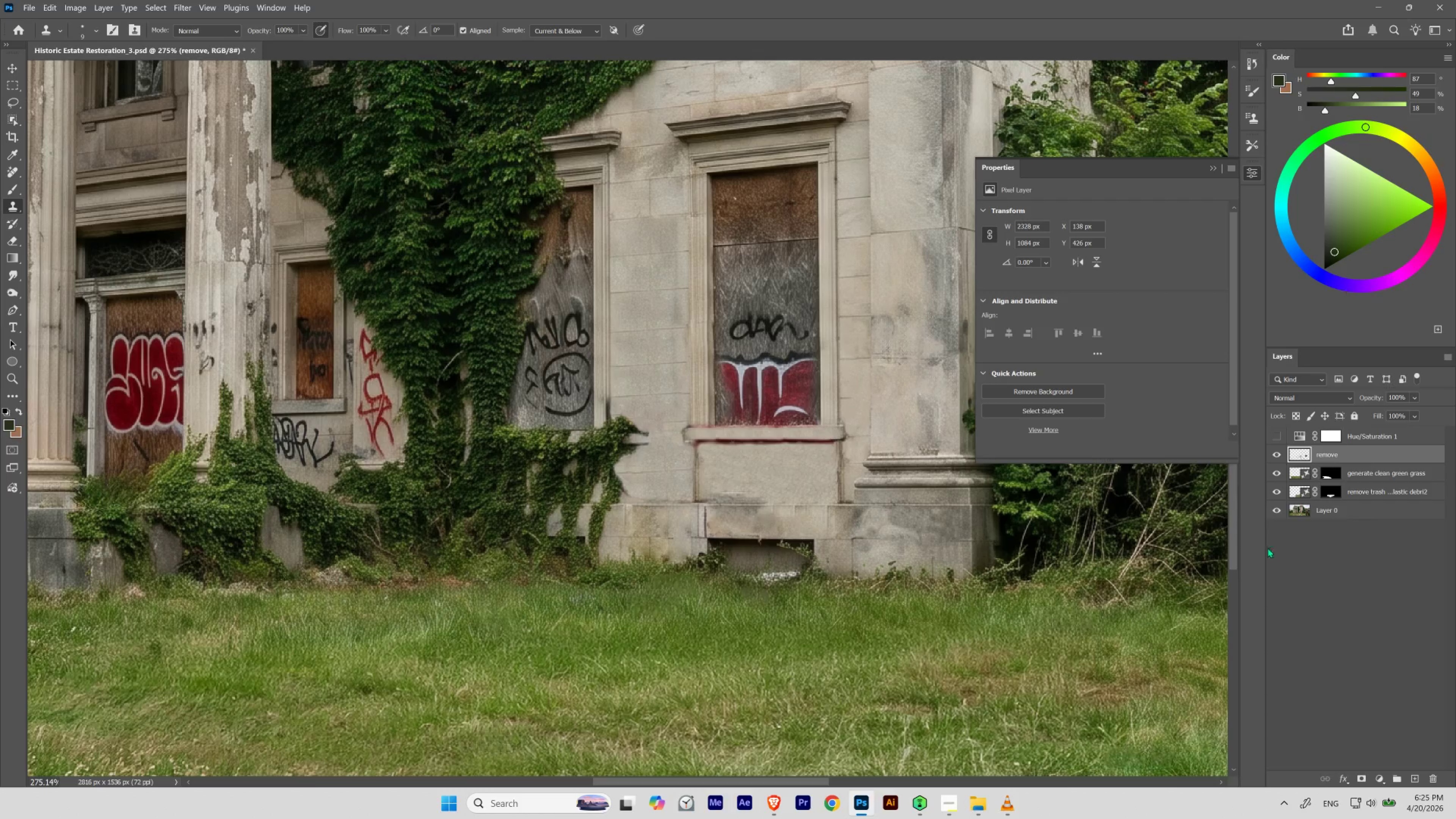 
hold_key(key=AltLeft, duration=1.19)
double_click([1278, 512])
 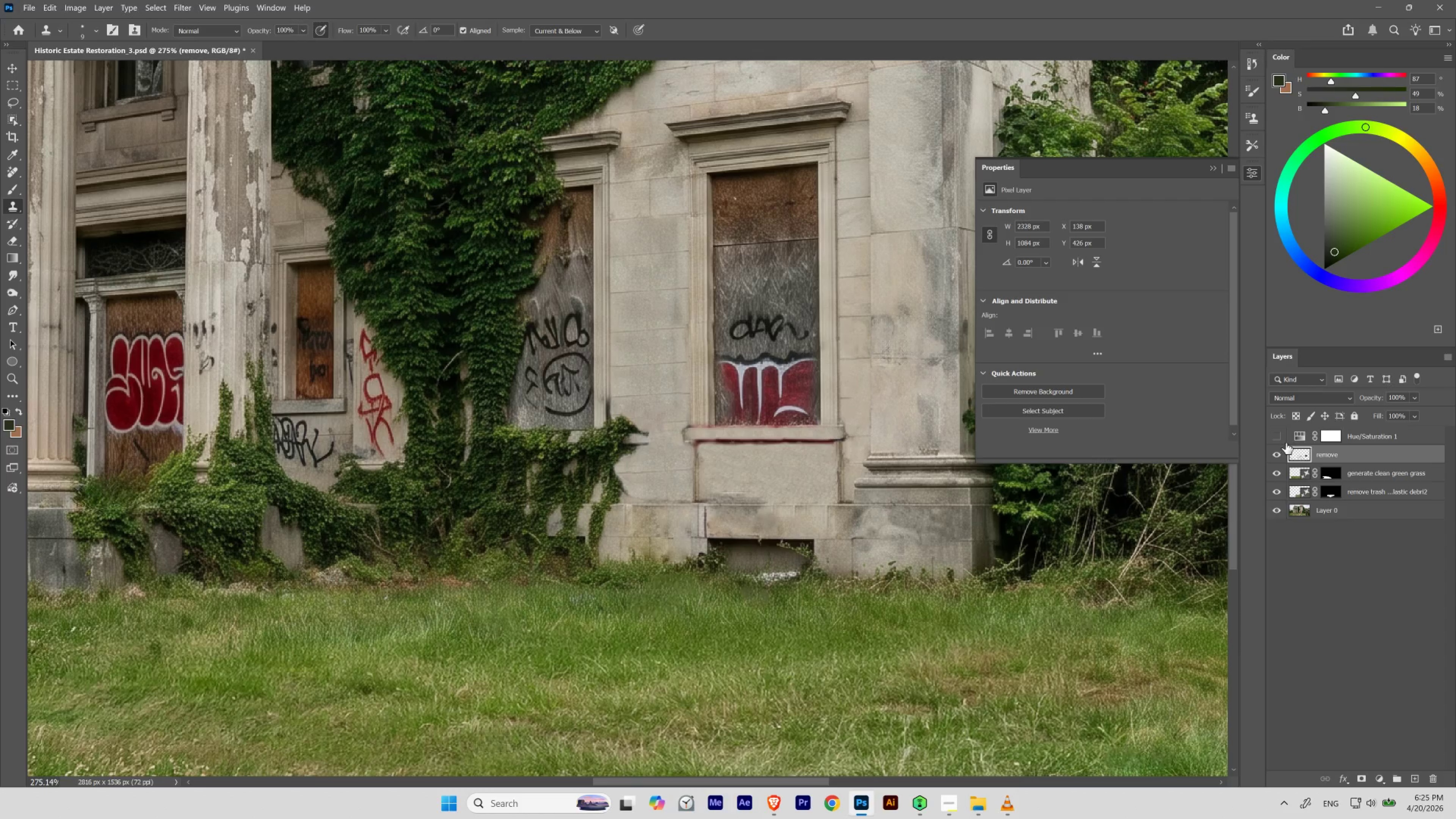 
left_click([1279, 436])
 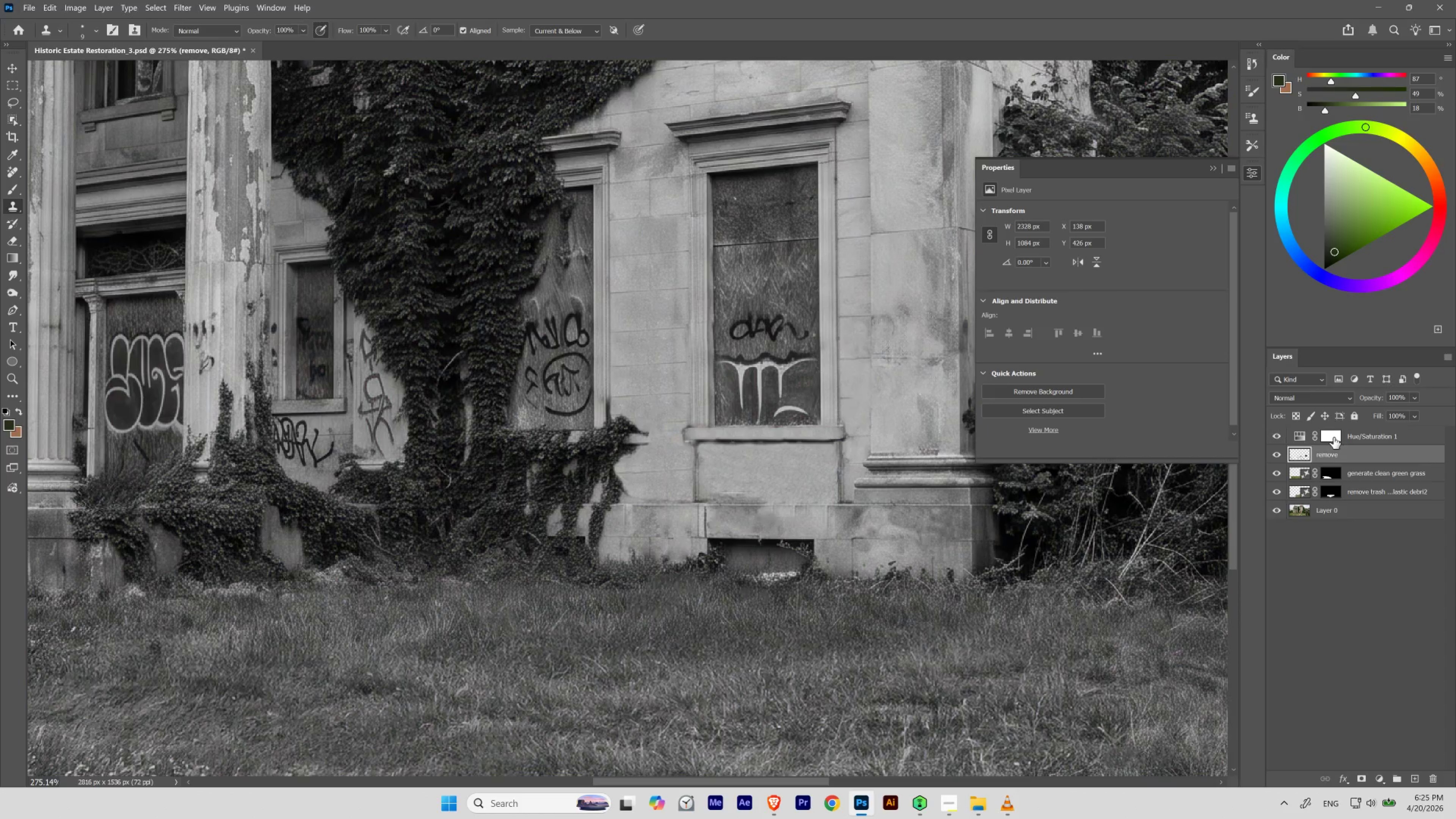 
left_click([1334, 437])
 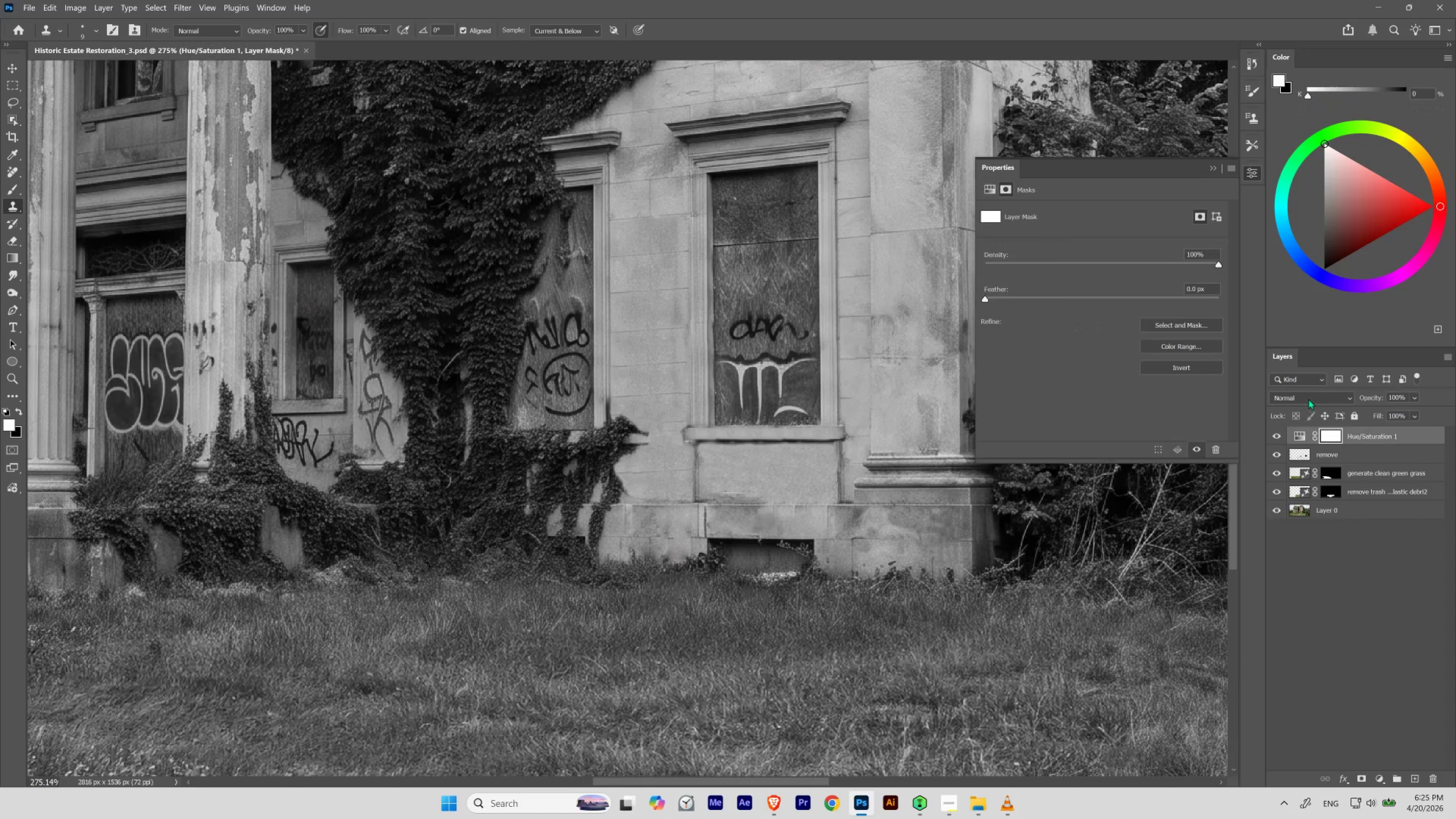 
key(Control+I)
 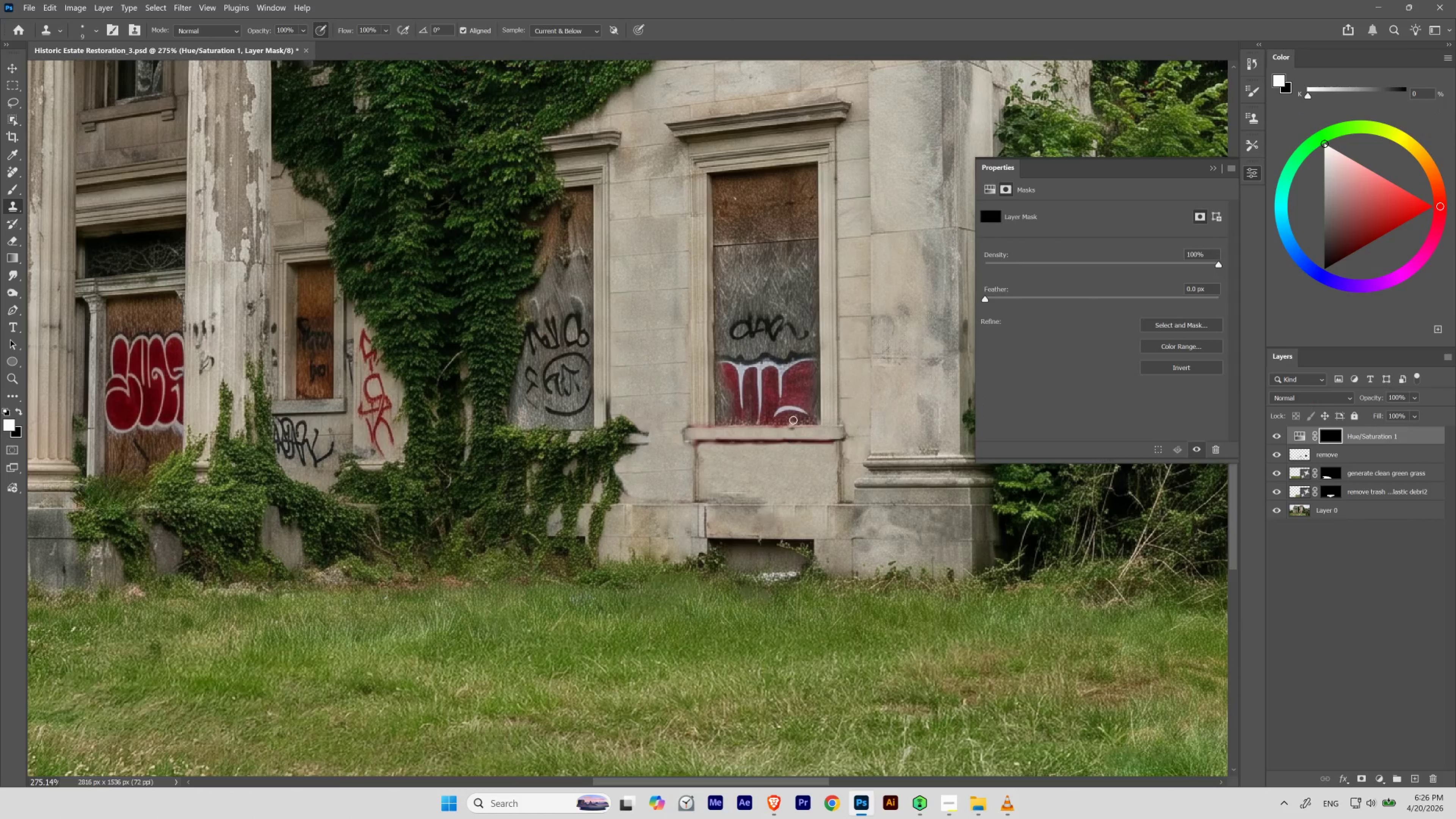 
hold_key(key=ControlLeft, duration=0.64)
 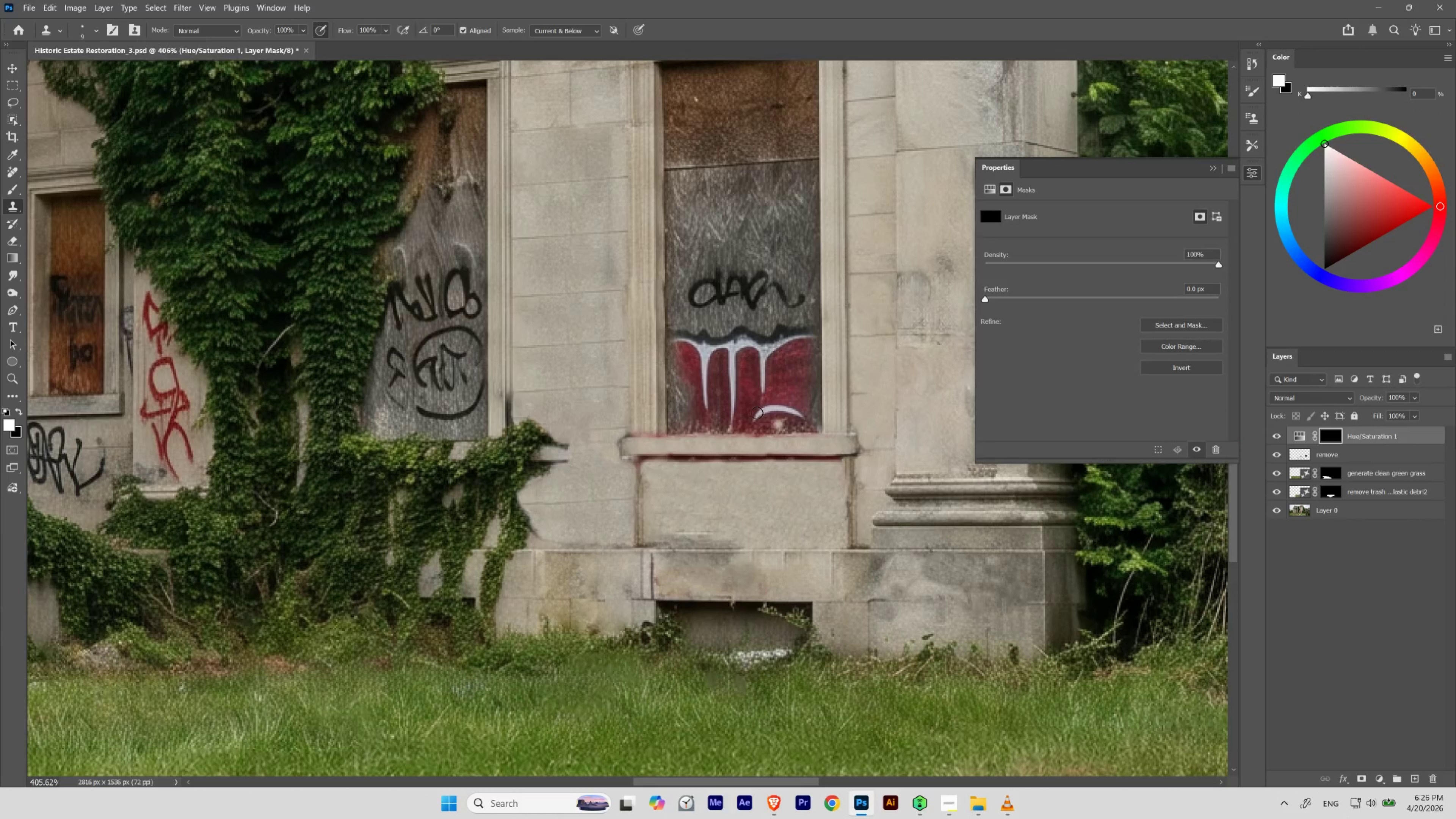 
hold_key(key=Space, duration=0.64)
 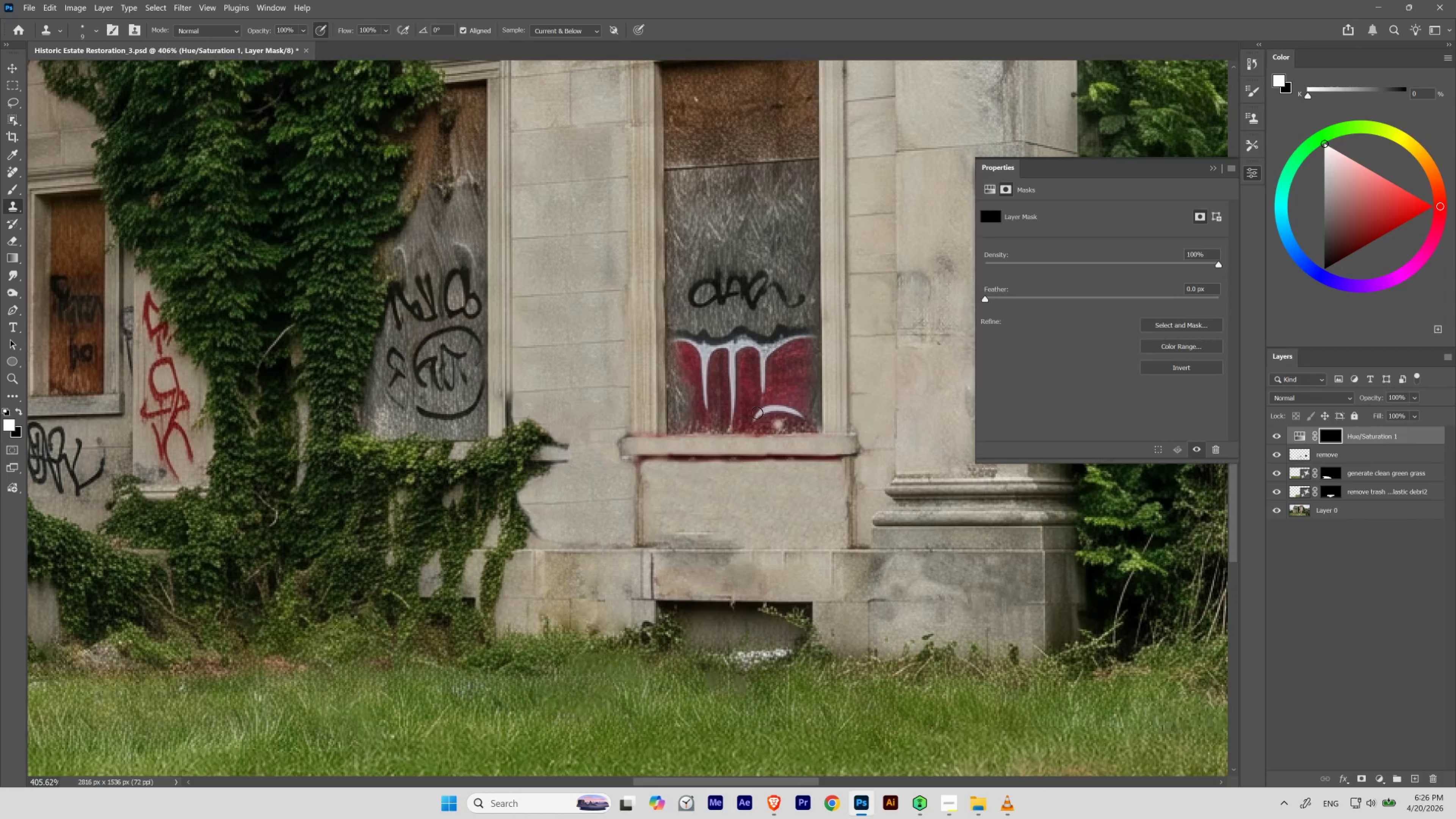 
left_click_drag(start_coordinate=[817, 407], to_coordinate=[838, 425])
 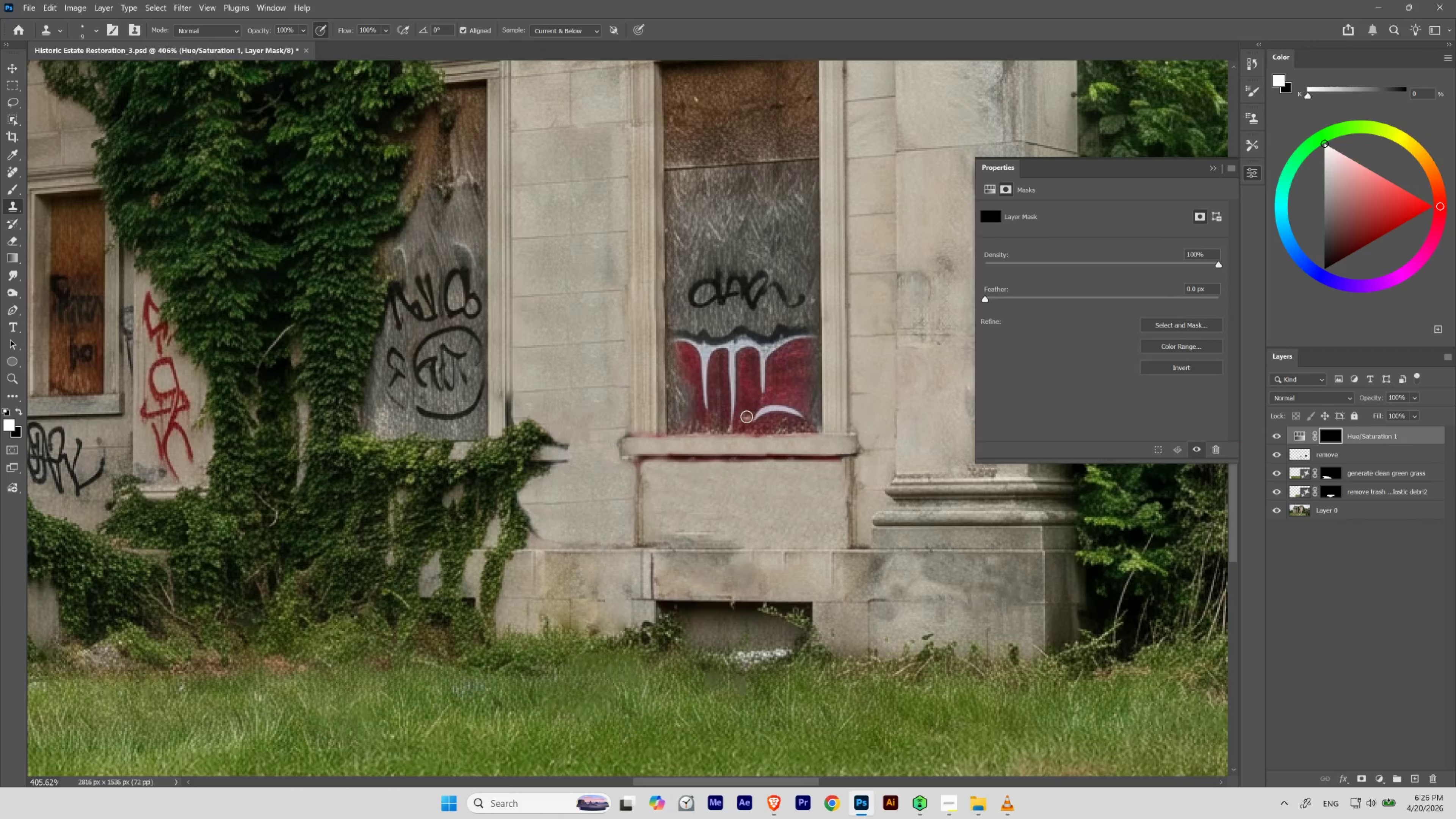 
key(B)
 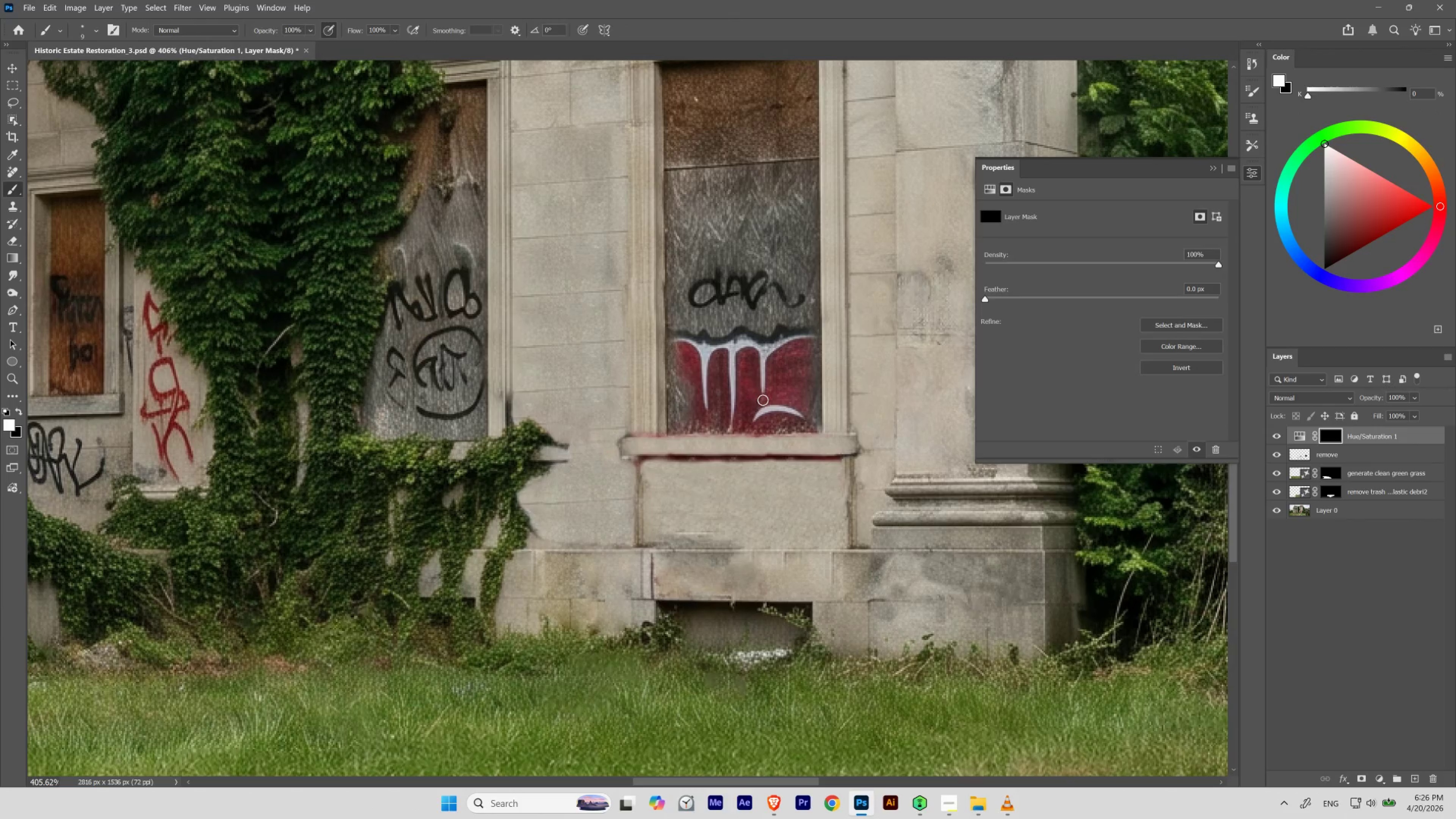 
key(BracketRight)
 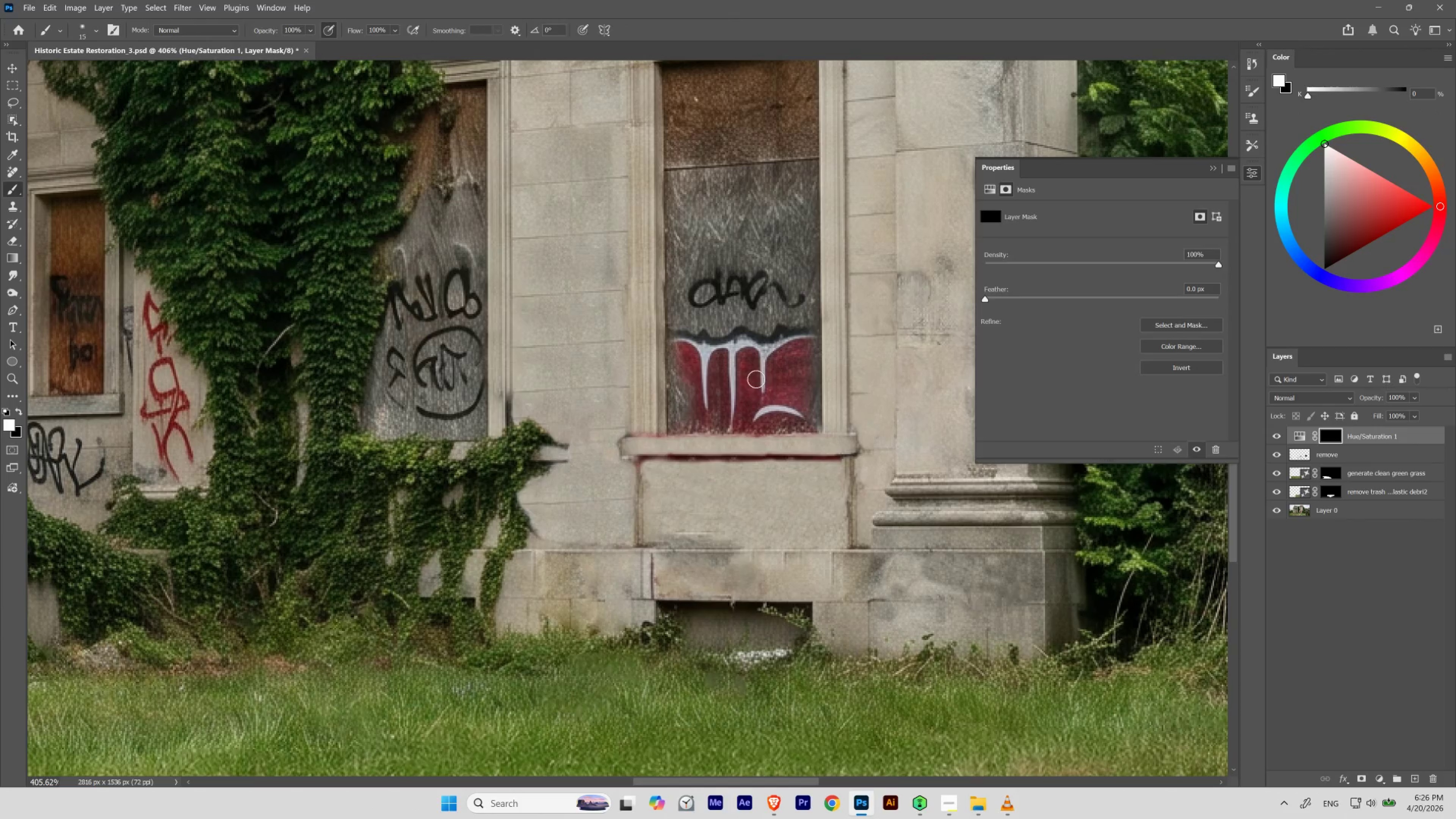 
key(BracketRight)
 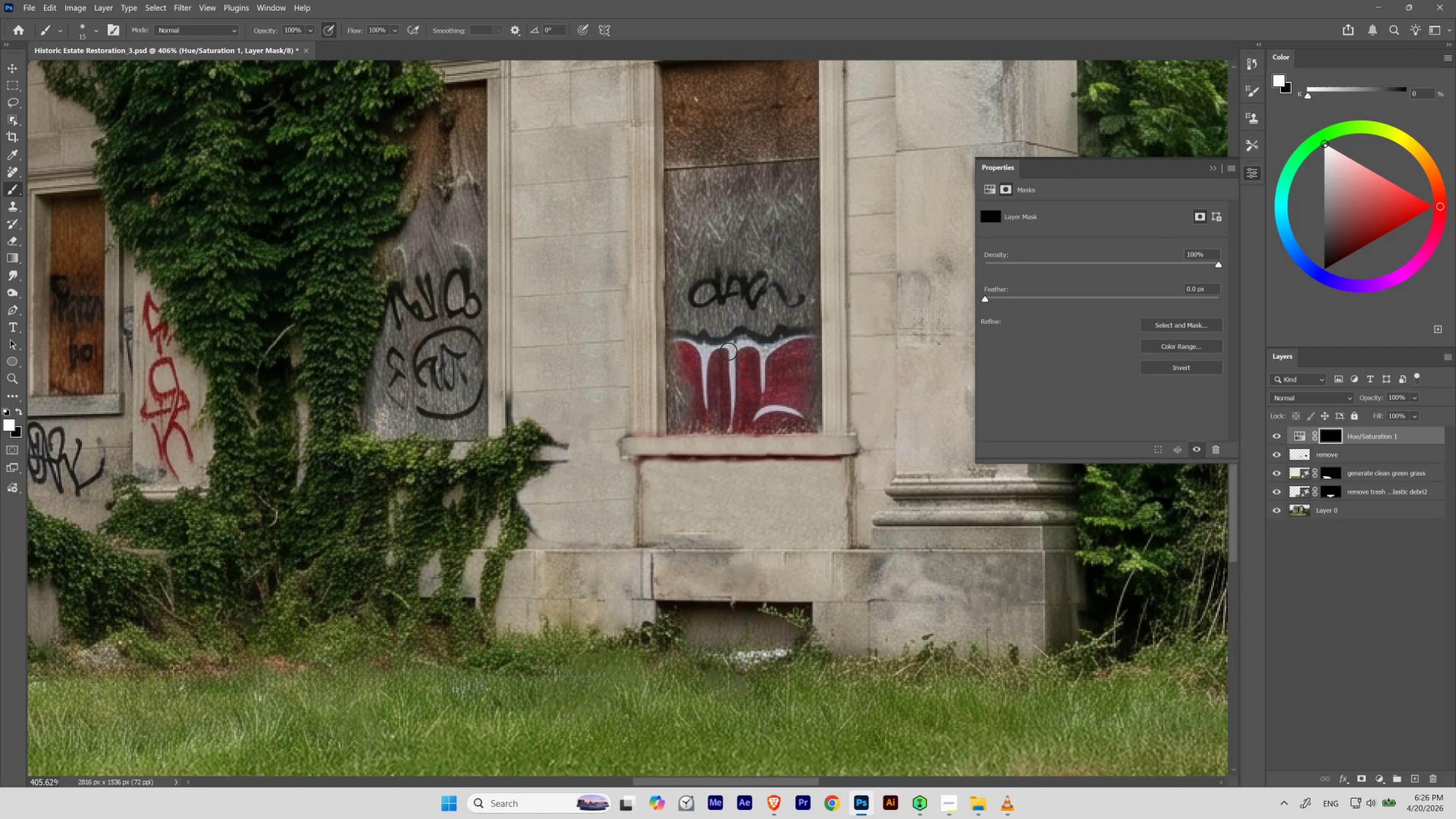 
key(BracketRight)
 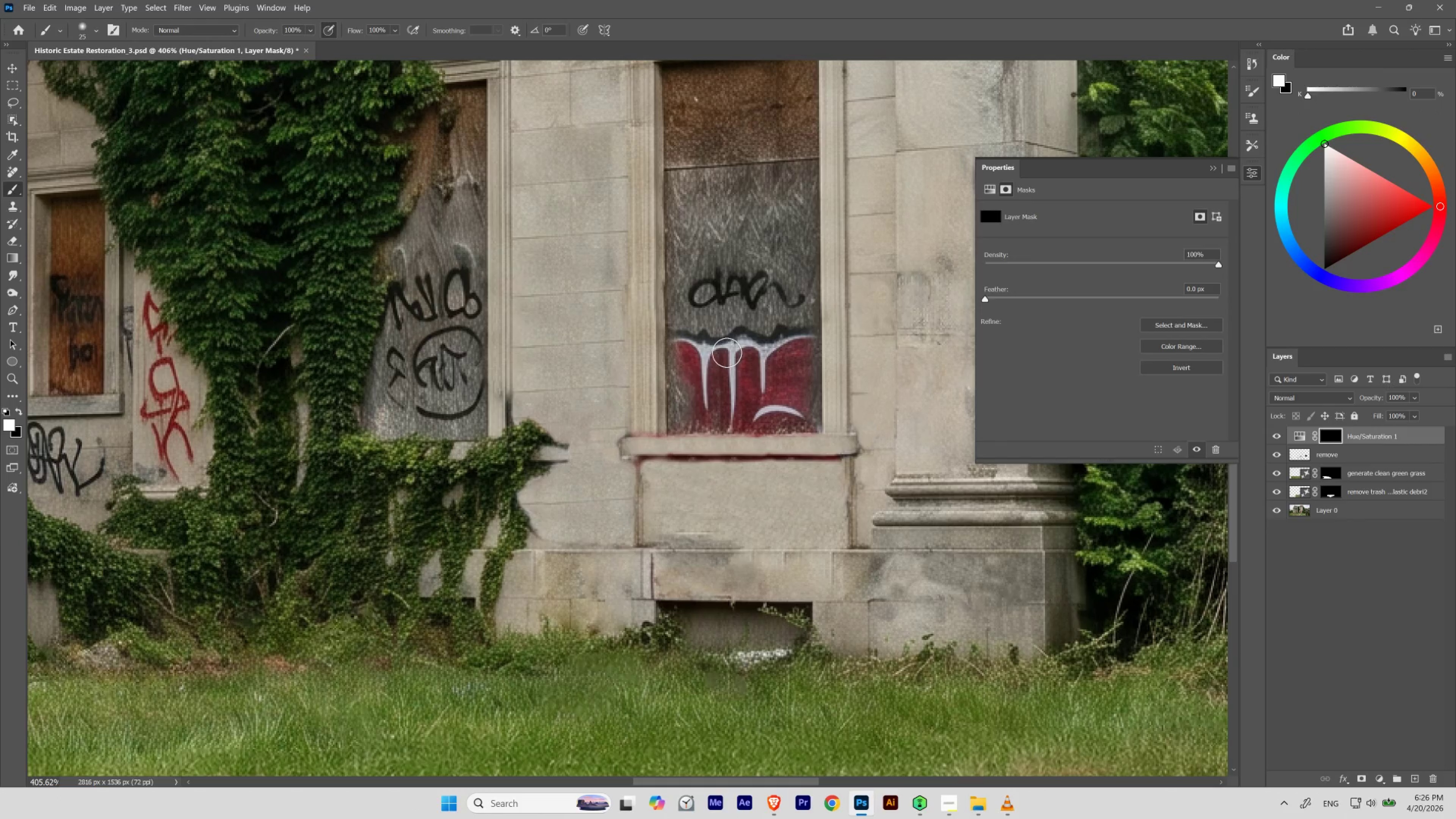 
key(BracketRight)
 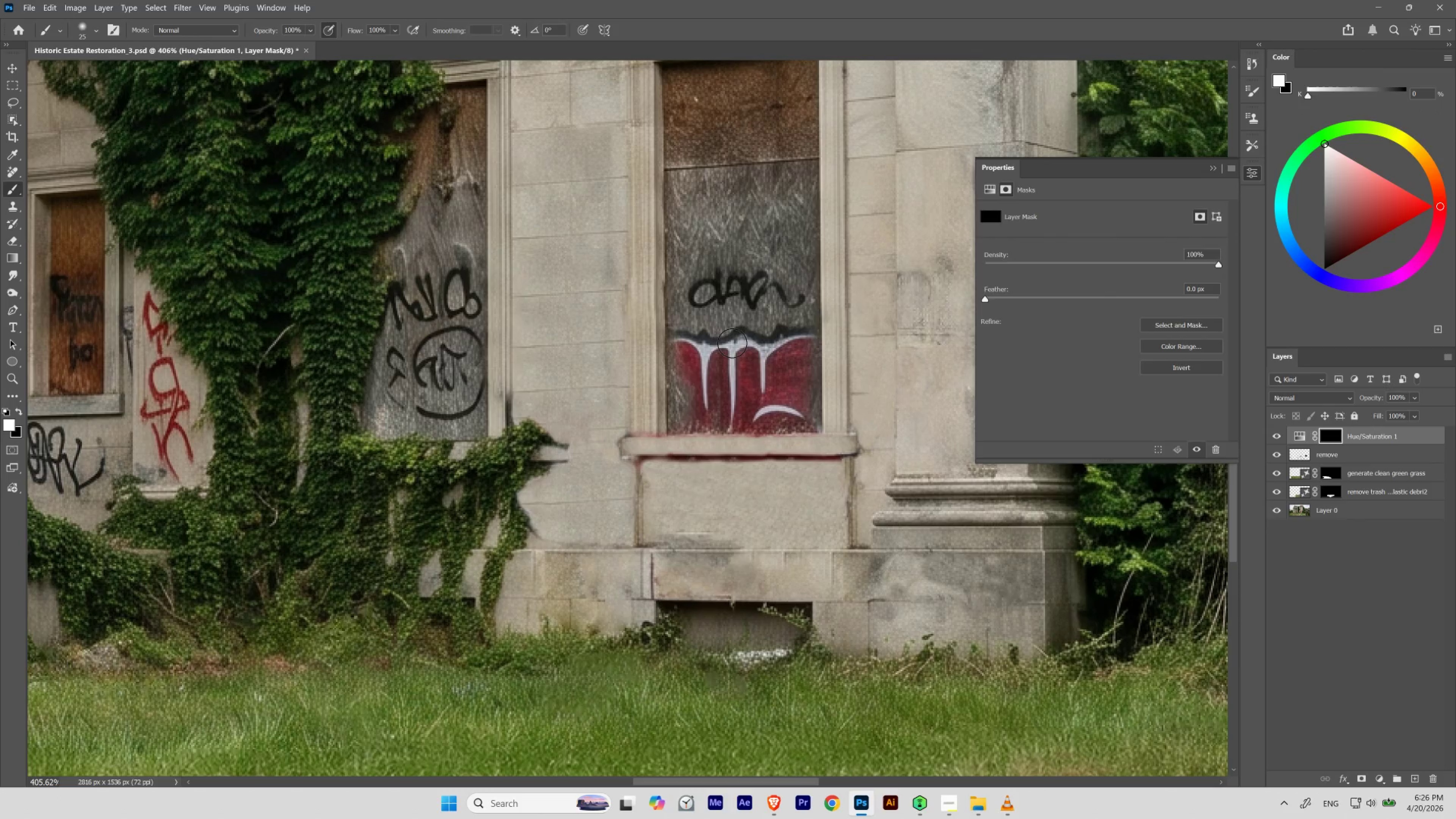 
key(BracketRight)
 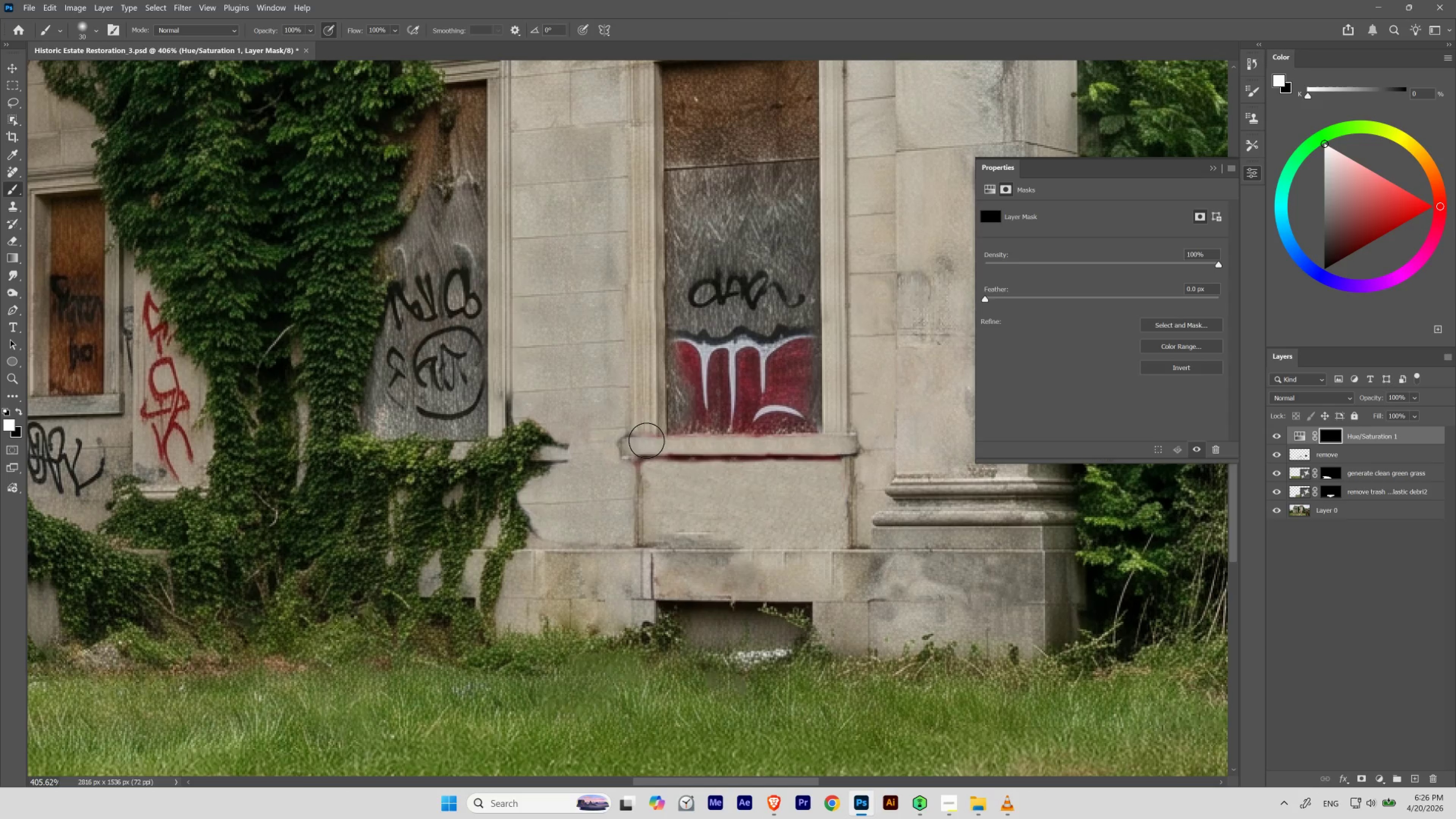 
hold_key(key=Space, duration=0.38)
 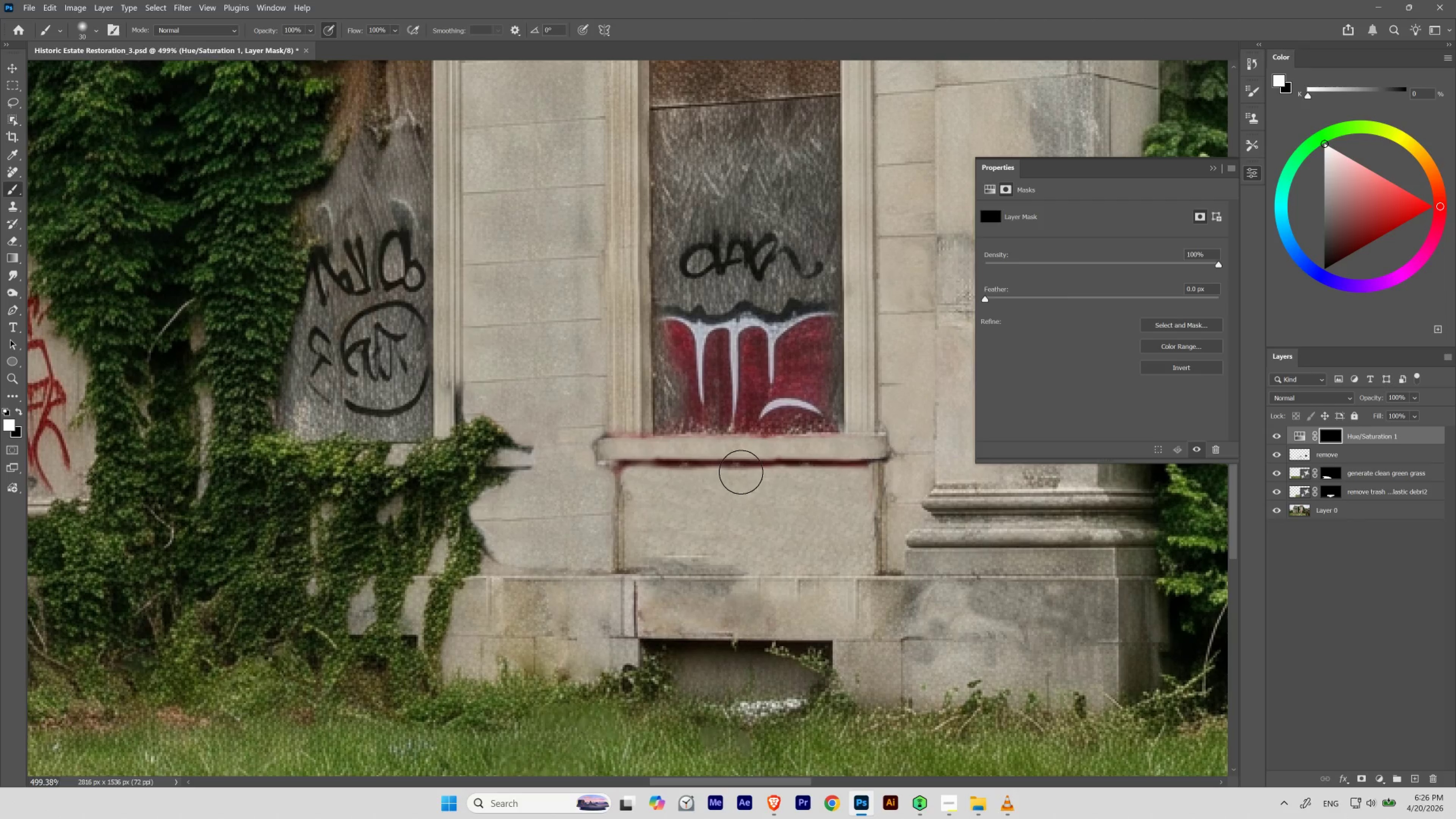 
left_click_drag(start_coordinate=[726, 434], to_coordinate=[741, 452])
 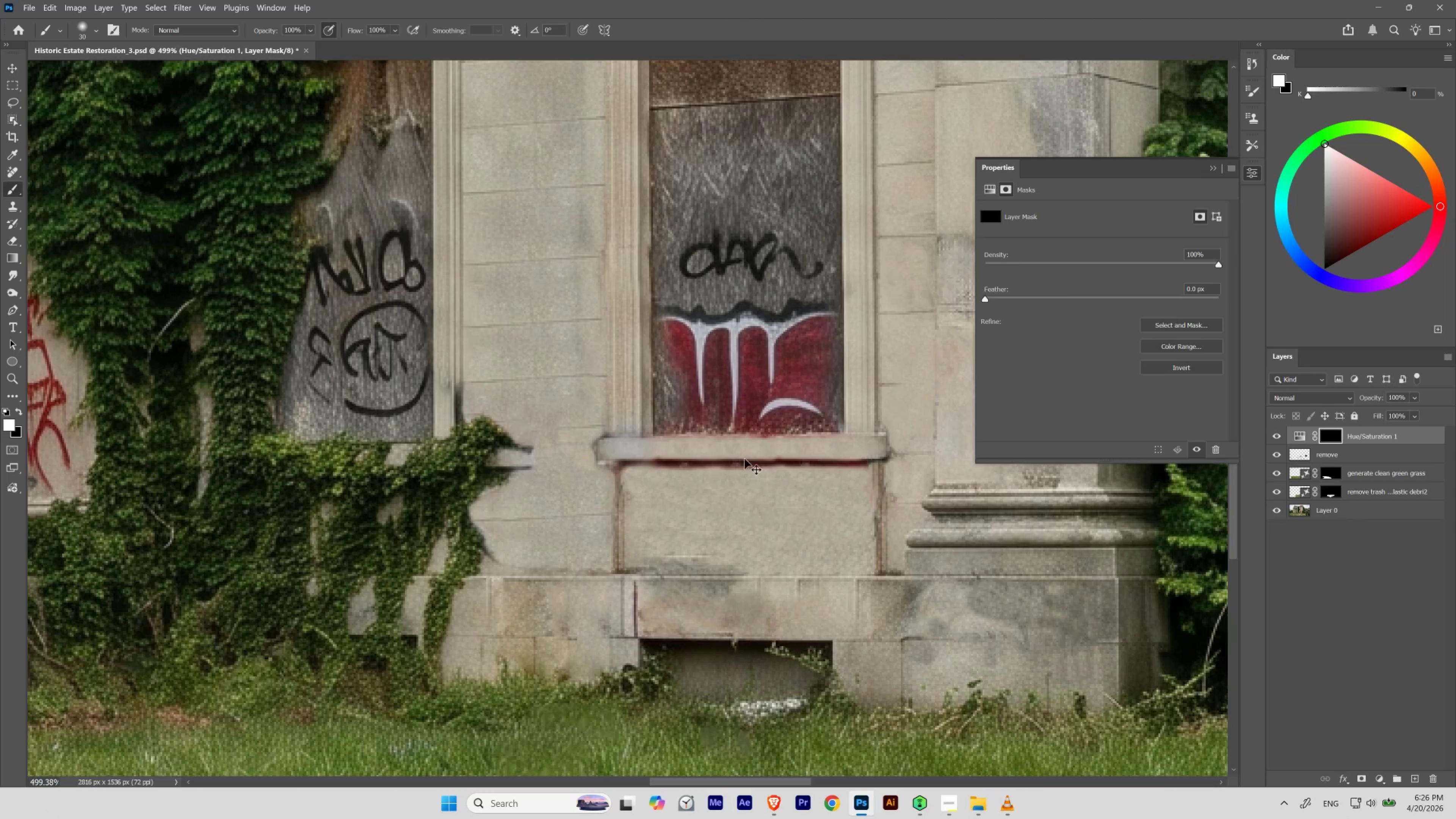 
key(Control+Z)
 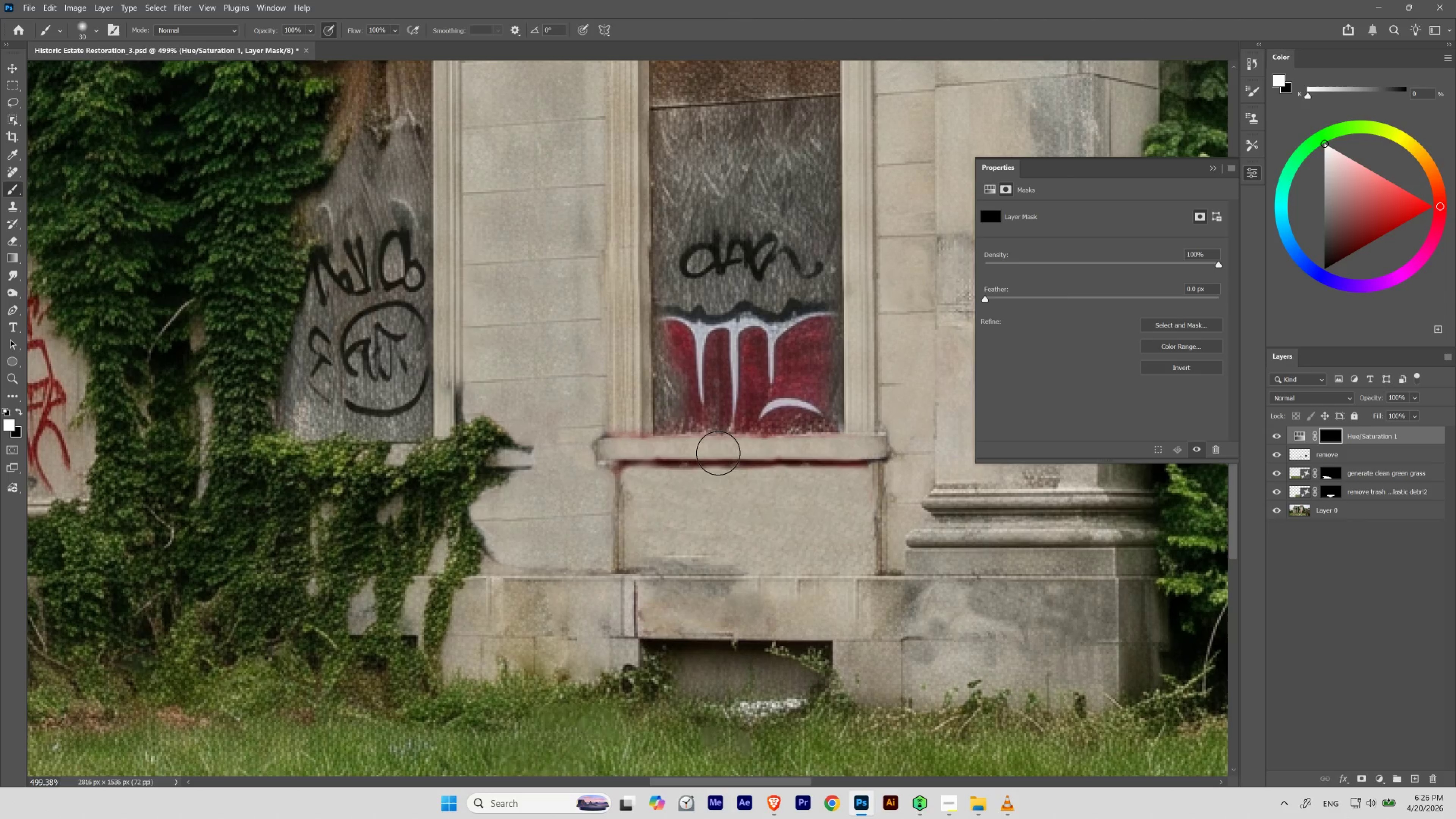 
type(p[[nb)
 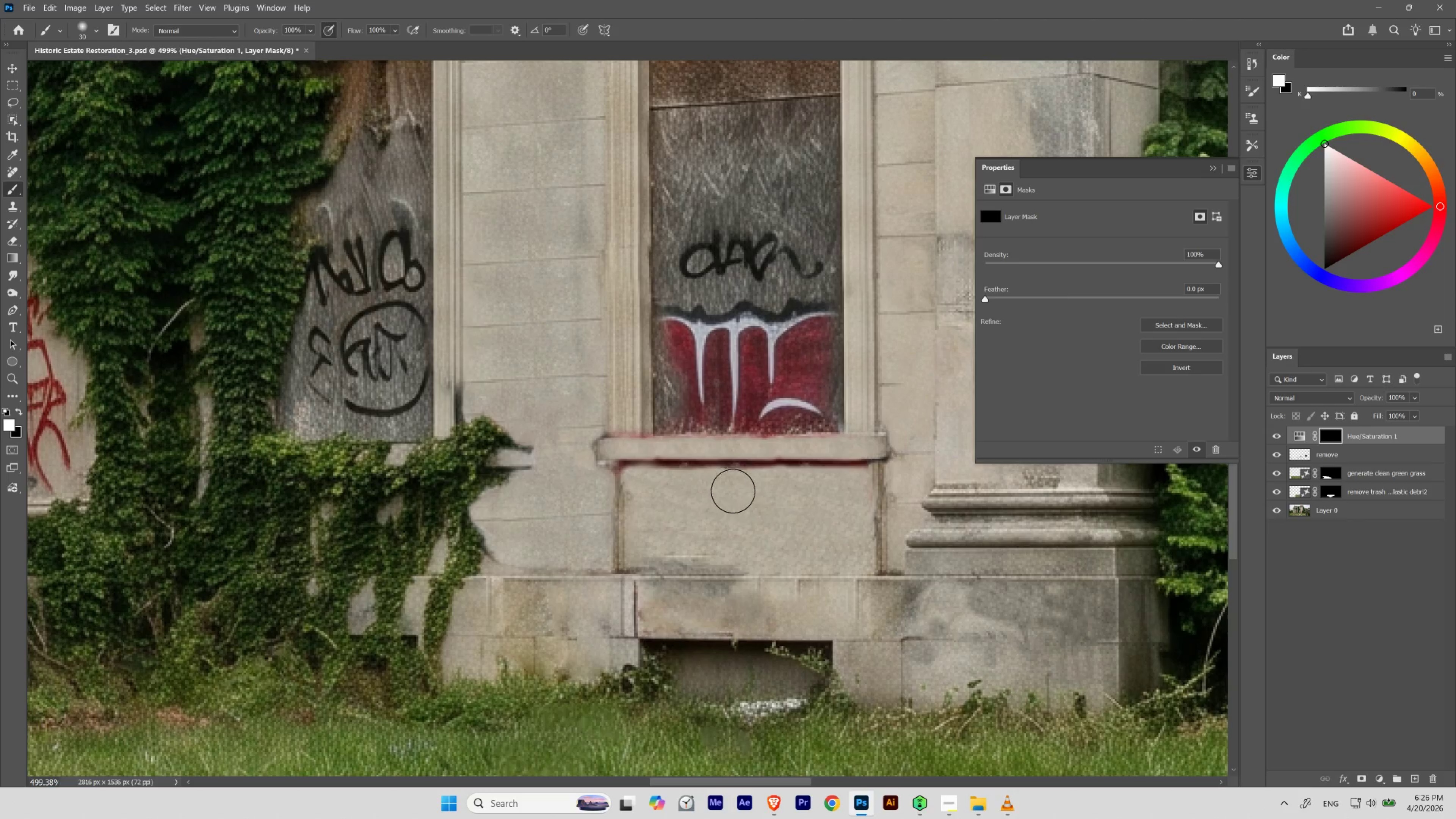 
key(BracketLeft)
 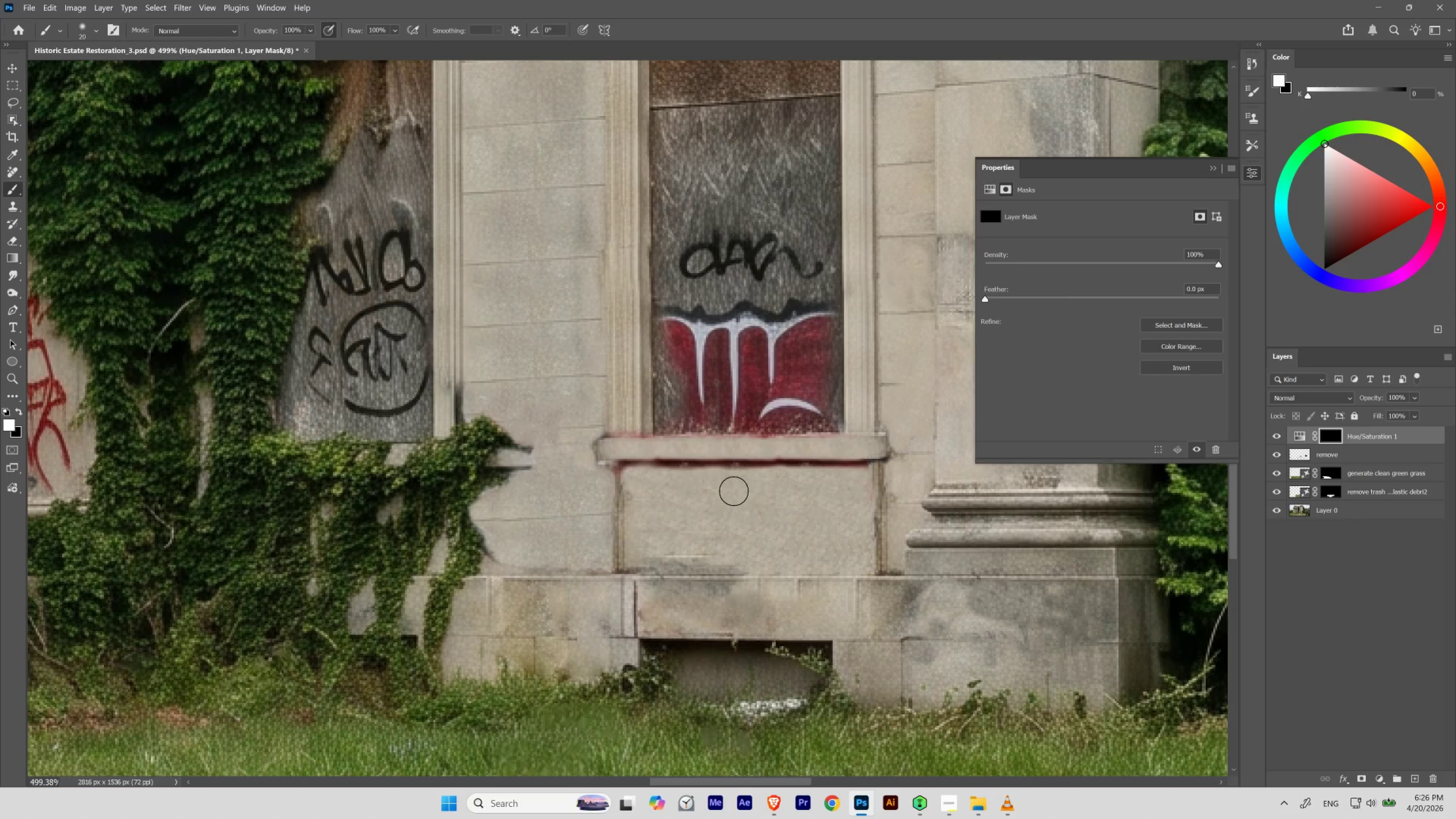 
key(BracketLeft)
 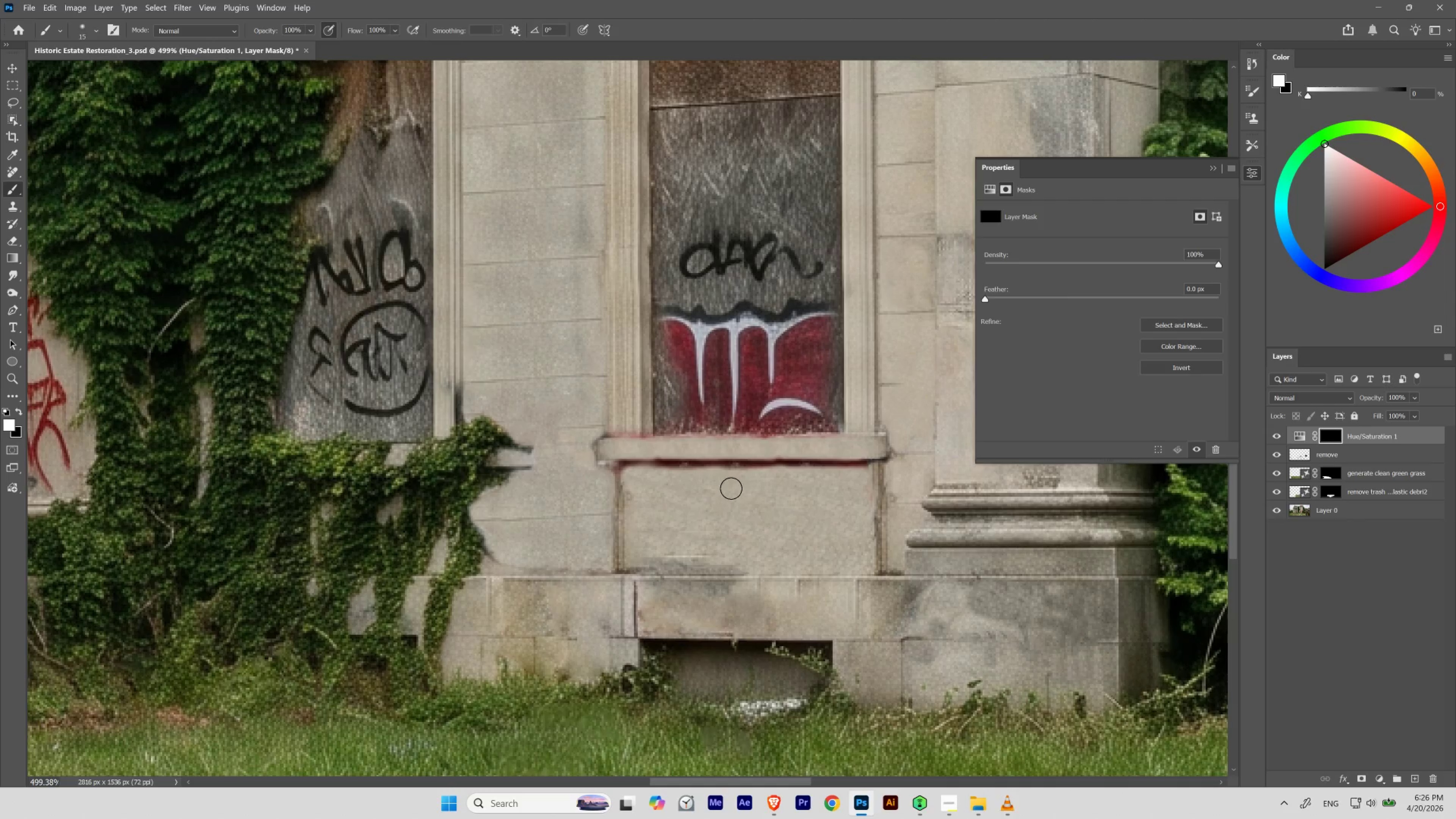 
key(BracketLeft)
 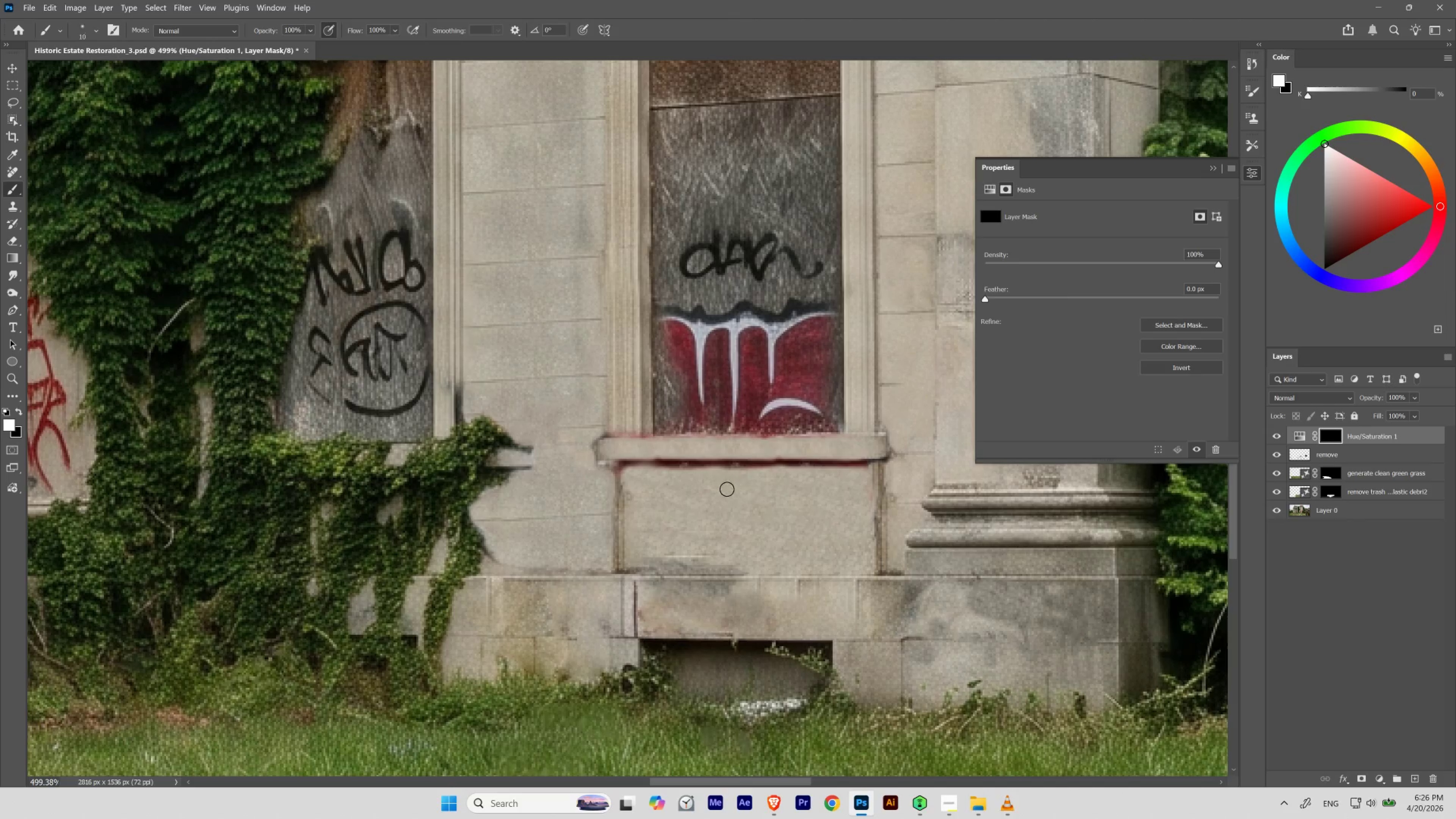 
key(BracketLeft)
 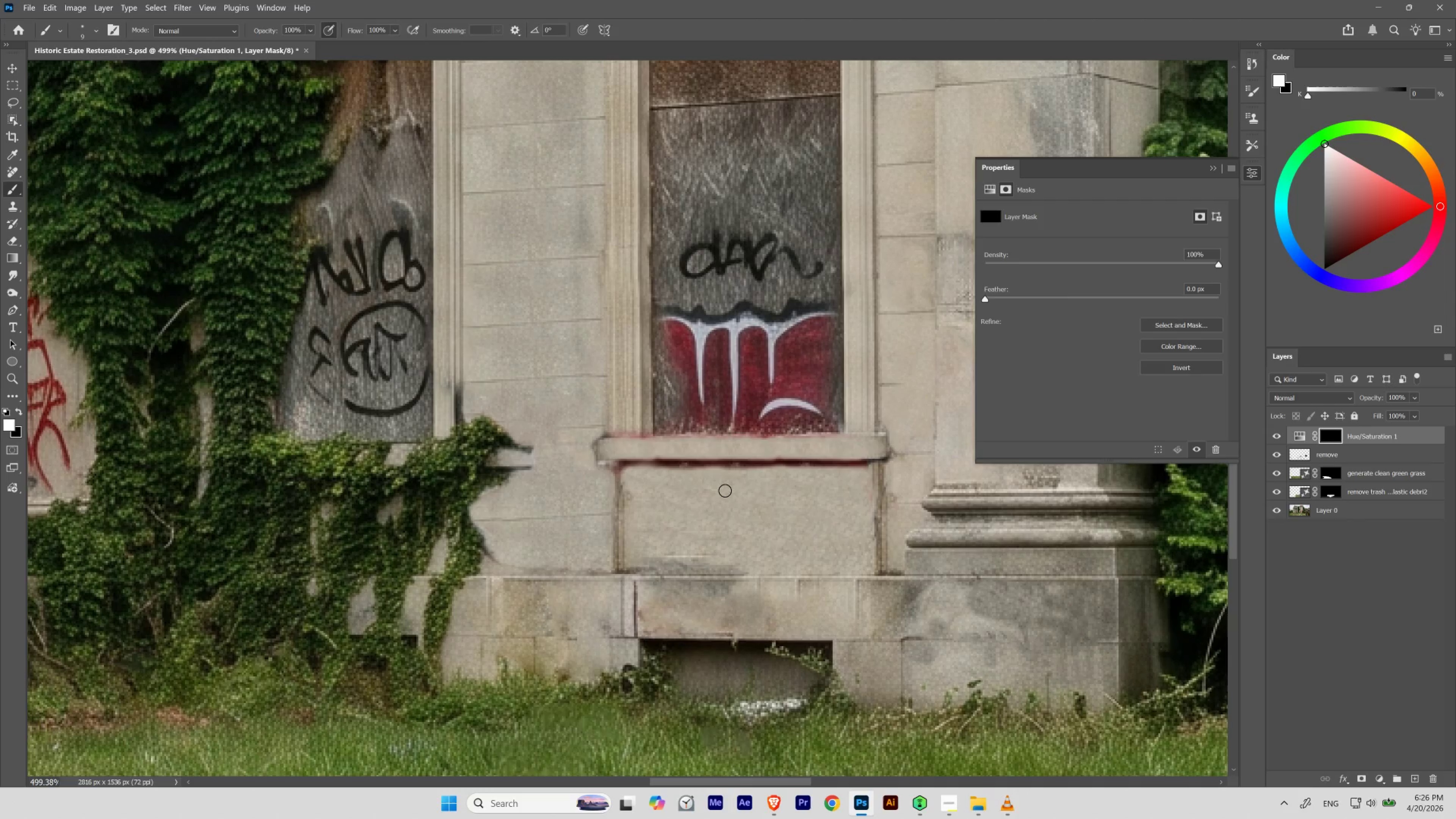 
key(BracketLeft)
 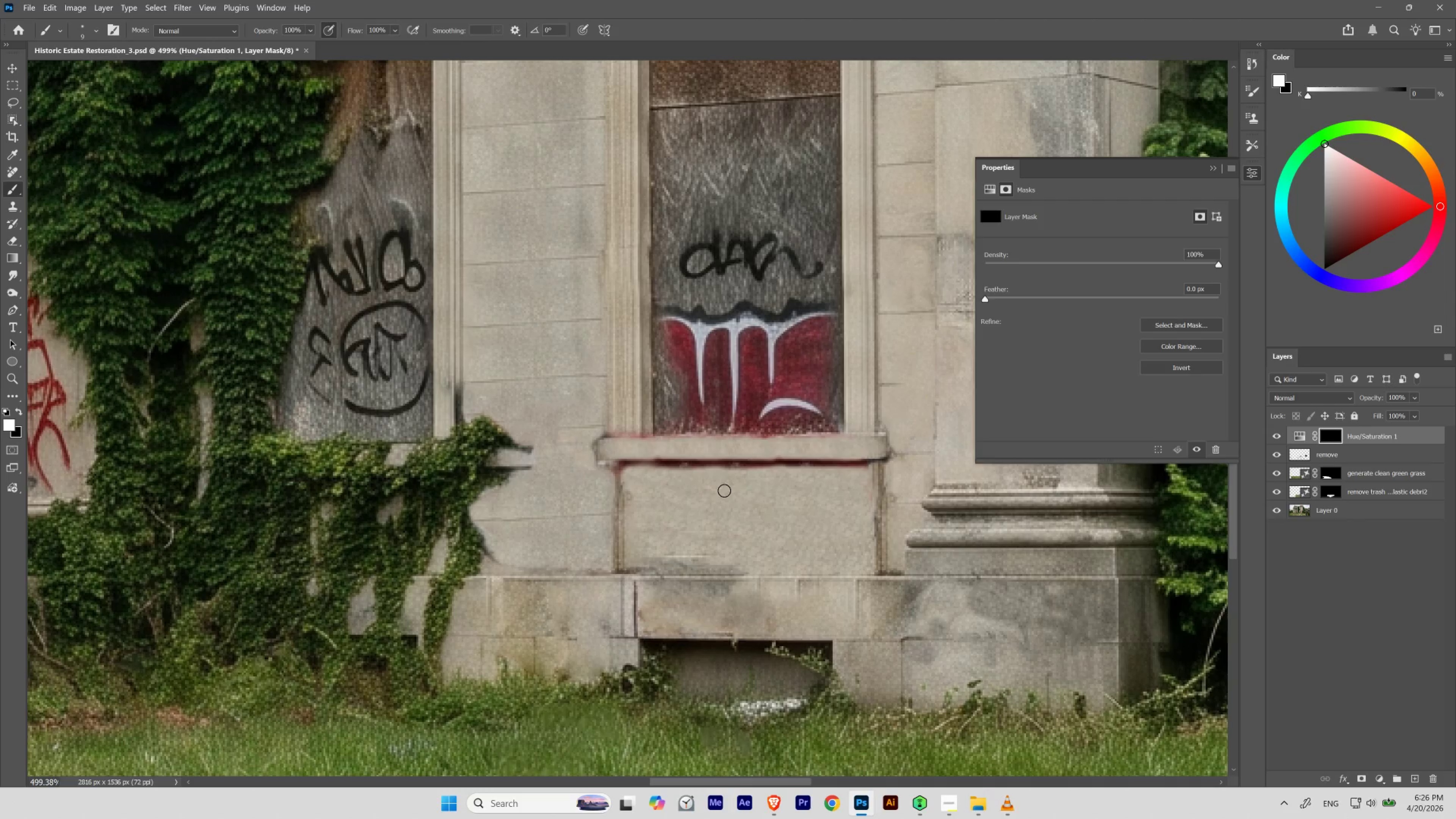 
key(BracketLeft)
 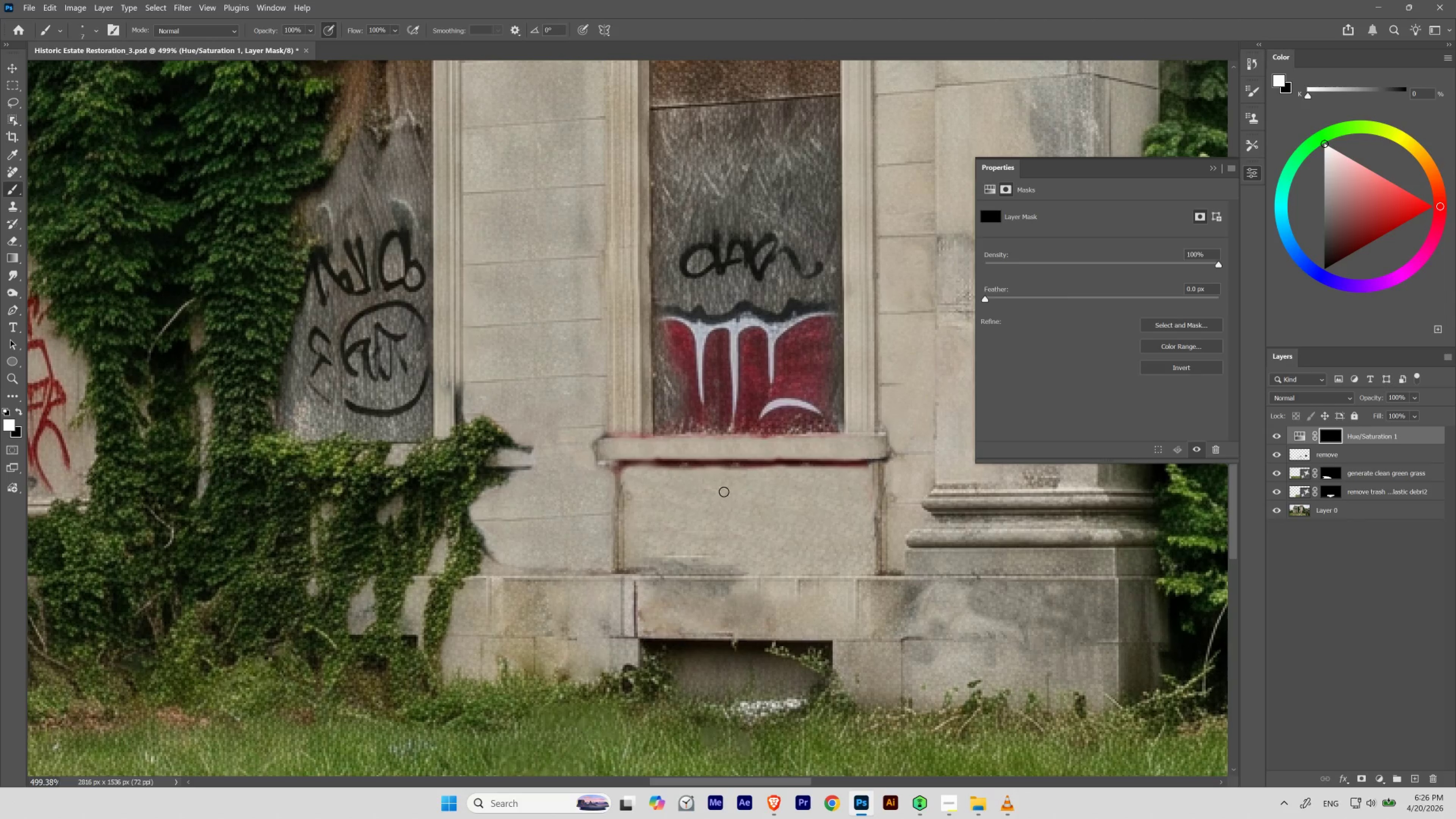 
key(BracketLeft)
 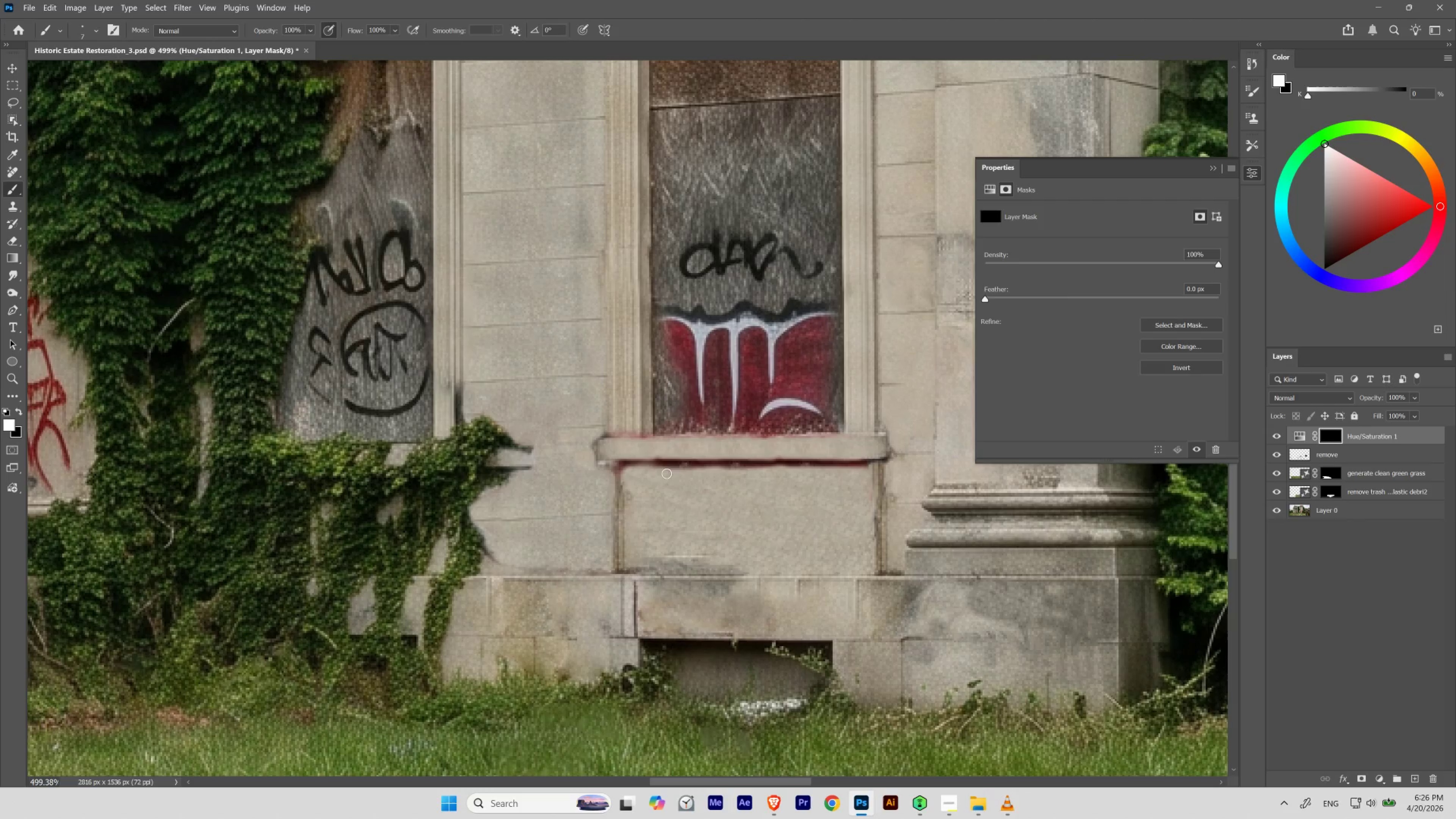 
hold_key(key=Space, duration=1.5)
 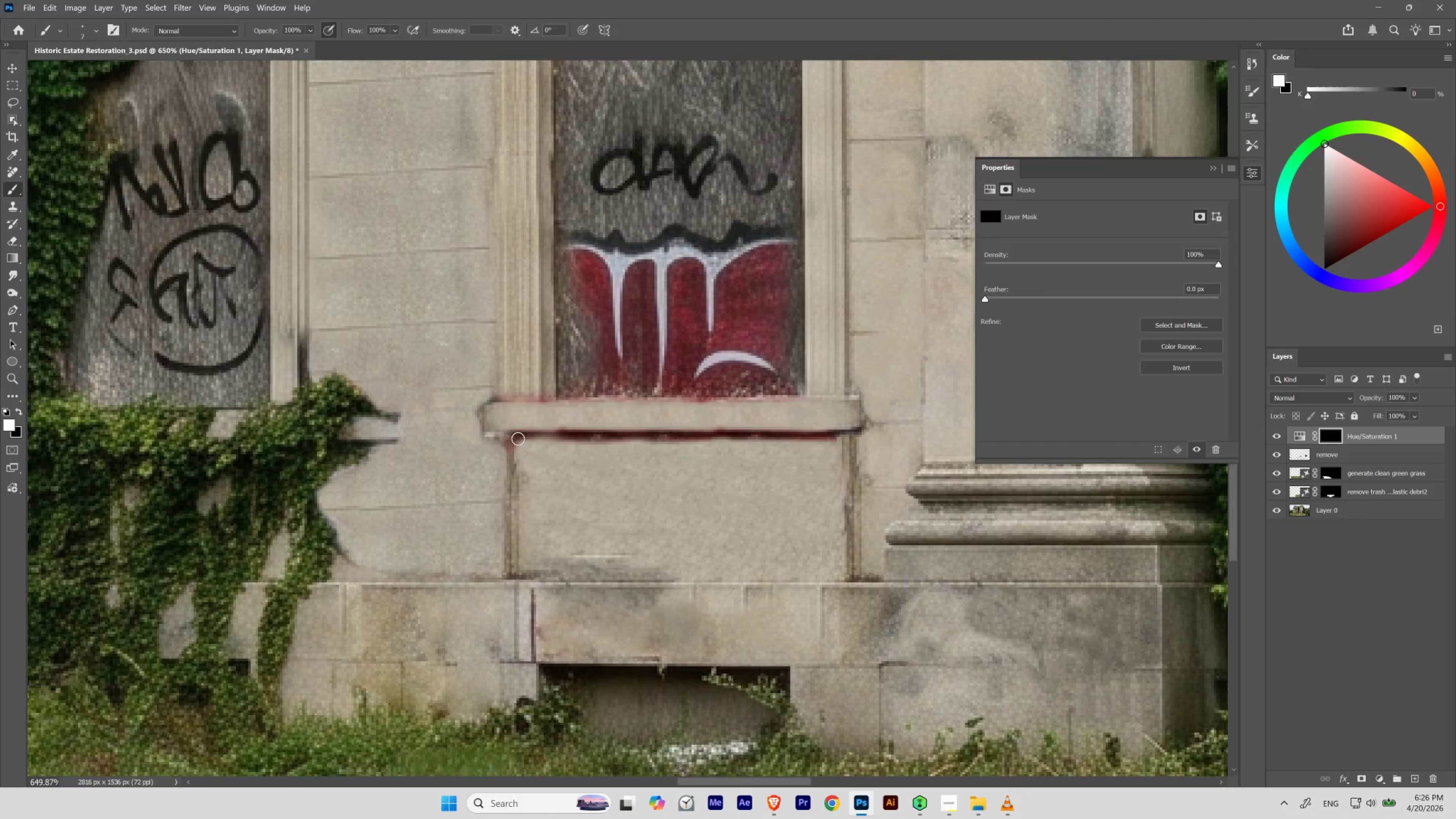 
left_click_drag(start_coordinate=[654, 447], to_coordinate=[560, 419])
 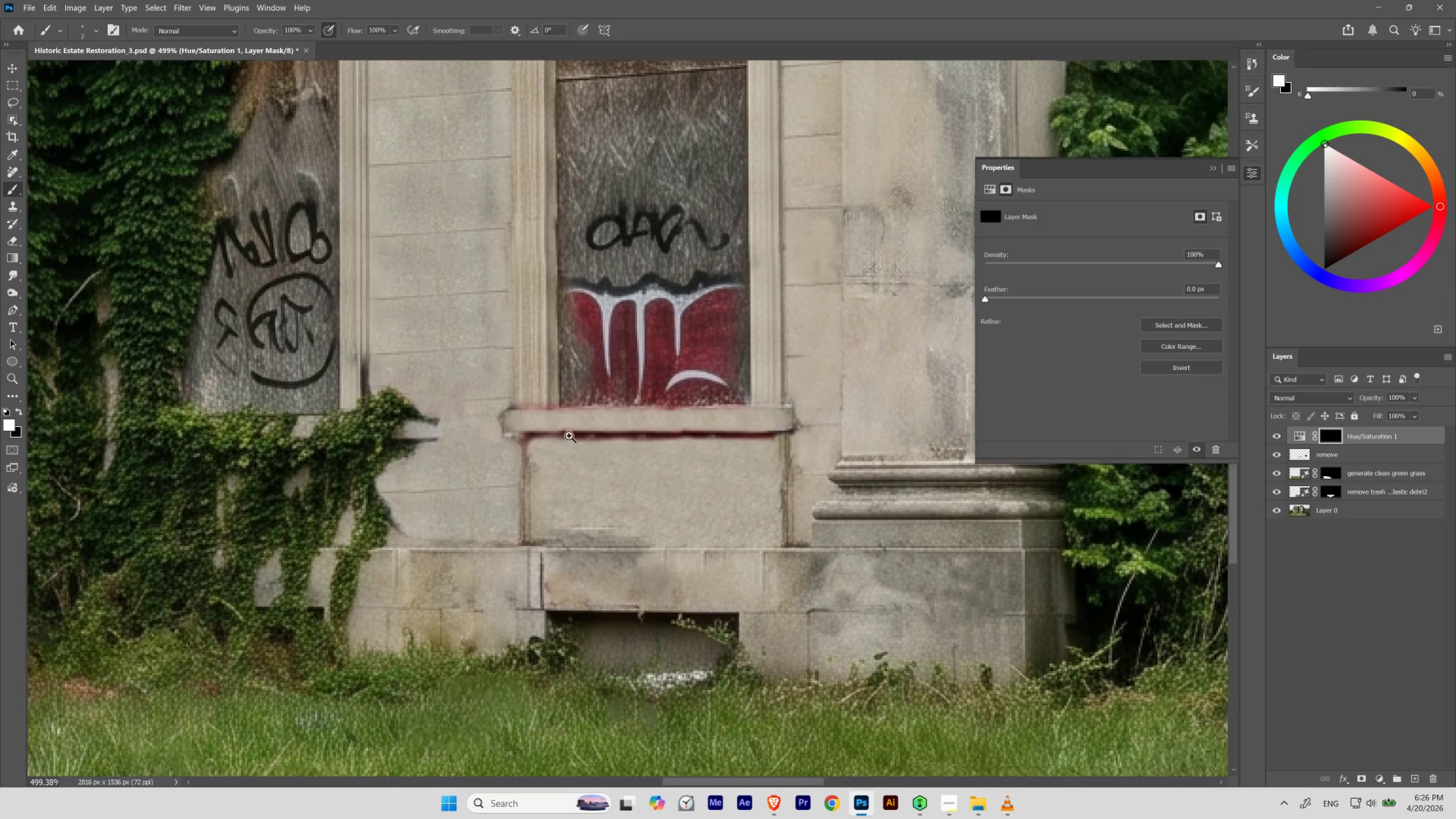 
hold_key(key=ControlLeft, duration=0.7)
left_click_drag(start_coordinate=[569, 435], to_coordinate=[582, 457])
 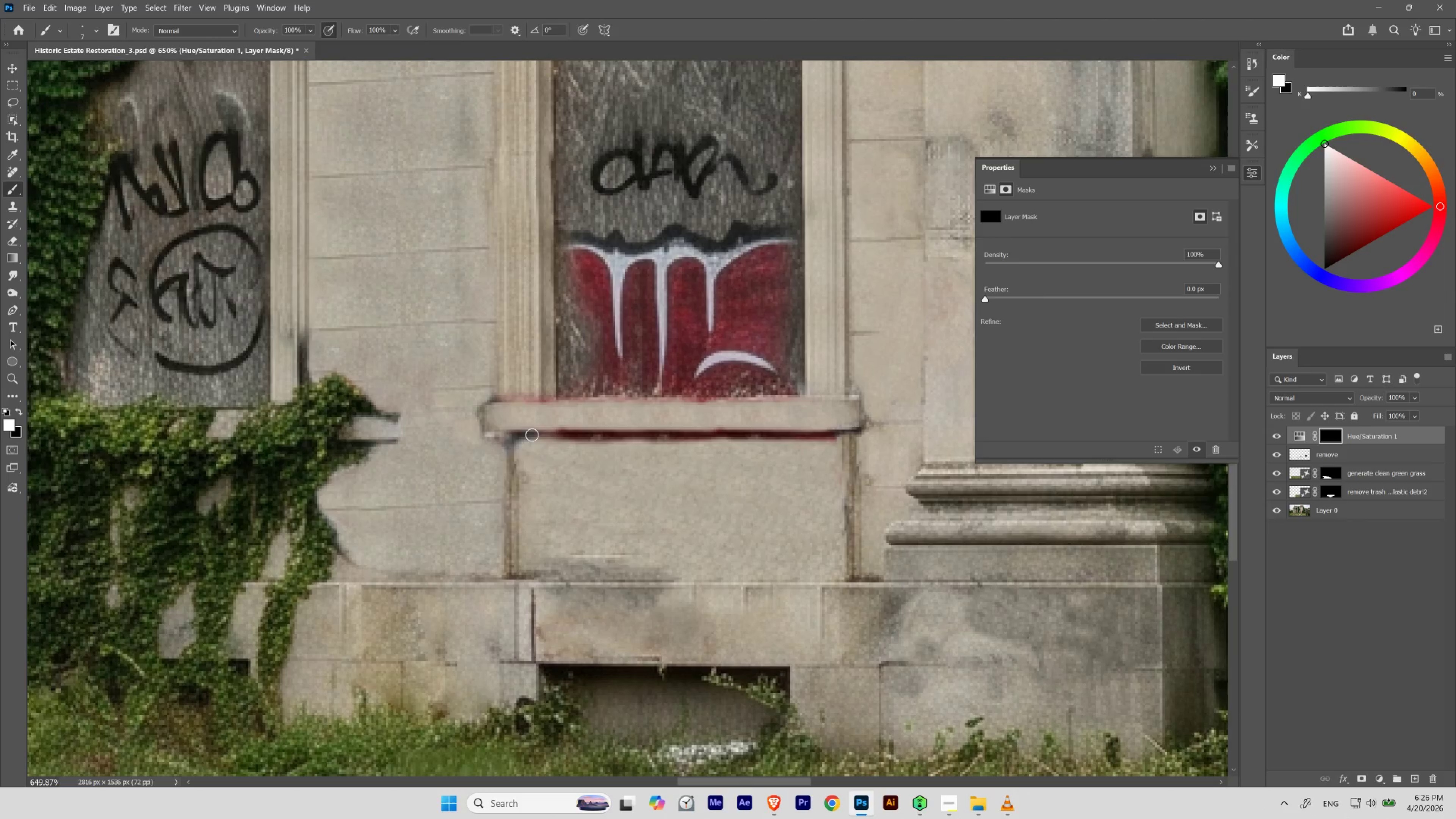 
key(Control+ControlLeft)
 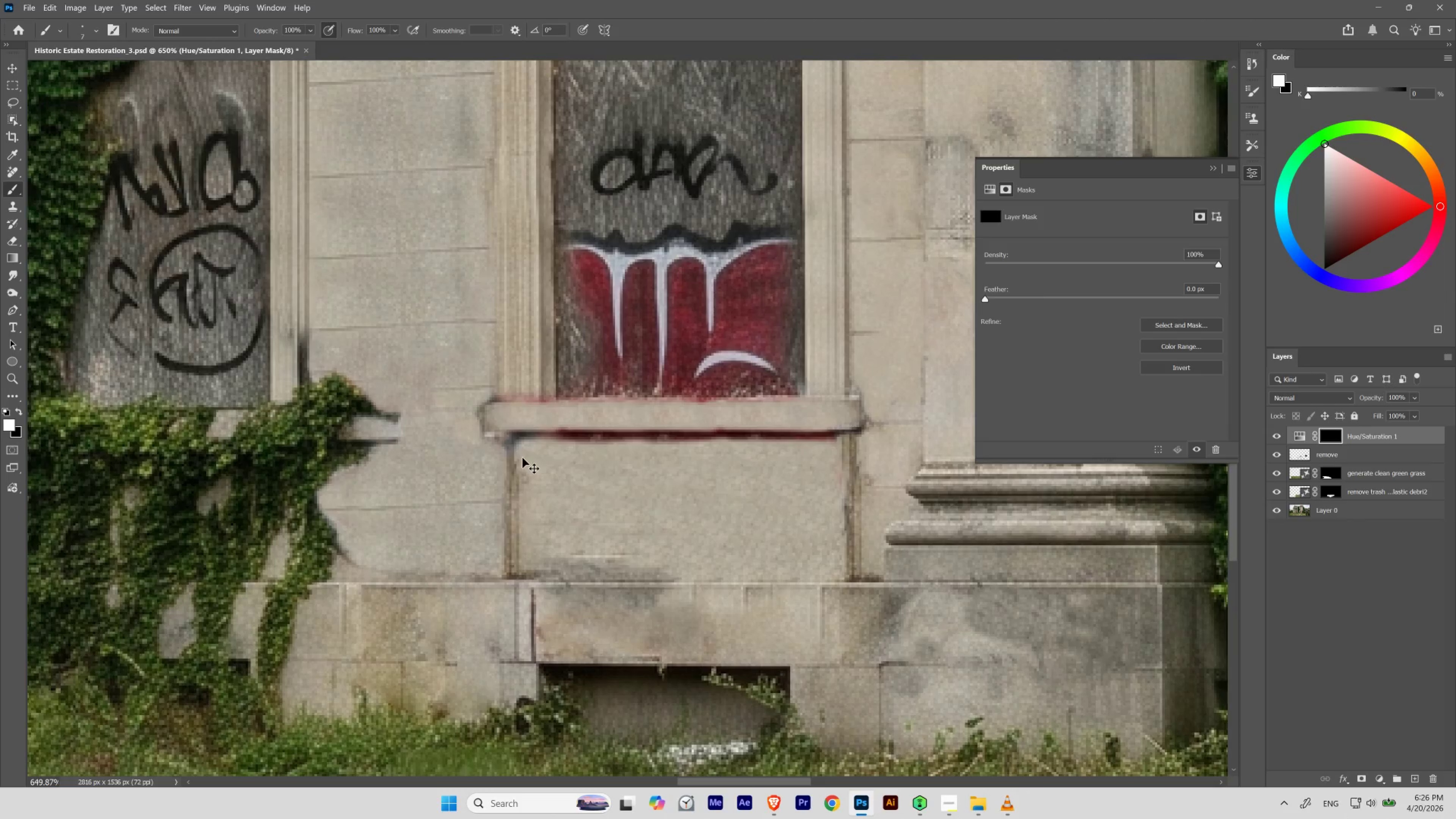 
key(Control+Z)
 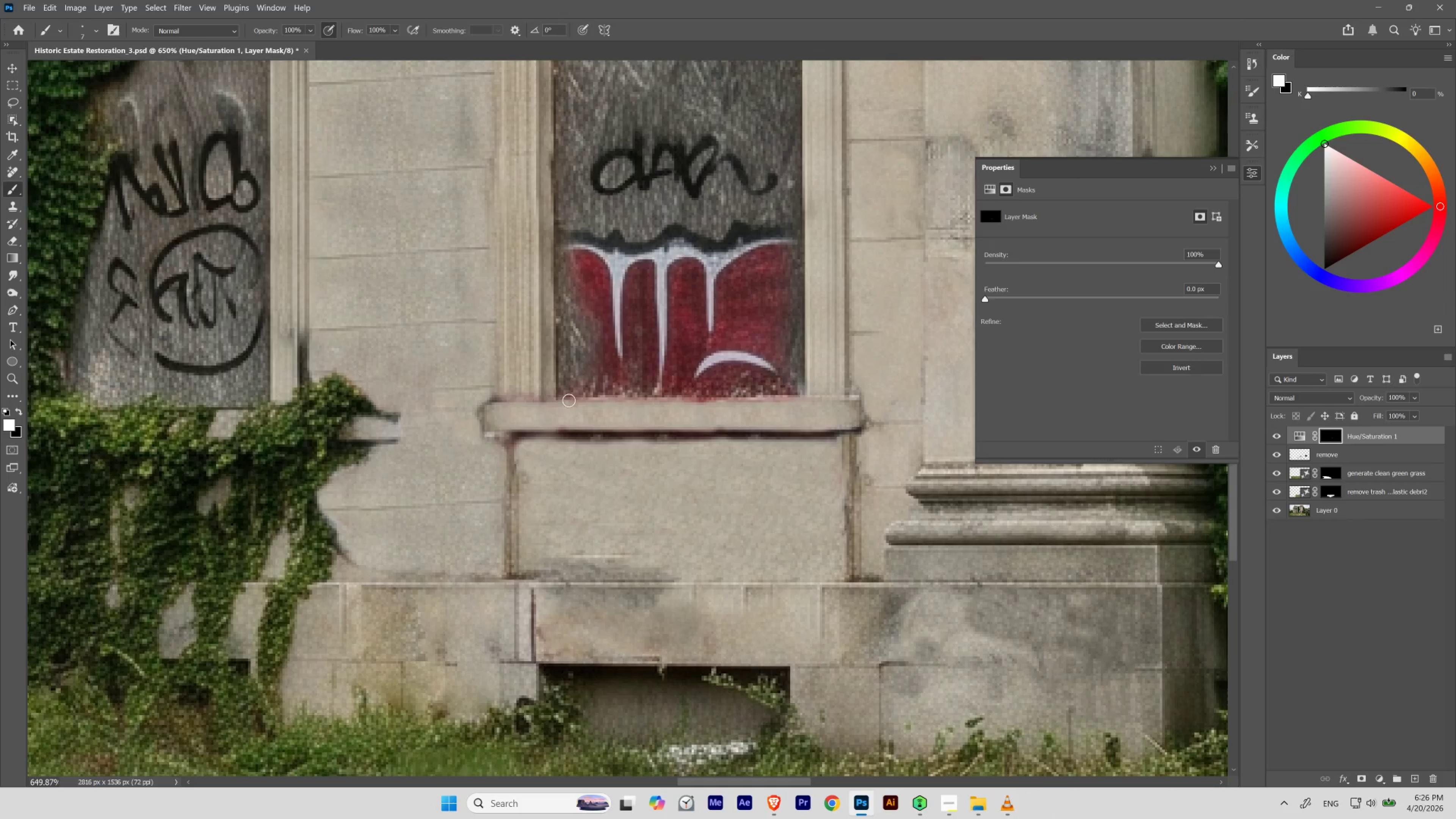 
wait(15.39)
 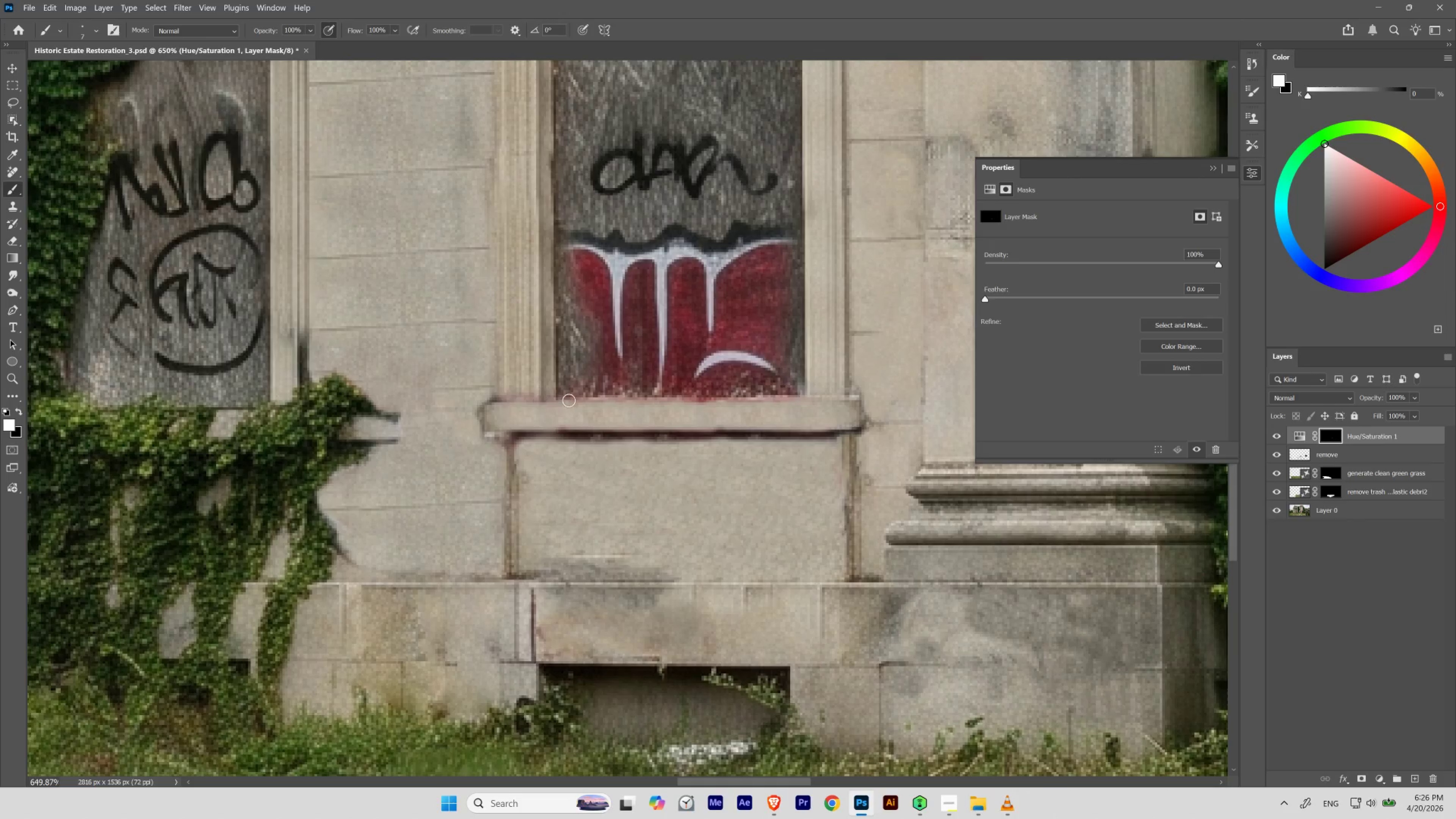 
hold_key(key=ControlLeft, duration=1.24)
 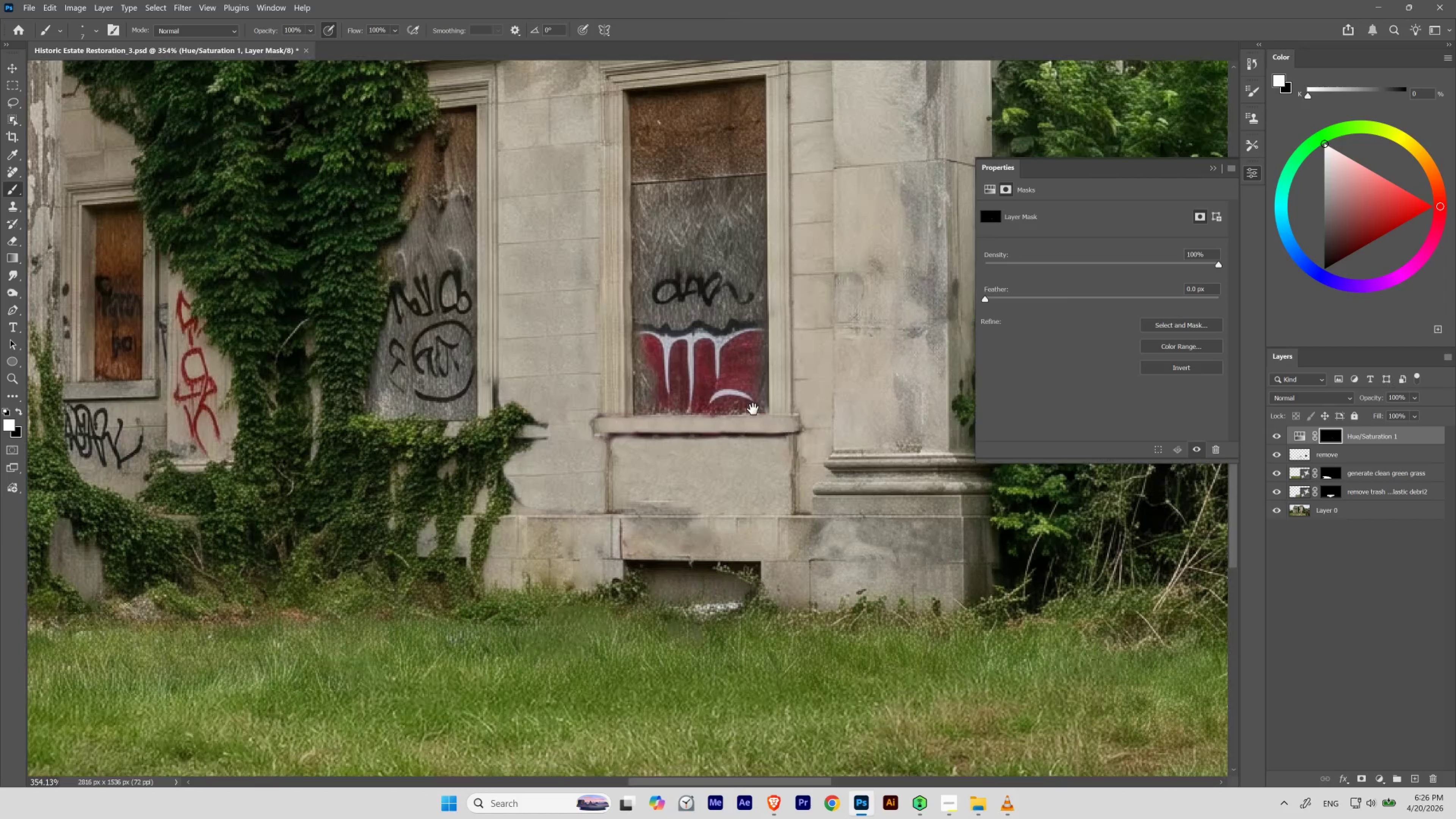 
hold_key(key=Space, duration=1.73)
 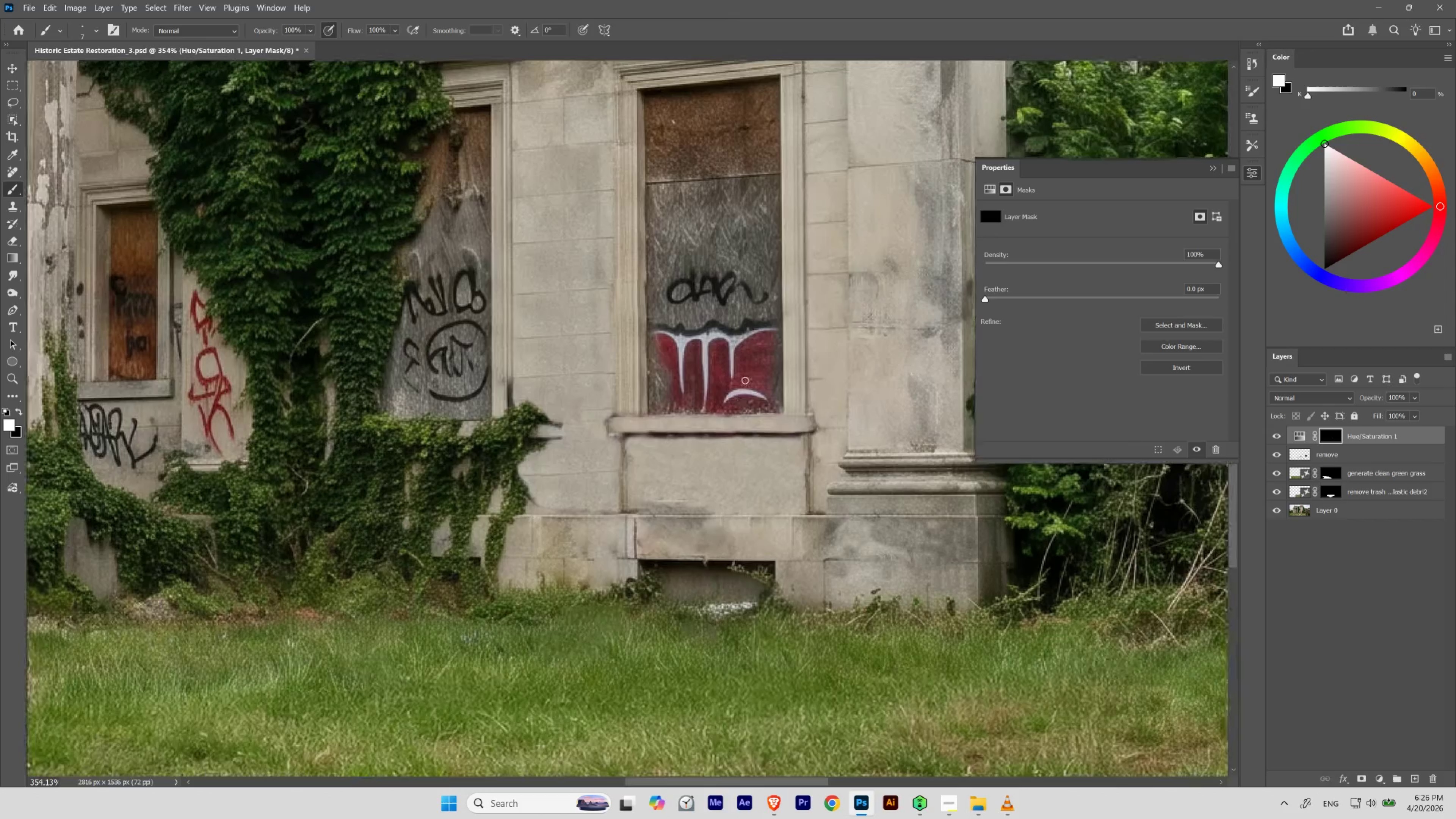 
left_click_drag(start_coordinate=[519, 439], to_coordinate=[500, 485])
 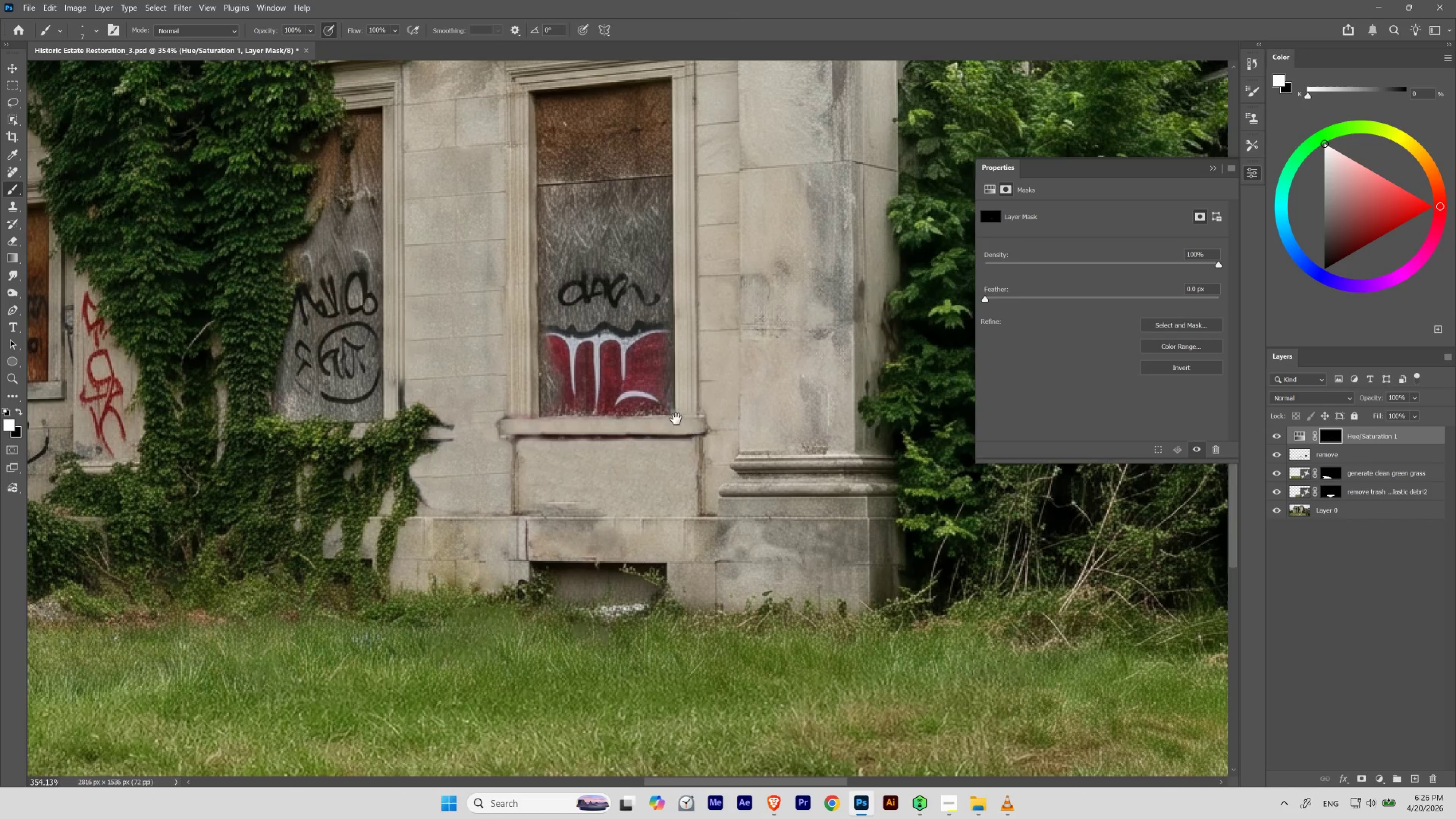 
left_click_drag(start_coordinate=[641, 412], to_coordinate=[749, 410])
 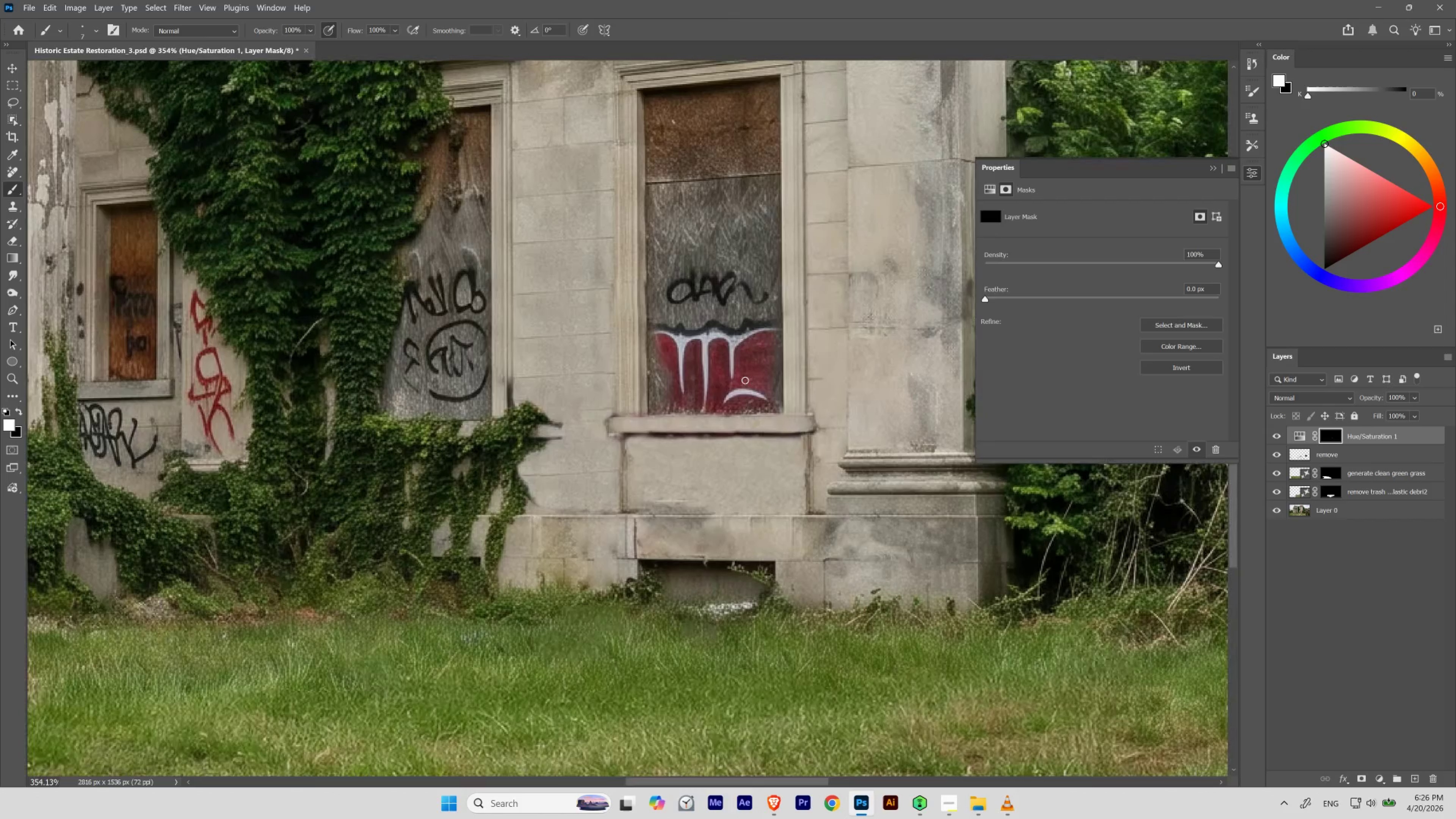 
hold_key(key=Space, duration=0.45)
 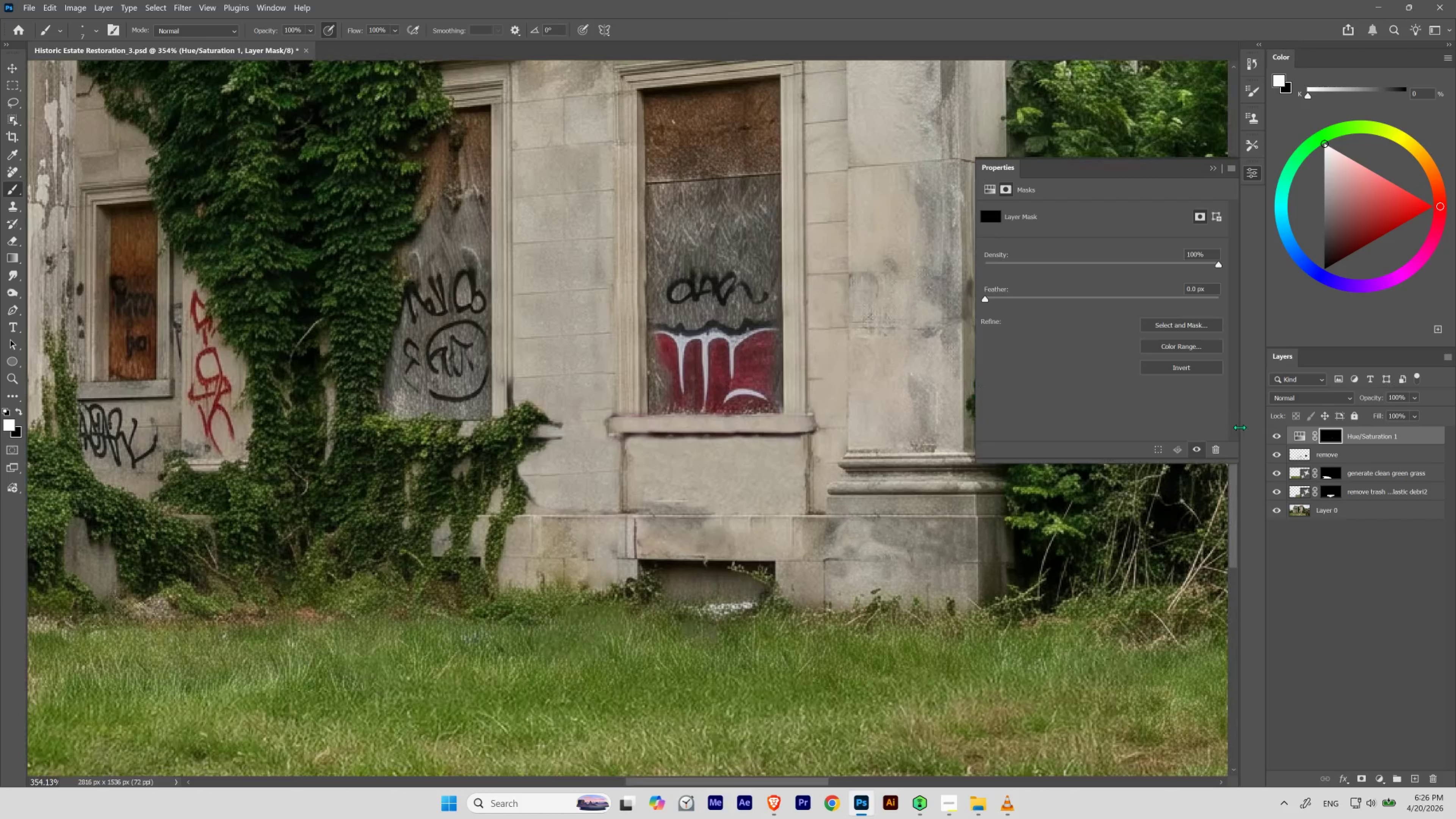 
hold_key(key=ControlLeft, duration=1.81)
 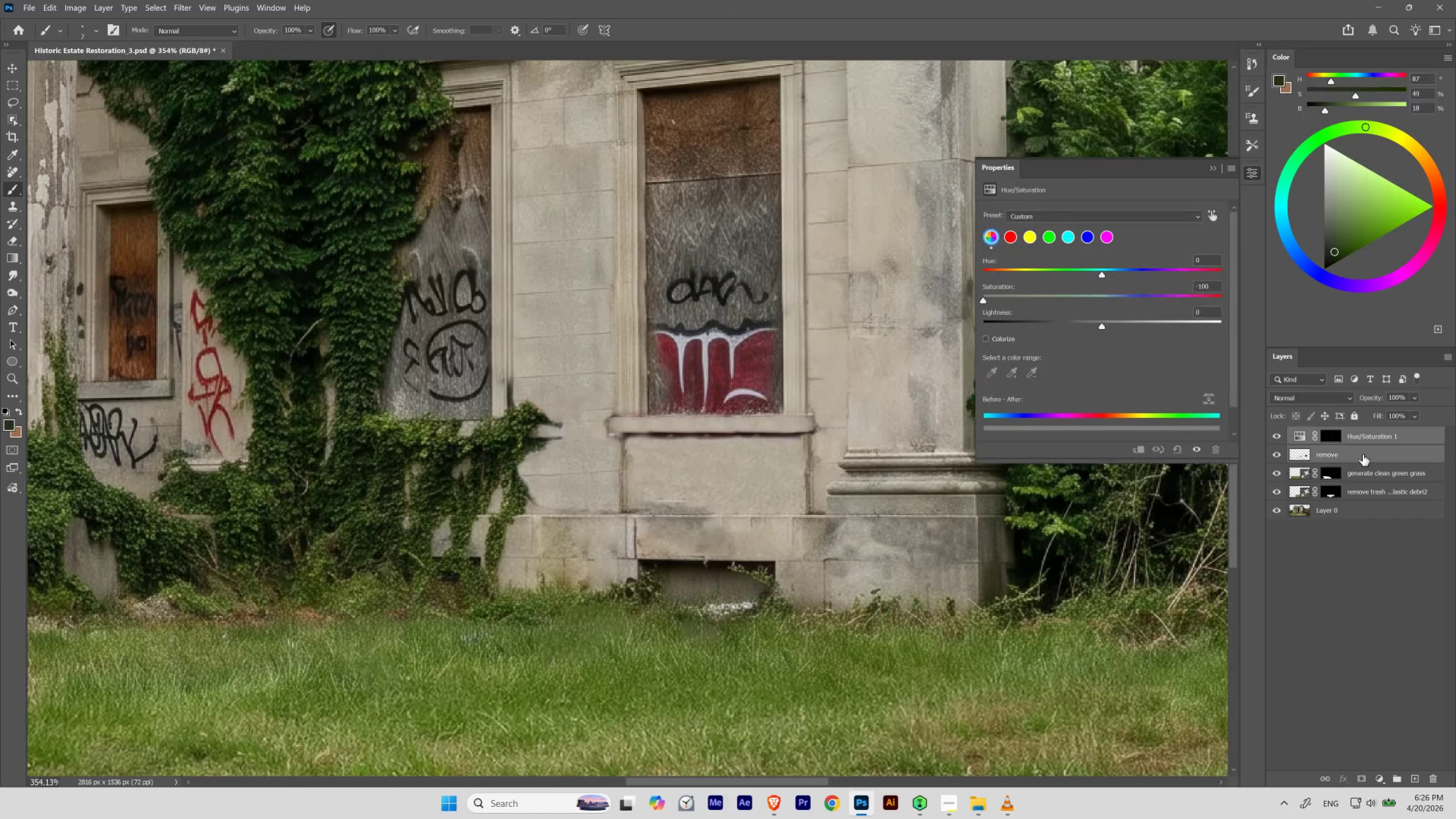 
key(Control+E)
 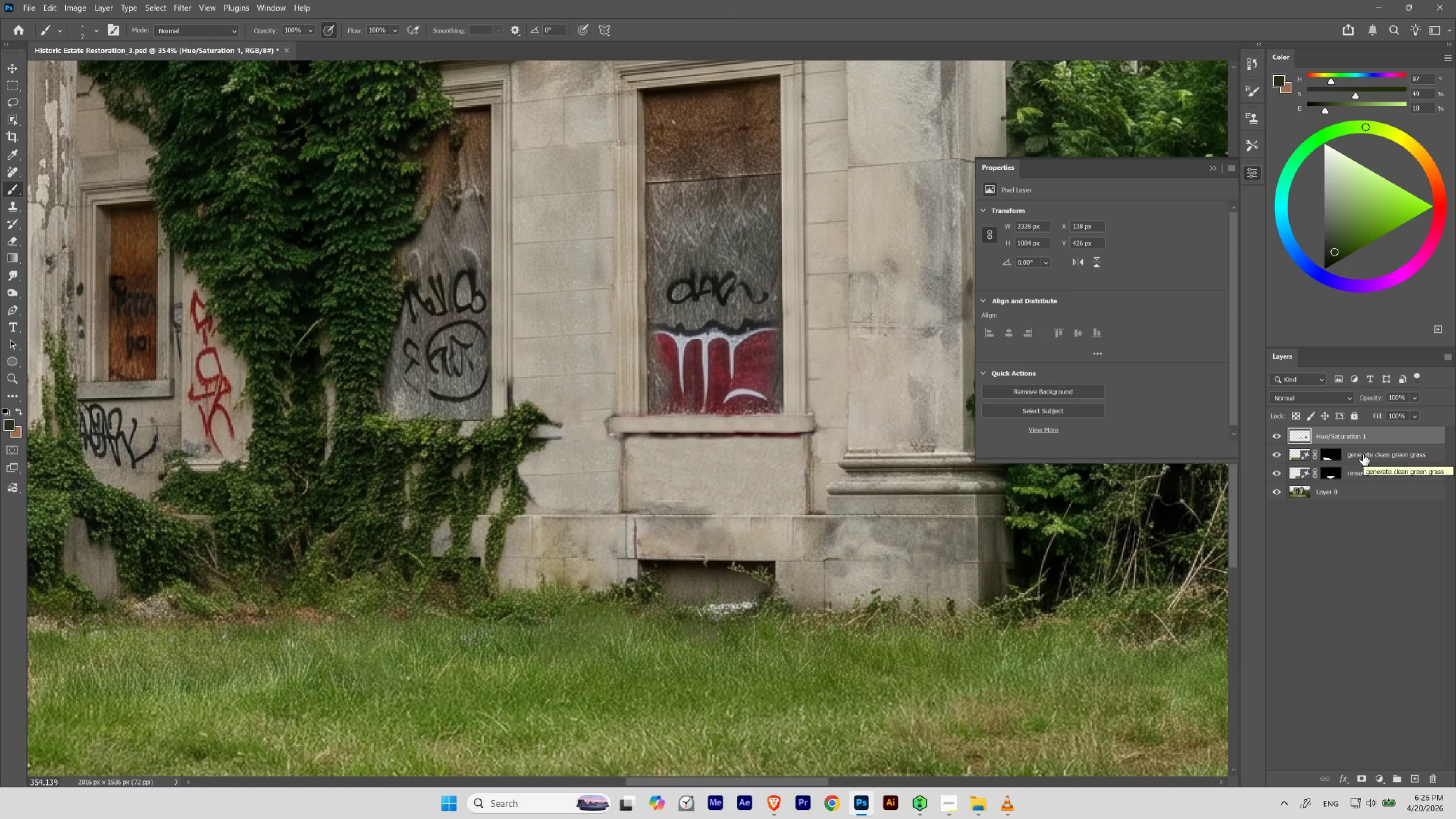 
key(Control+Z)
 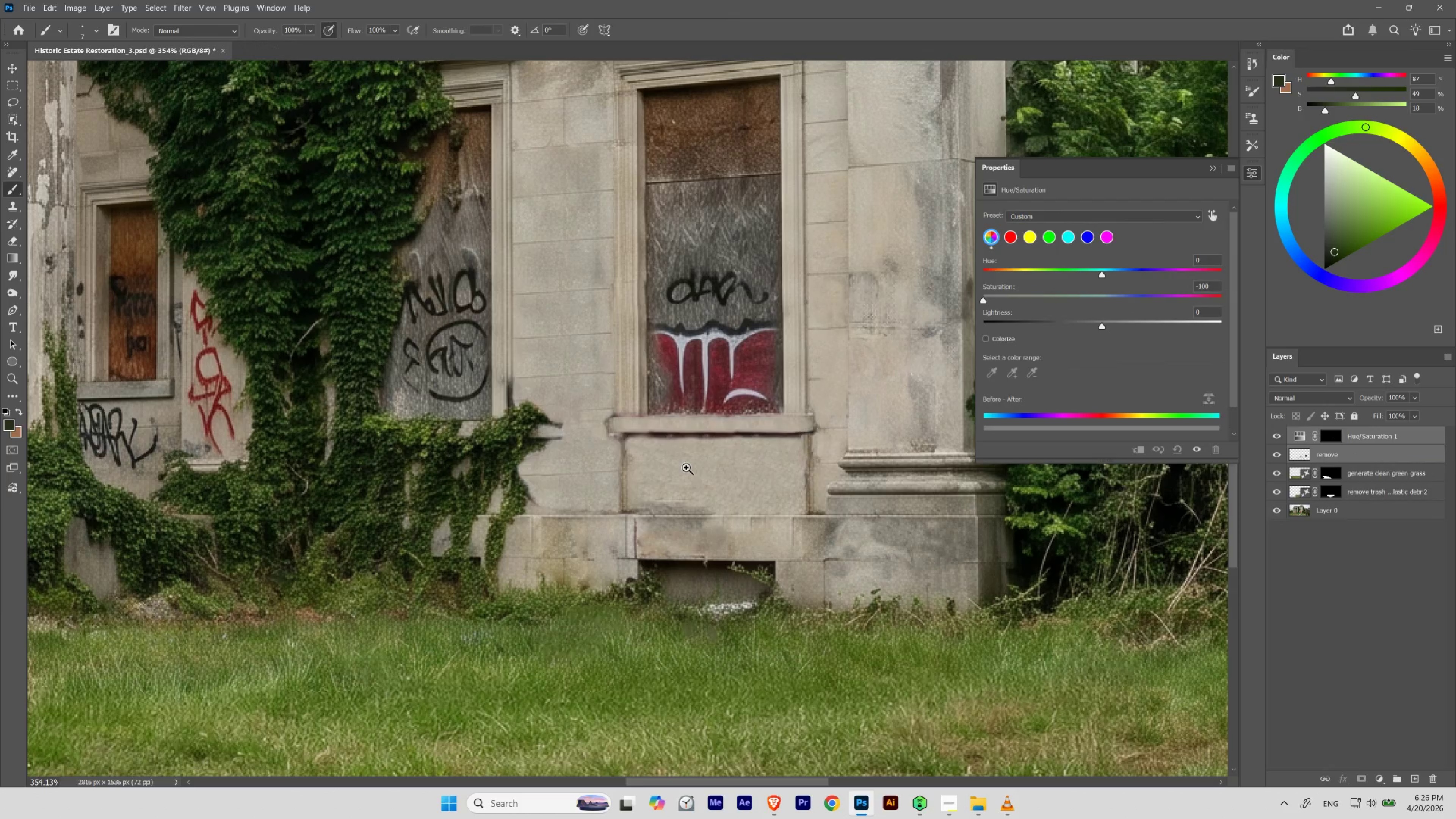 
hold_key(key=ControlLeft, duration=0.8)
 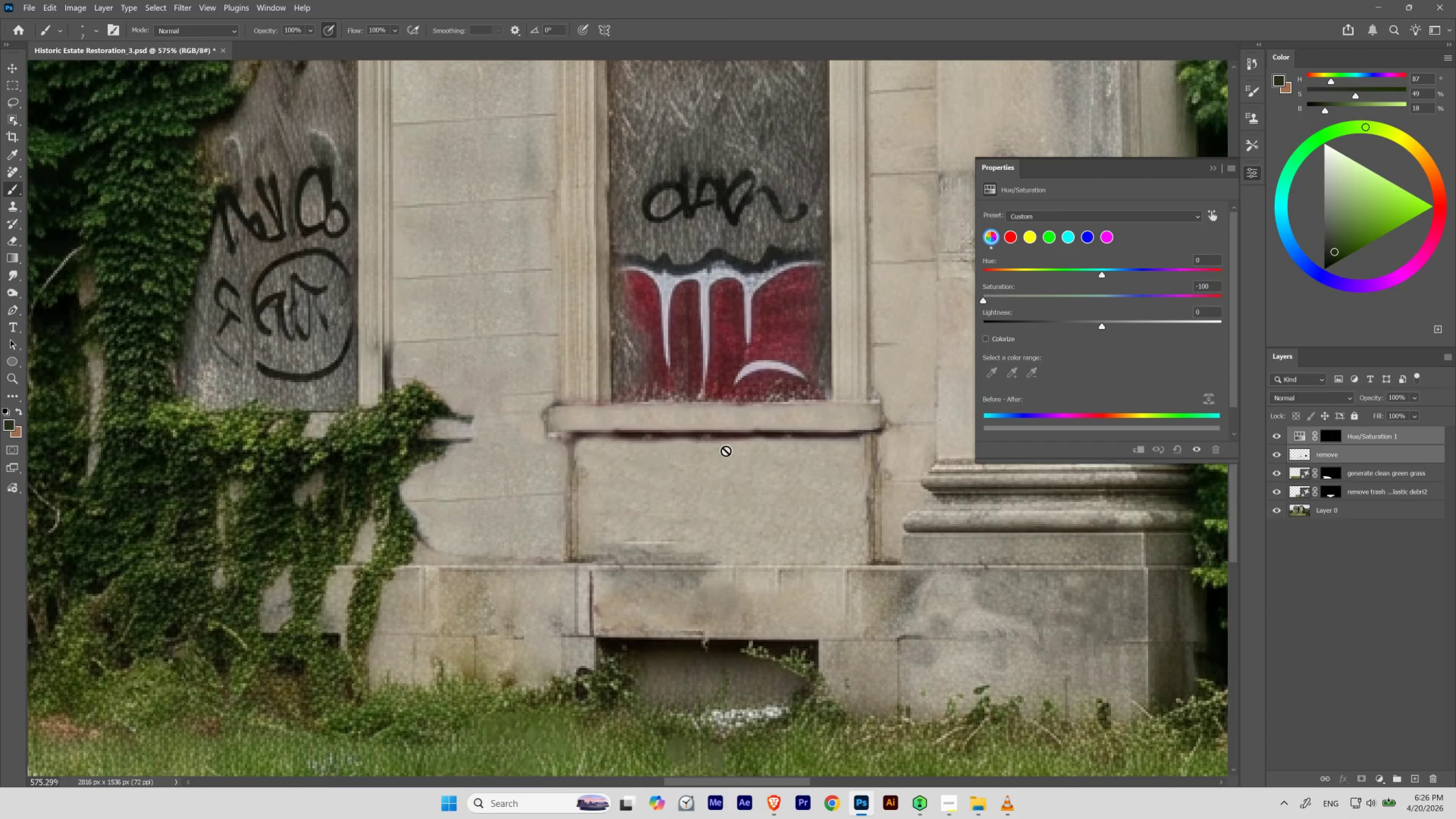 
hold_key(key=Space, duration=0.81)
 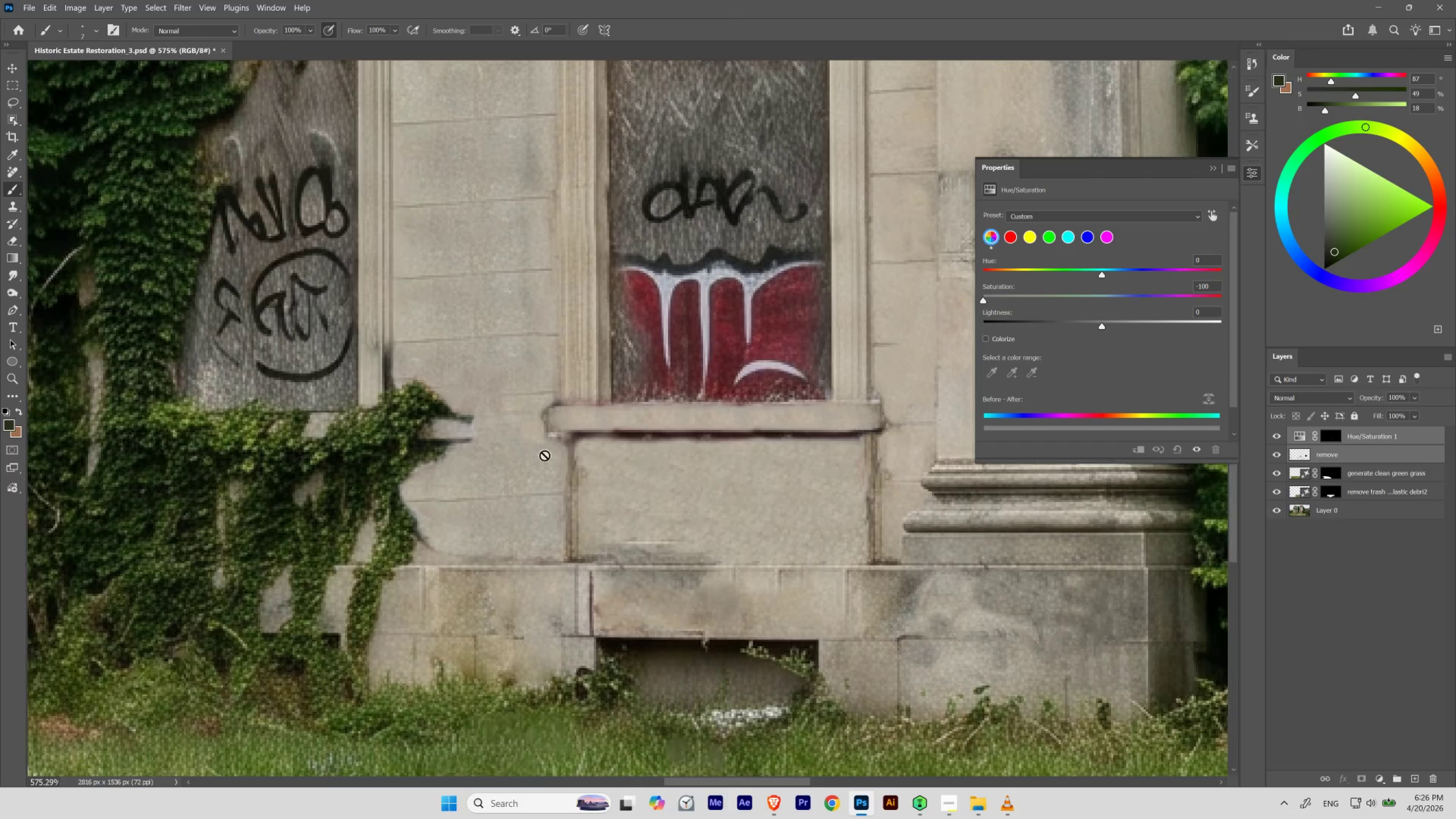 
left_click_drag(start_coordinate=[706, 435], to_coordinate=[726, 450])
 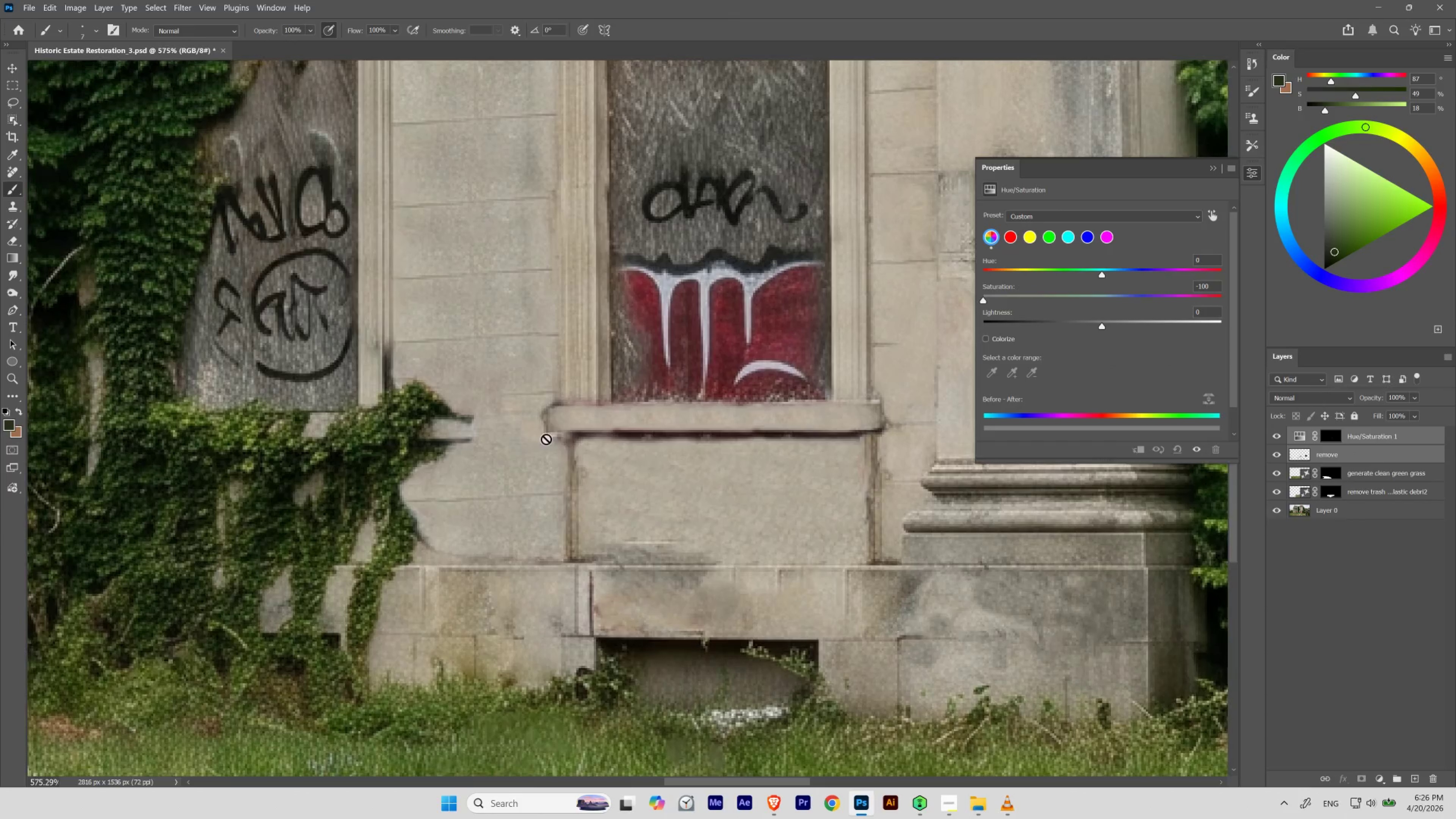 
key(B)
 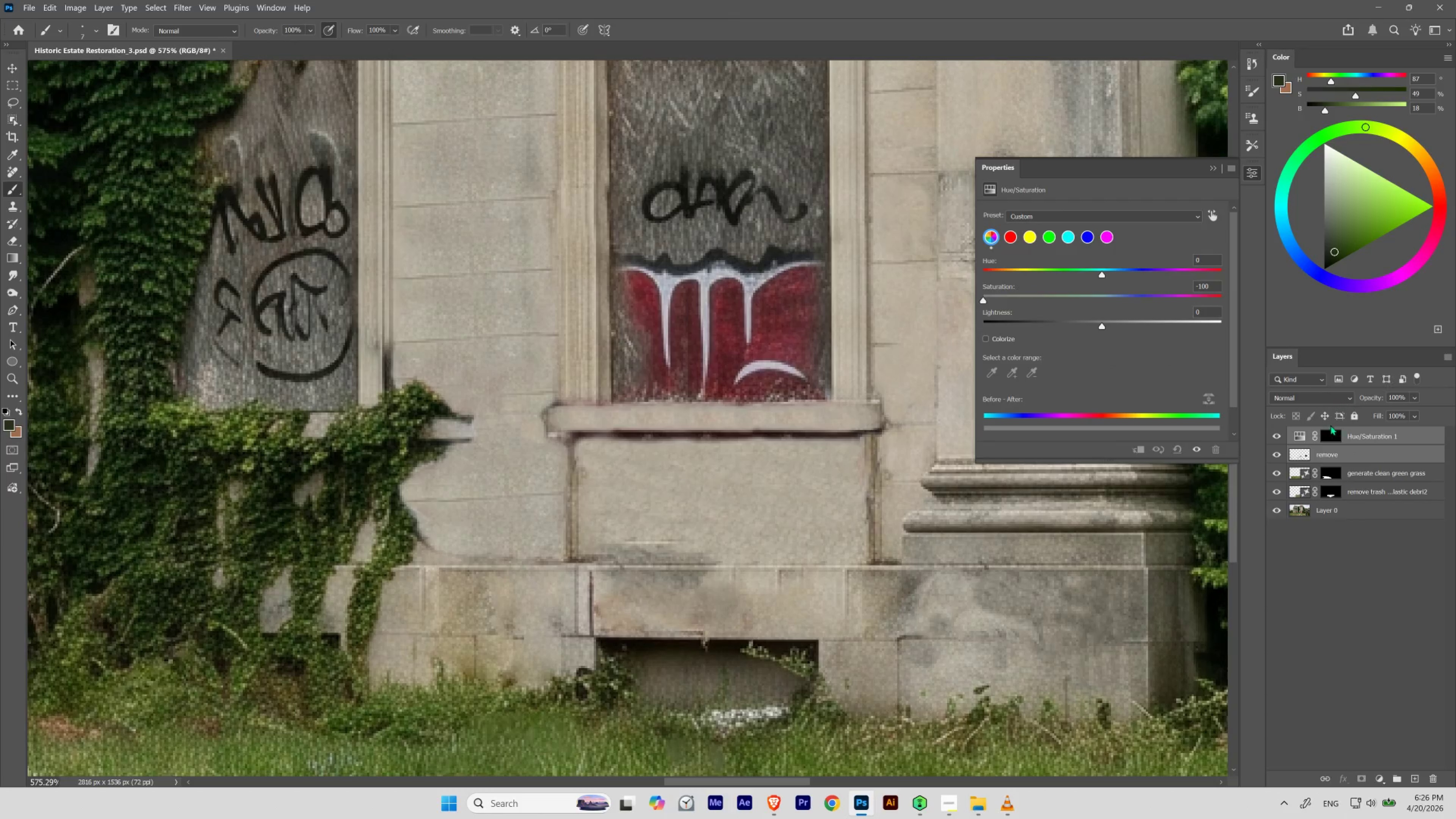 
left_click([1325, 440])
 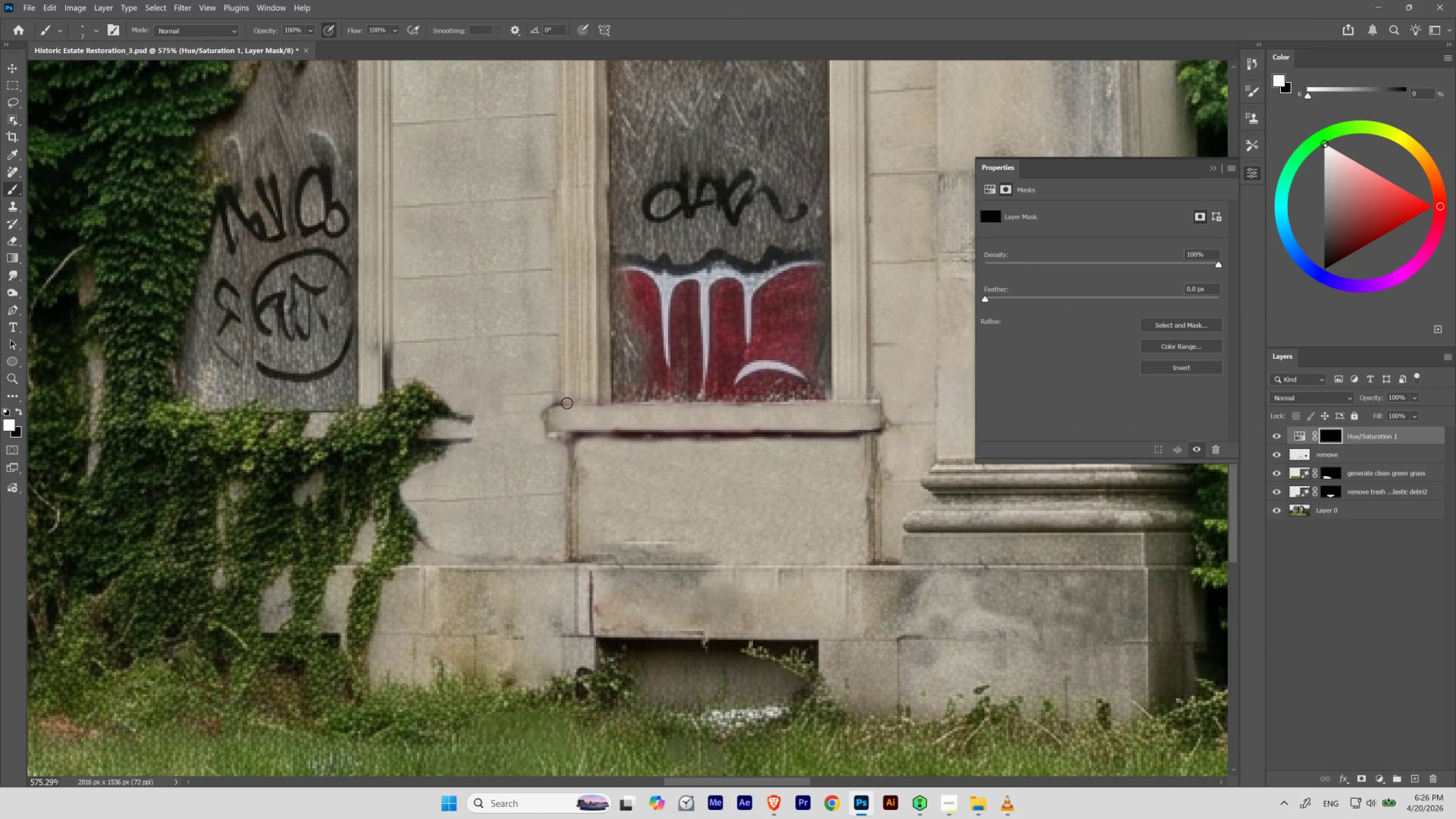 
key(5)
 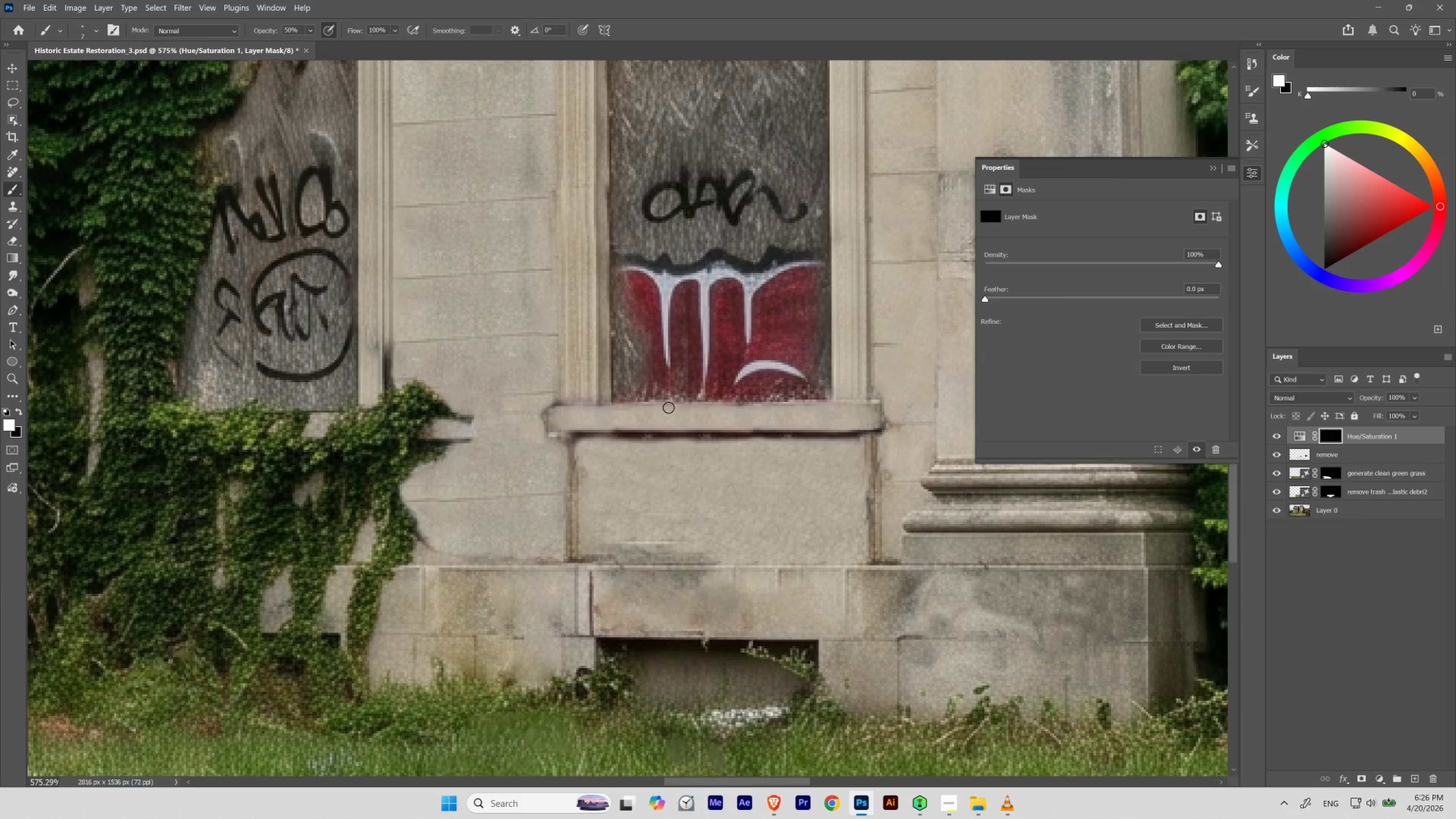 
hold_key(key=ControlLeft, duration=0.77)
 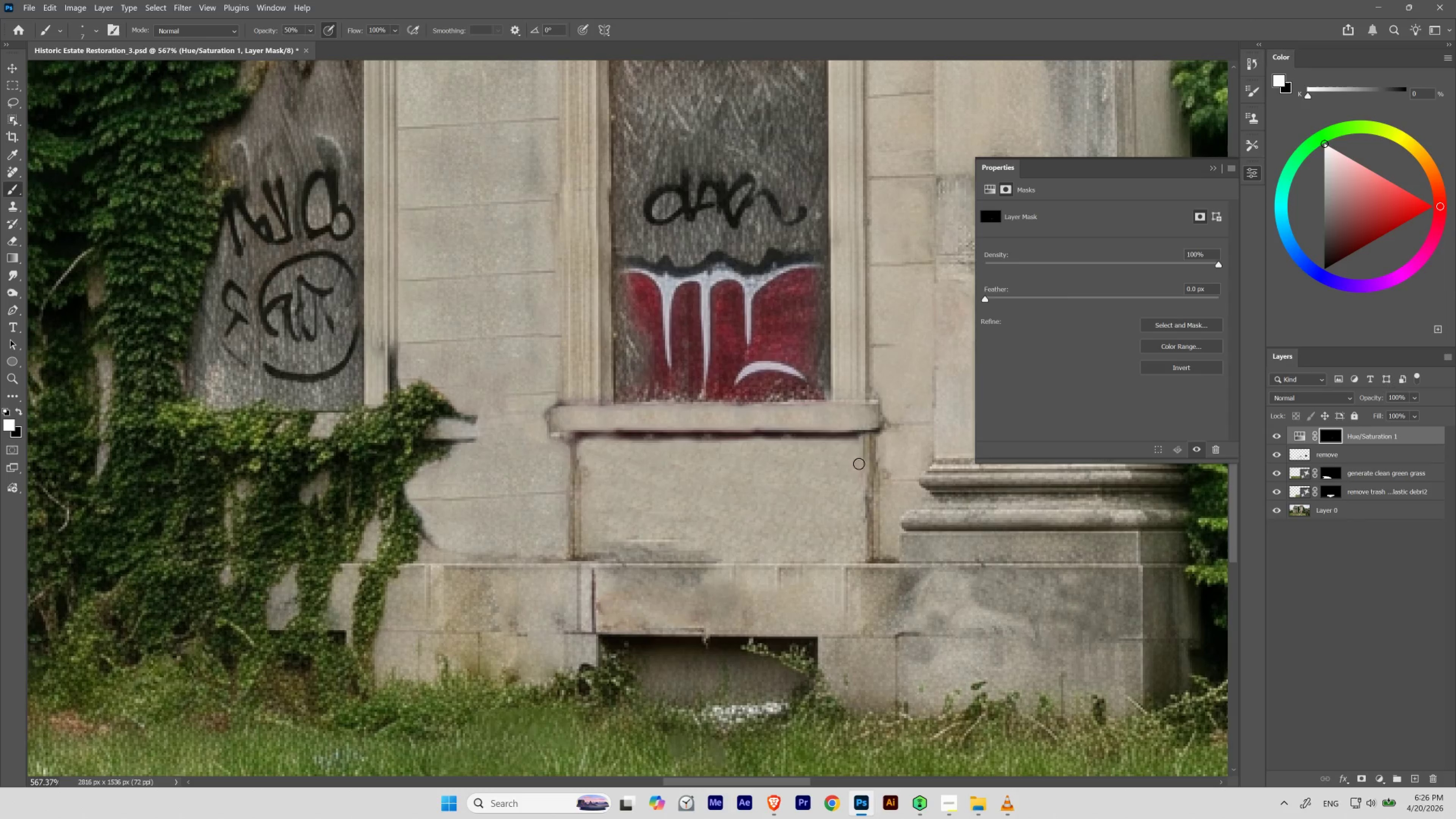 
hold_key(key=Space, duration=0.78)
 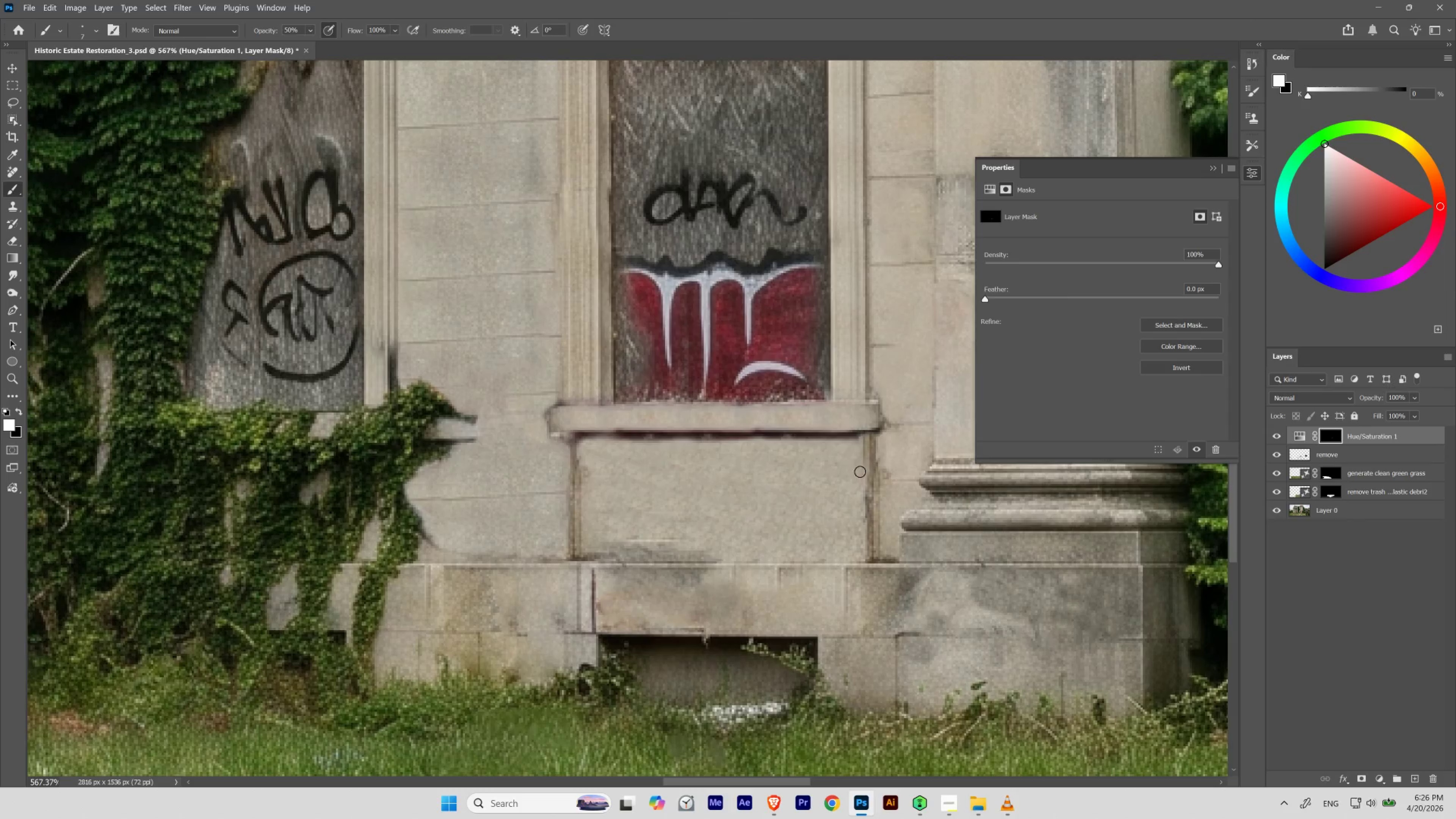 
left_click_drag(start_coordinate=[760, 419], to_coordinate=[751, 460])
 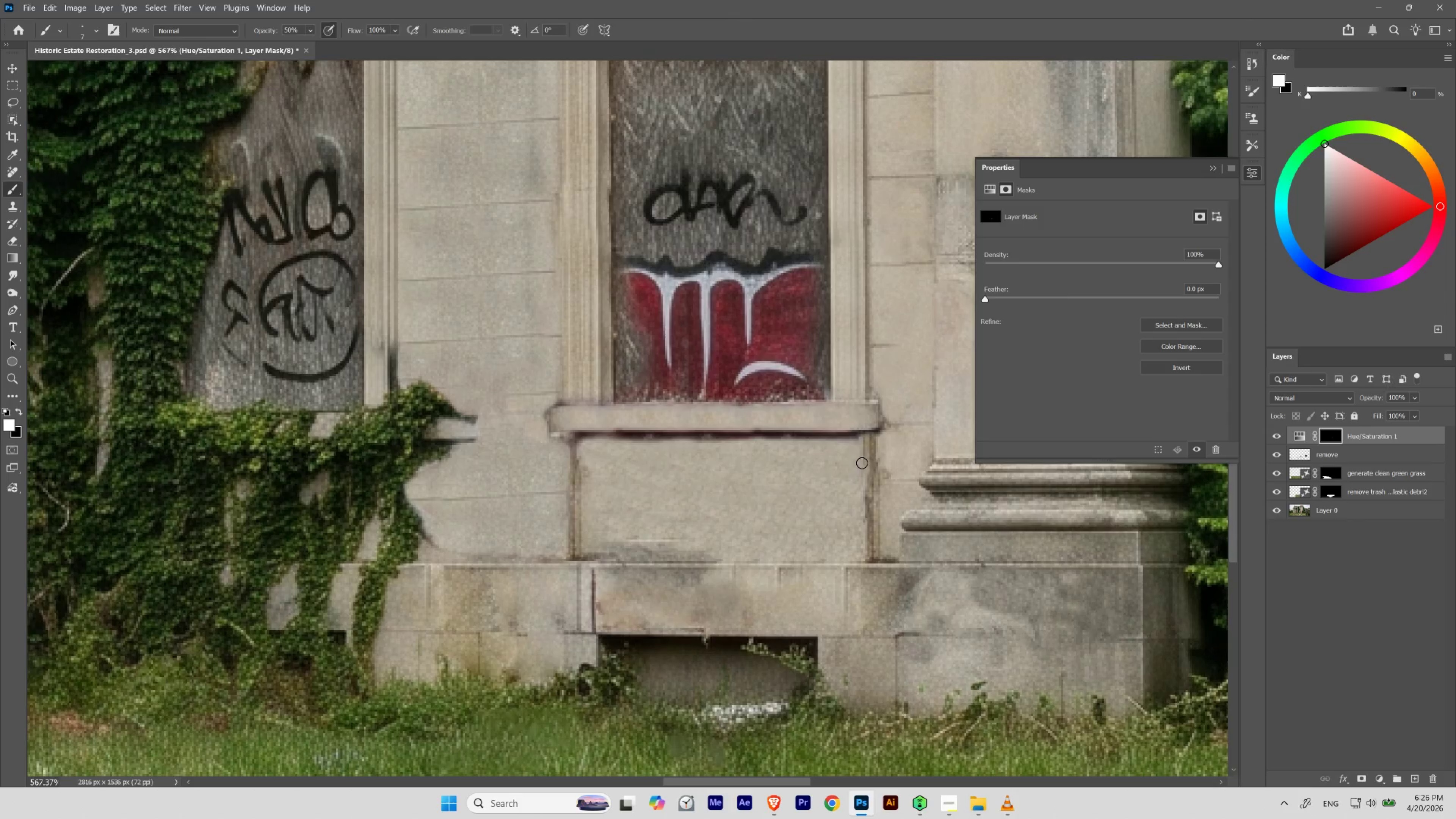 
hold_key(key=Space, duration=5.92)
 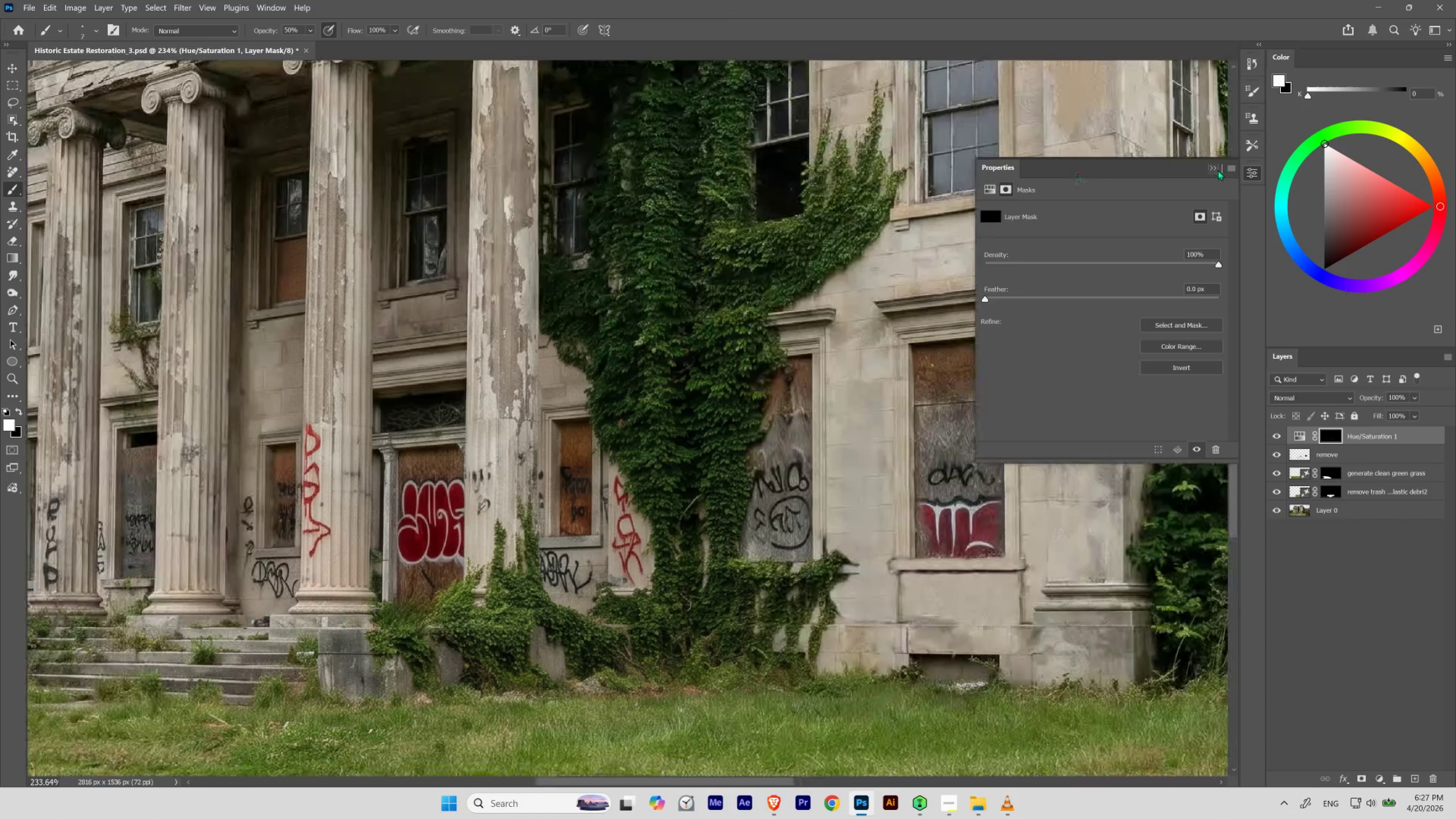 
hold_key(key=ControlLeft, duration=0.56)
left_click_drag(start_coordinate=[751, 462], to_coordinate=[732, 485])
 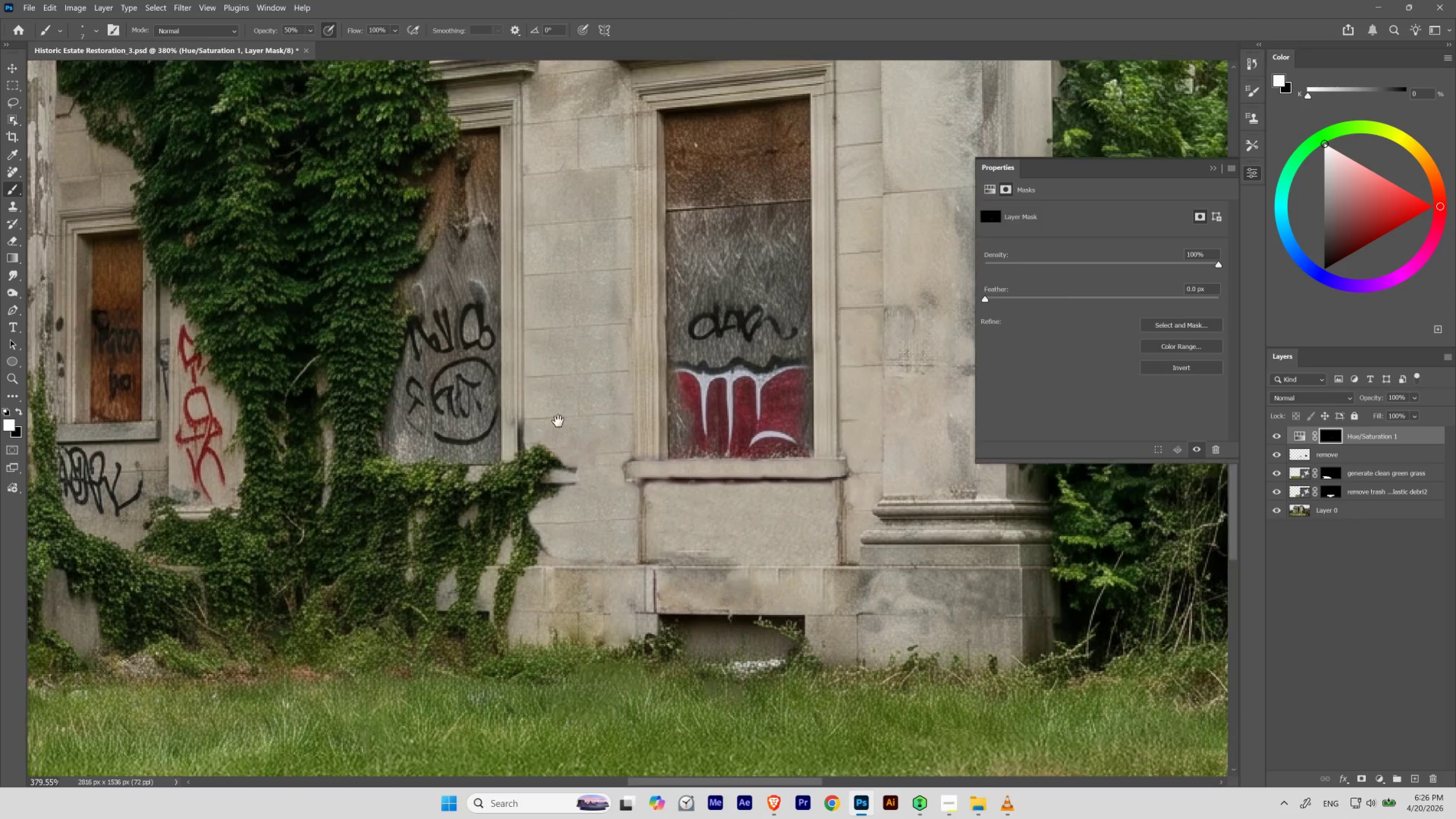 
left_click_drag(start_coordinate=[538, 325], to_coordinate=[562, 429])
 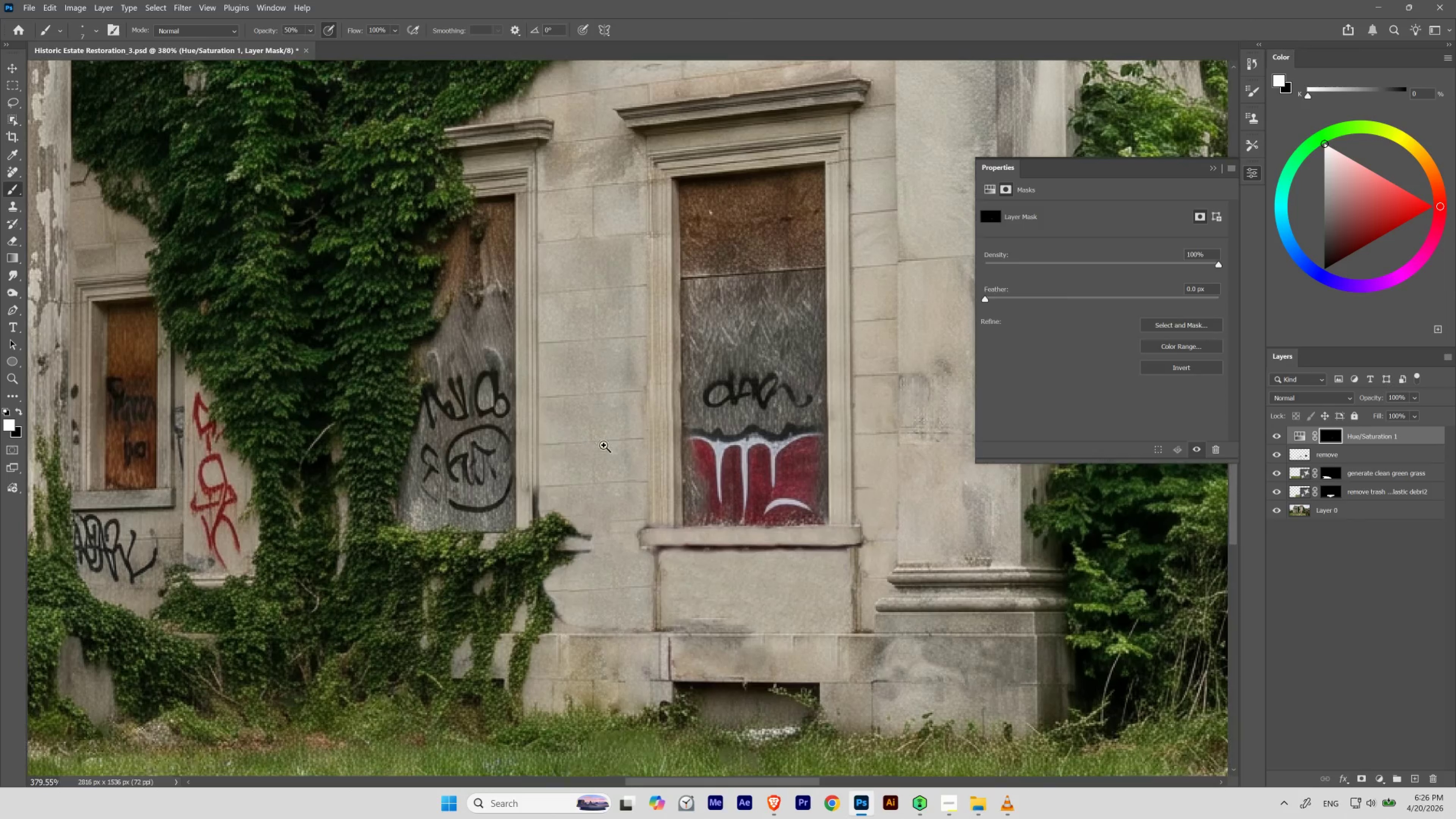 
hold_key(key=ControlLeft, duration=0.53)
left_click_drag(start_coordinate=[605, 449], to_coordinate=[584, 479])
 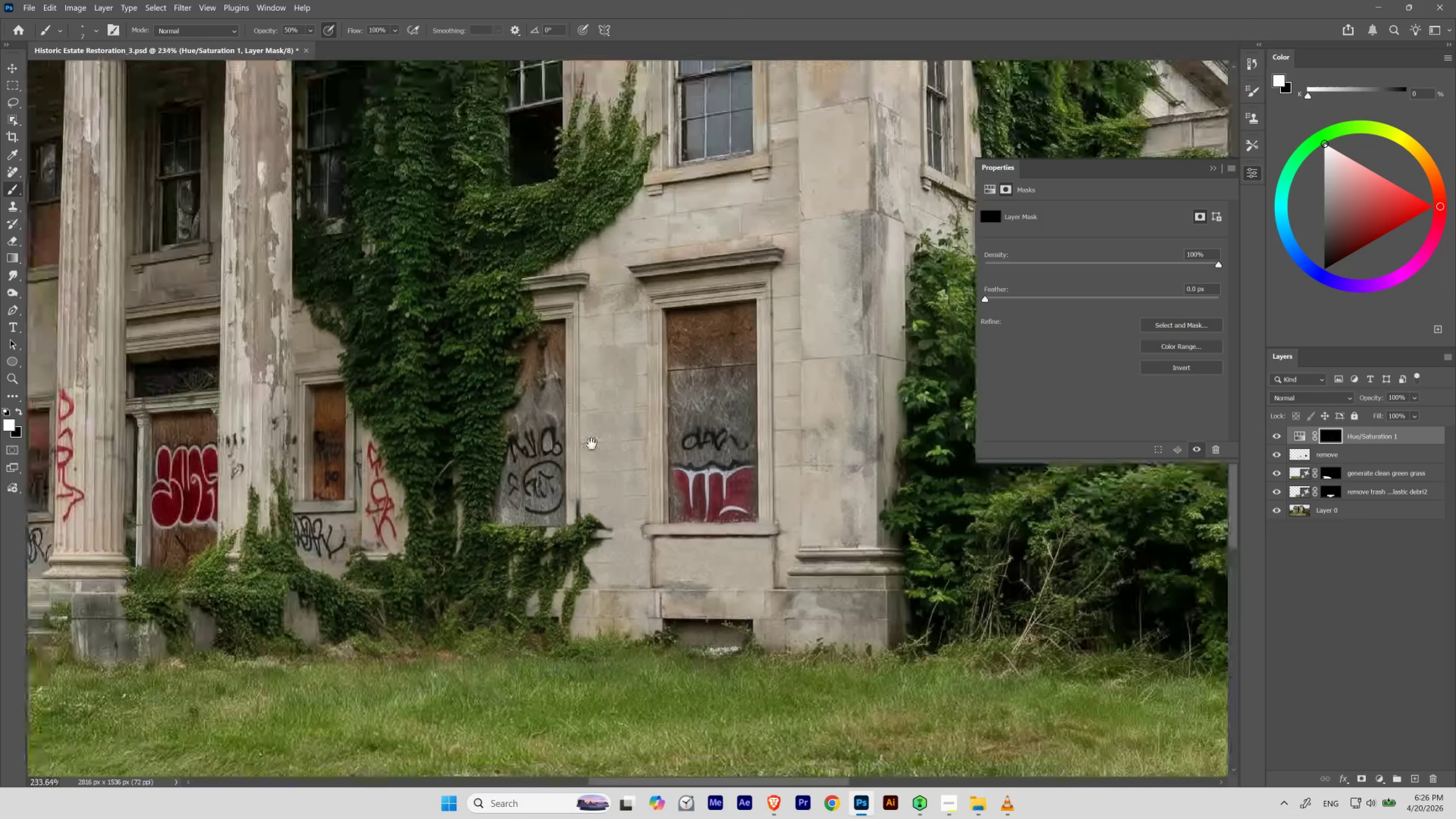 
left_click_drag(start_coordinate=[560, 378], to_coordinate=[660, 445])
 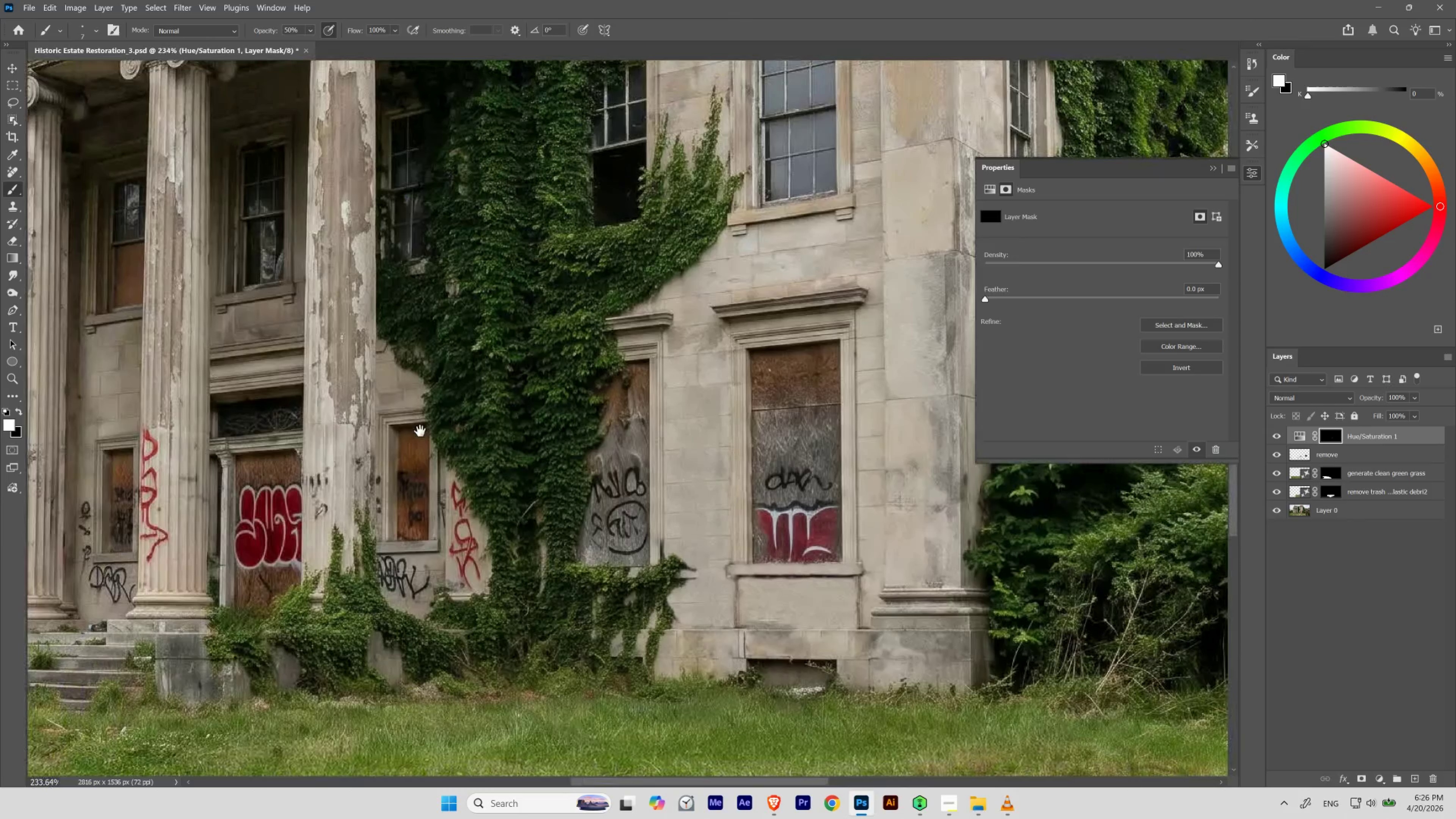 
left_click_drag(start_coordinate=[414, 387], to_coordinate=[577, 382])
 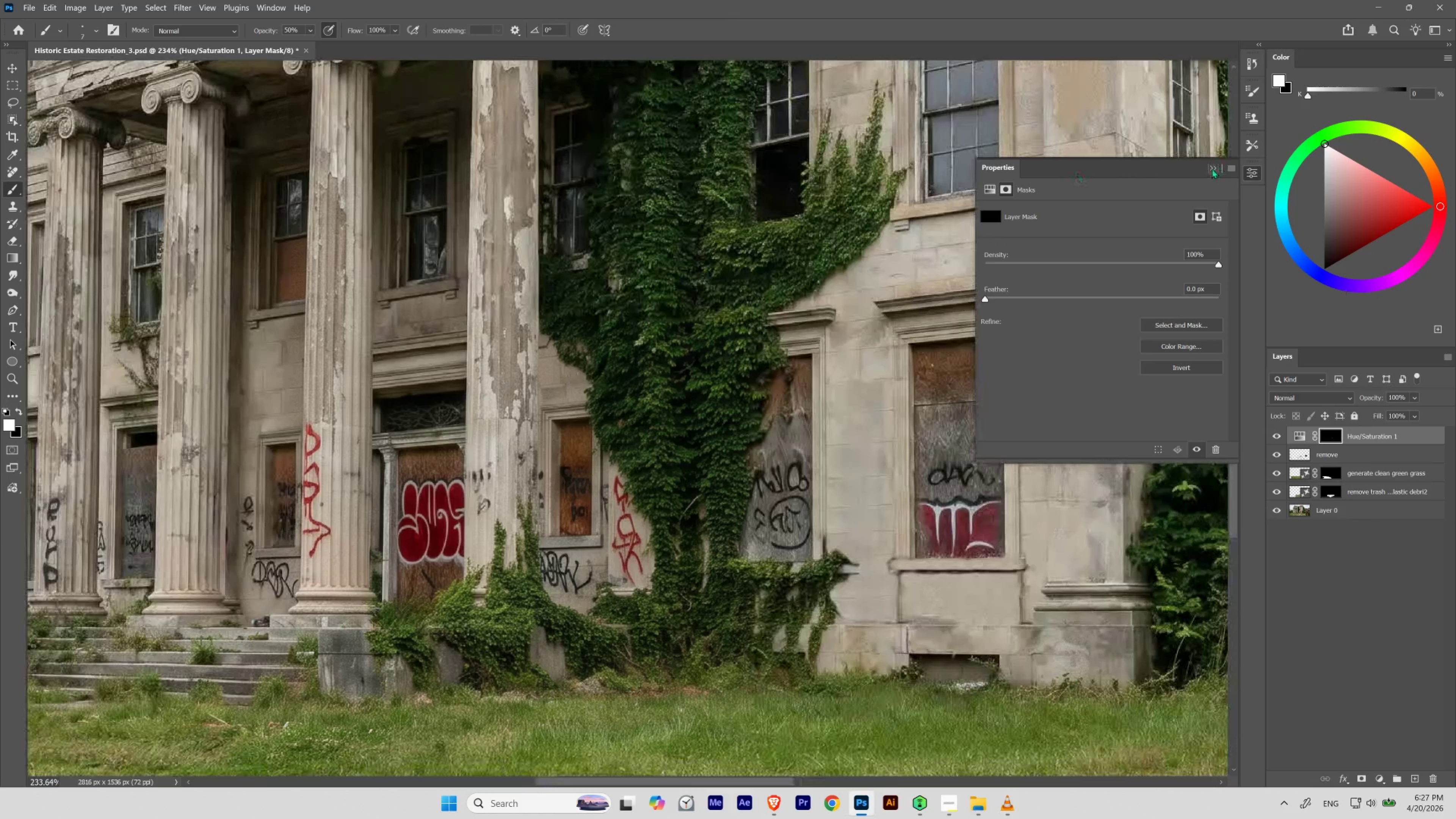 
left_click([1218, 170])
 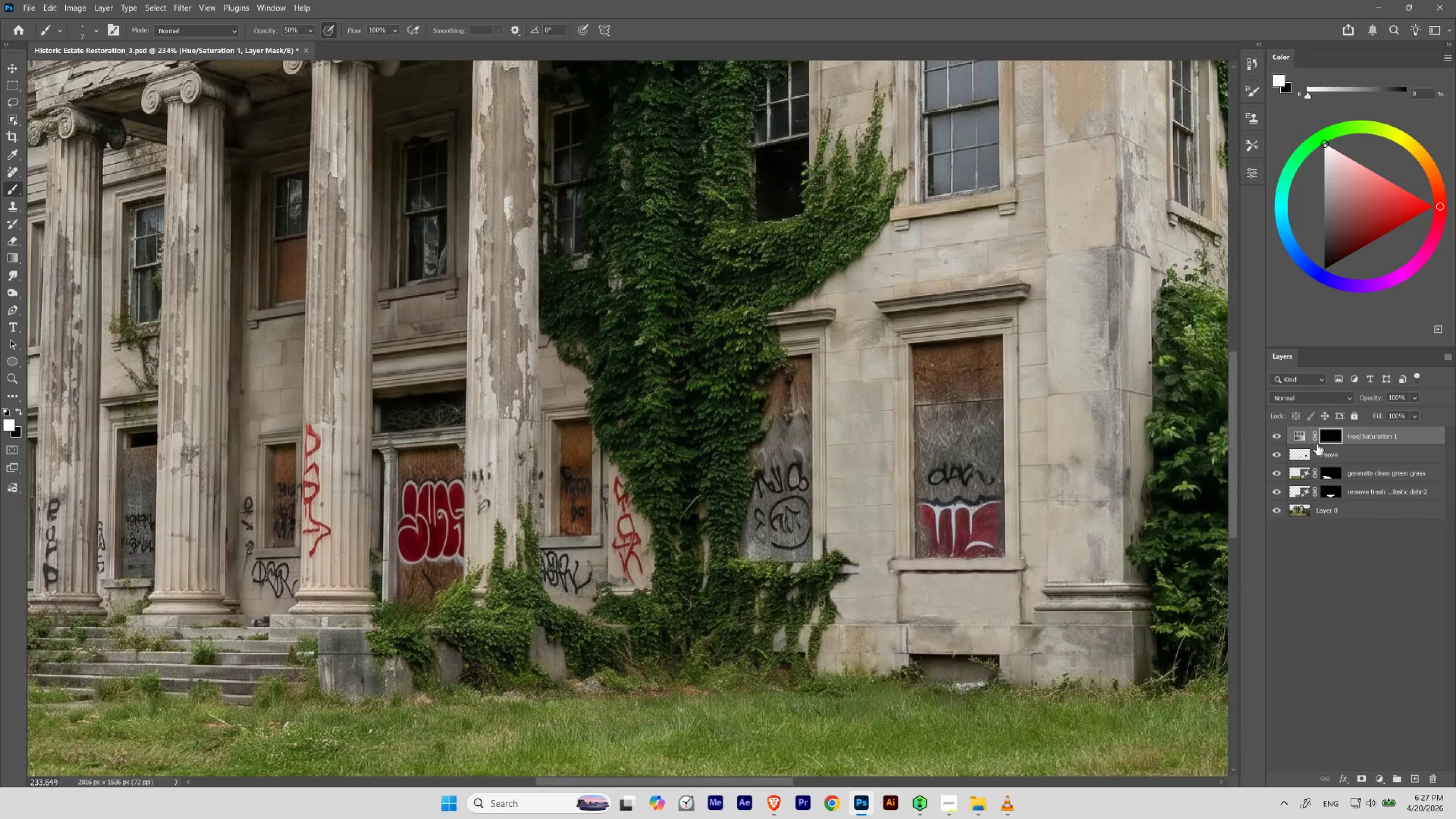 
key(Control+ControlLeft)
 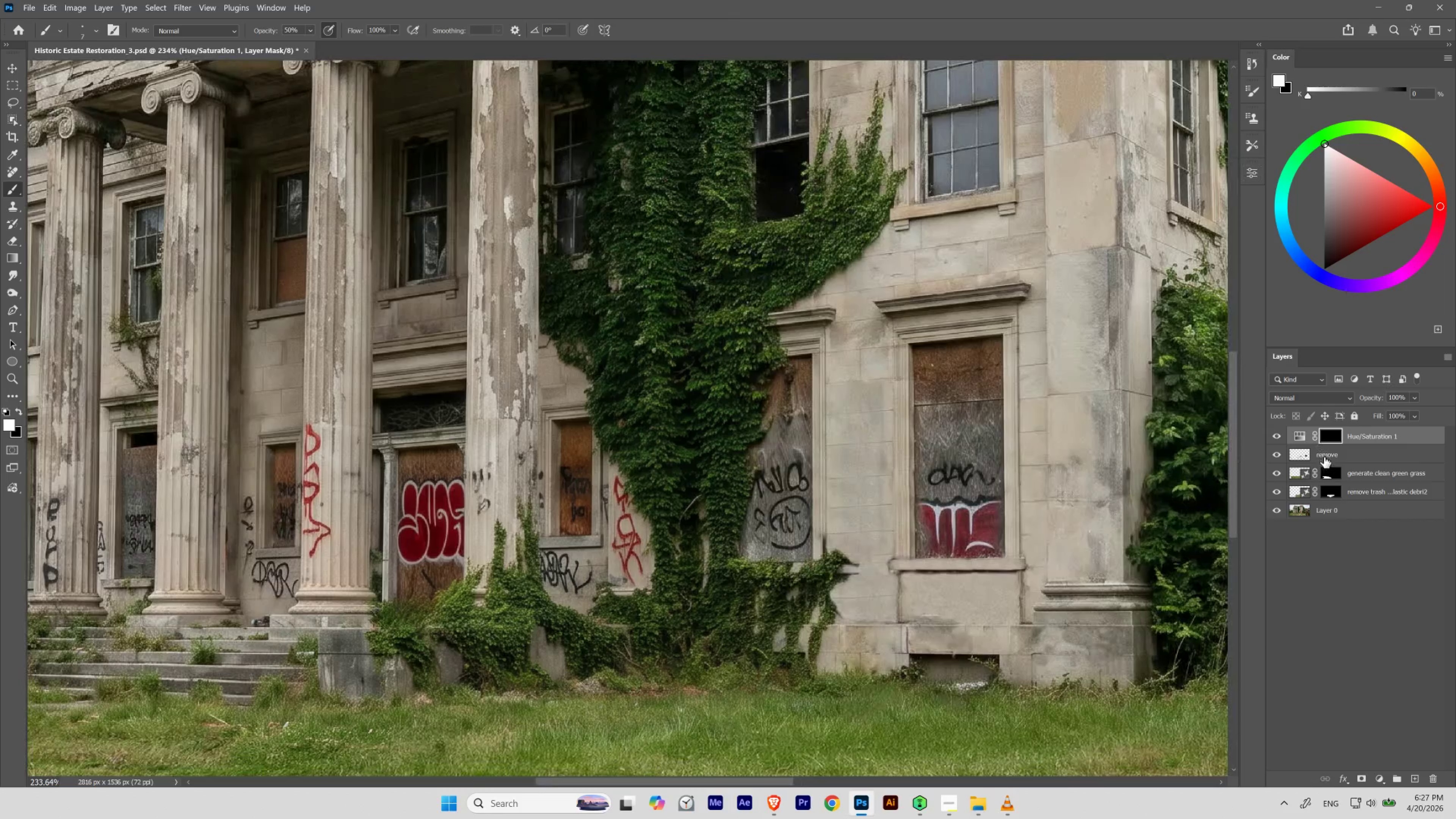 
left_click([1324, 457])
 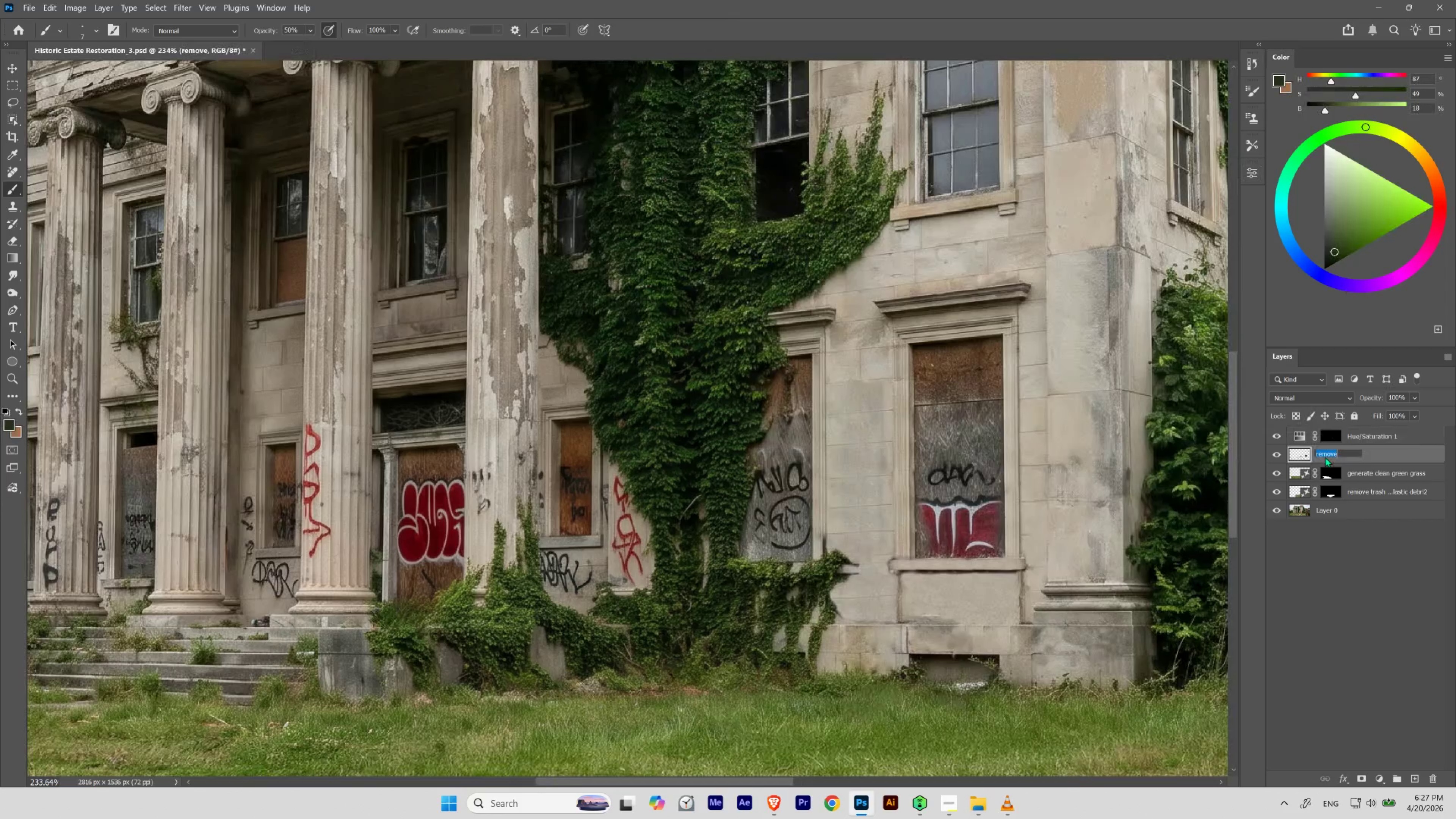 
key(Control+C)
 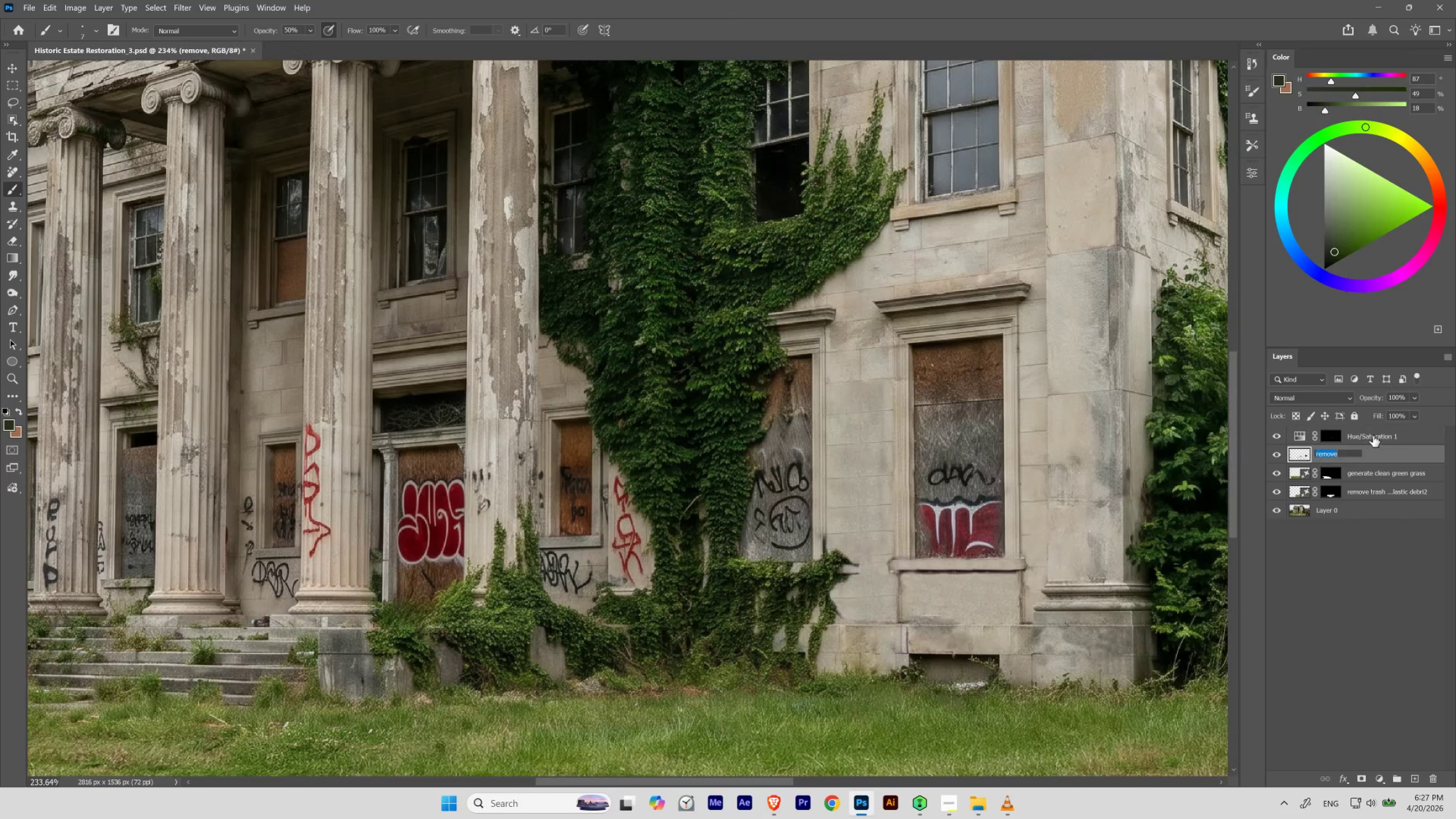 
left_click([1373, 435])
 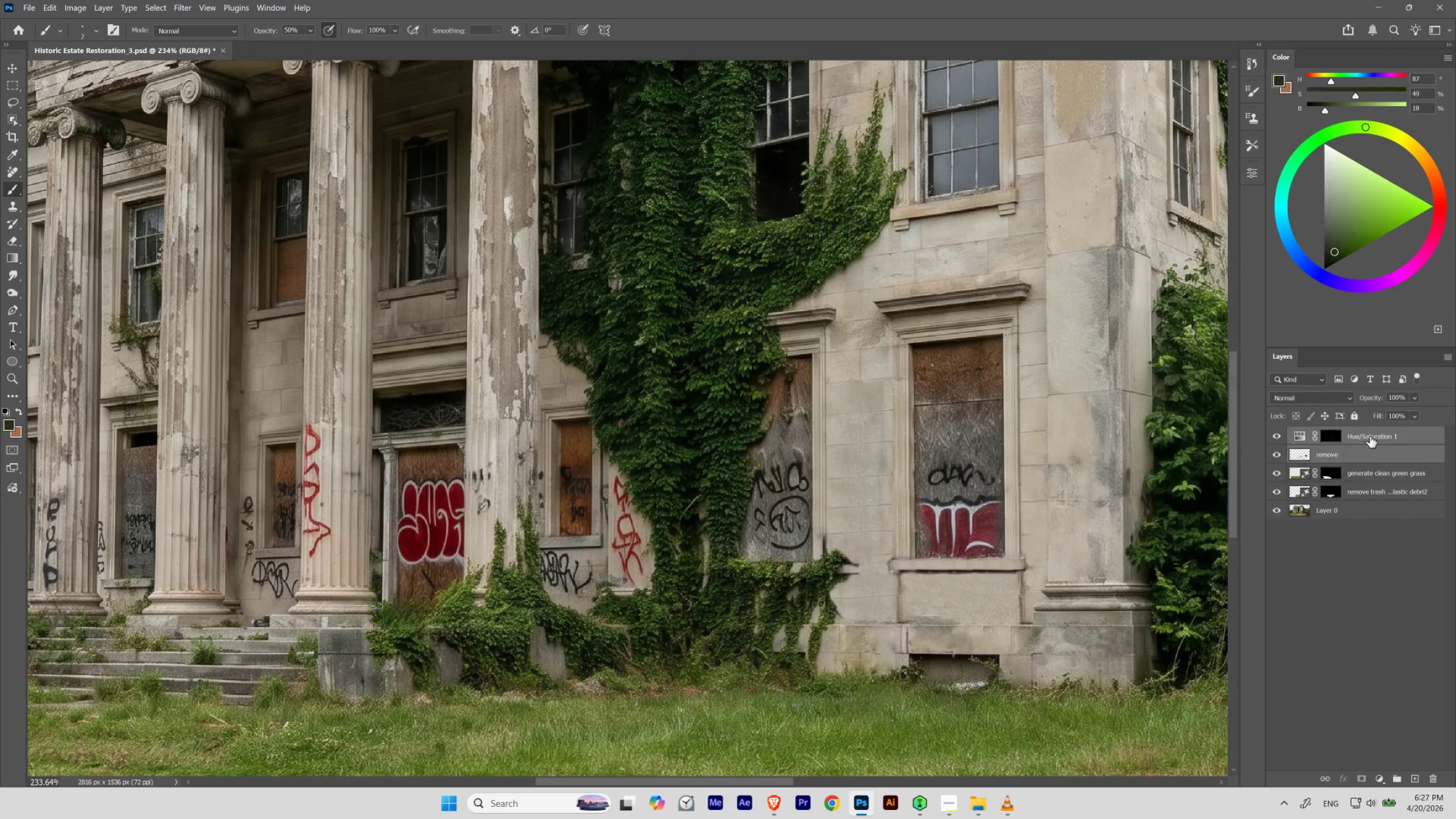 
left_click([1372, 435])
 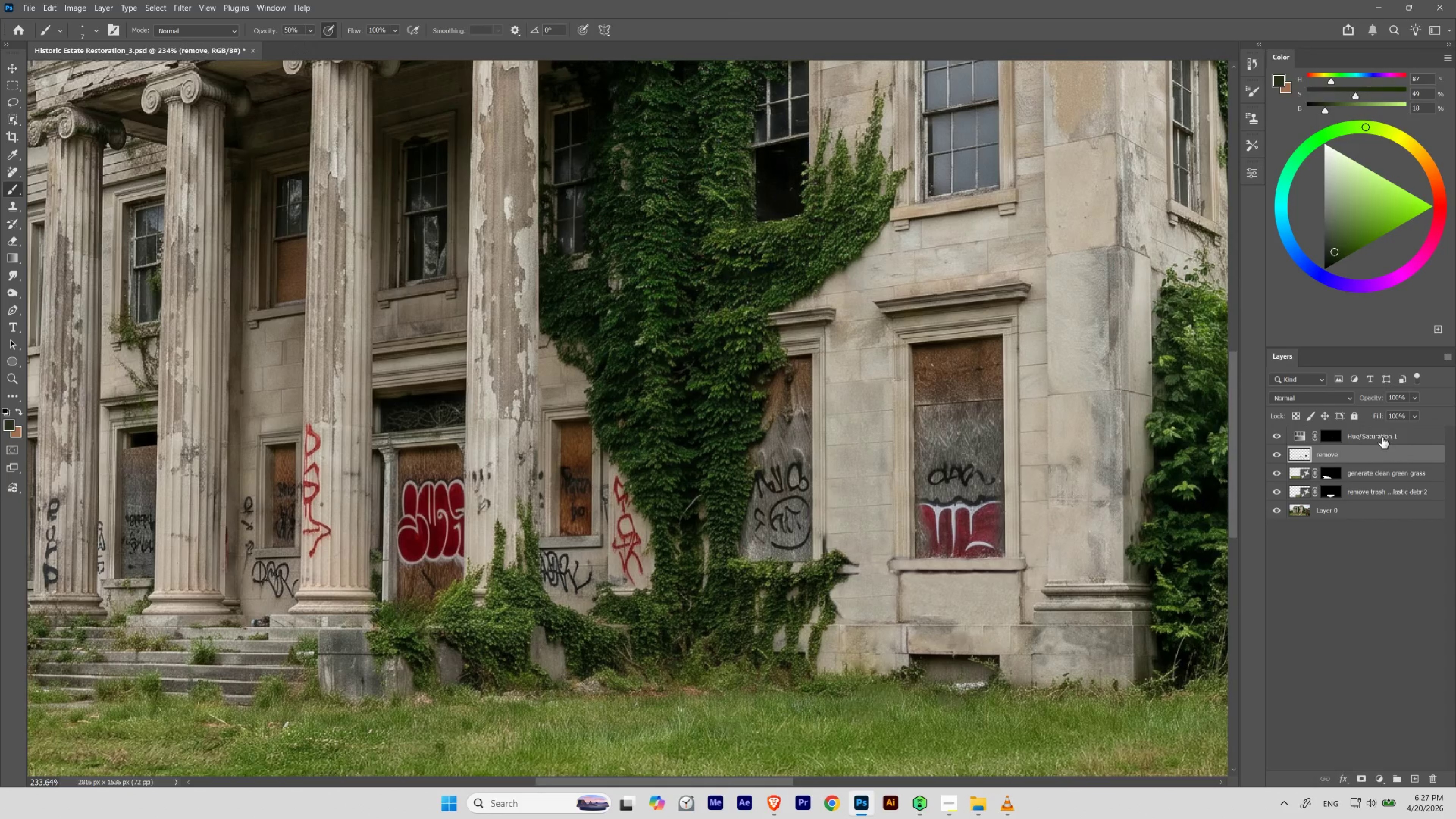 
left_click([1380, 436])
 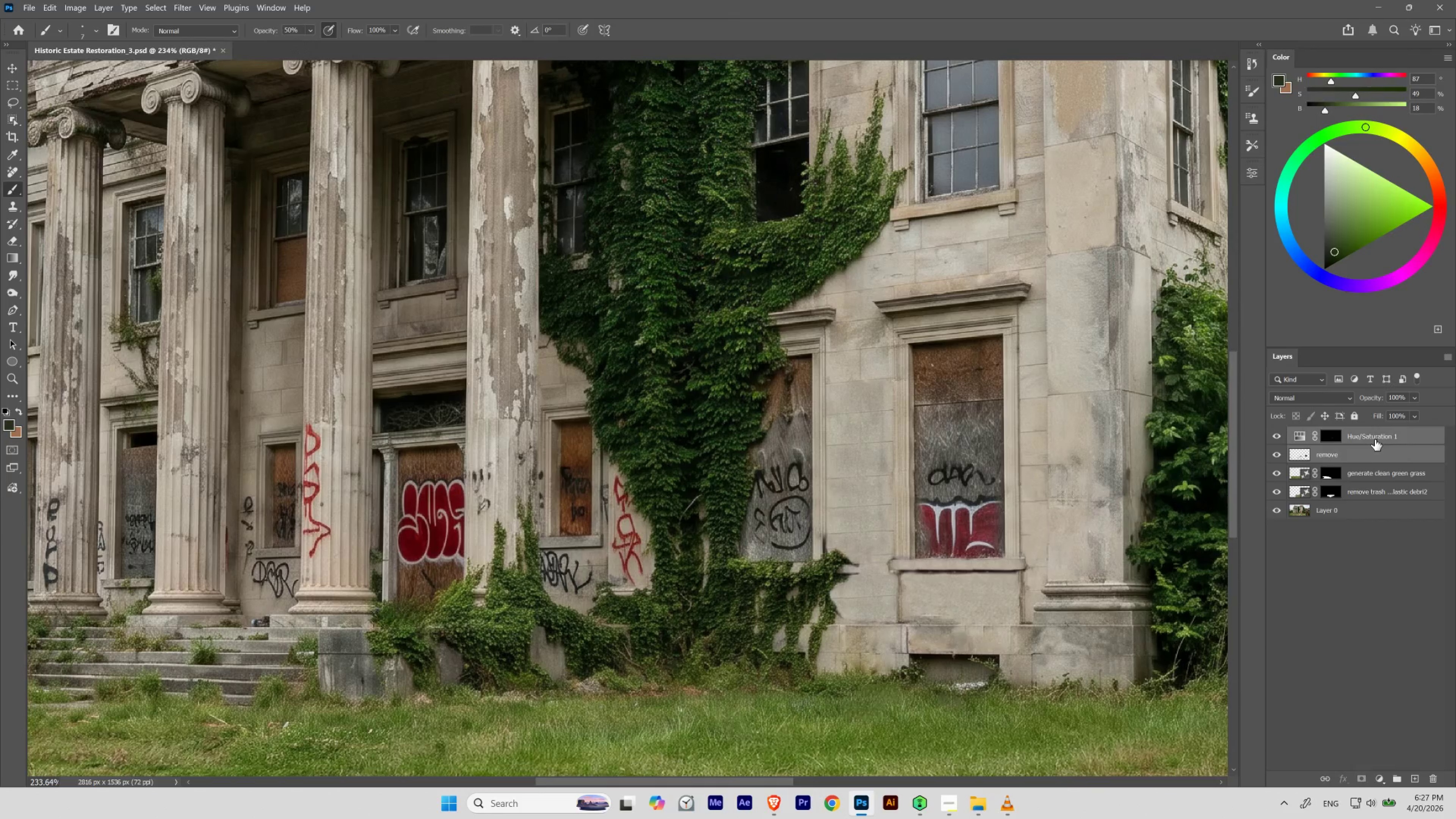 
key(Control+E)
 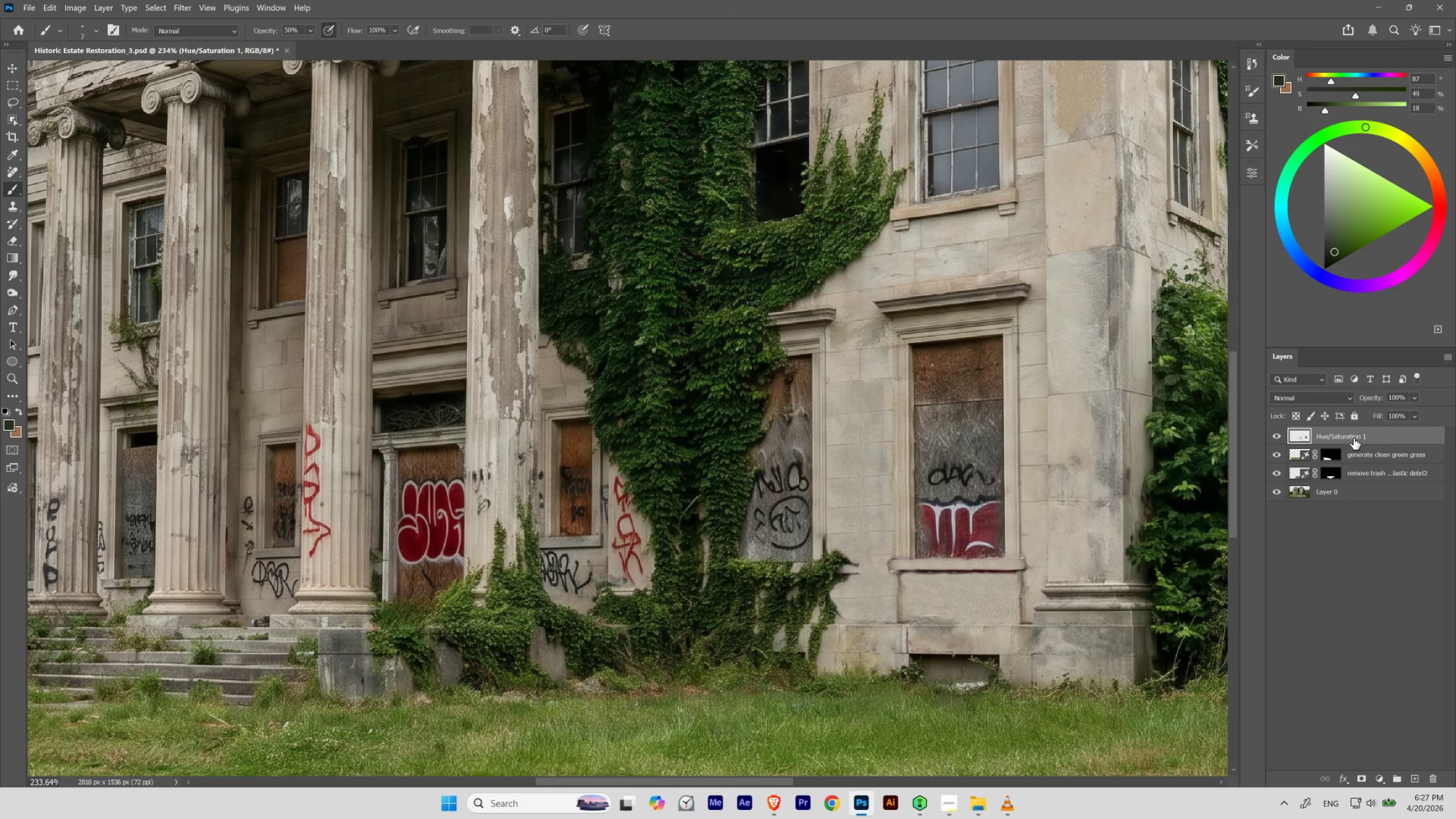 
left_click([1353, 438])
 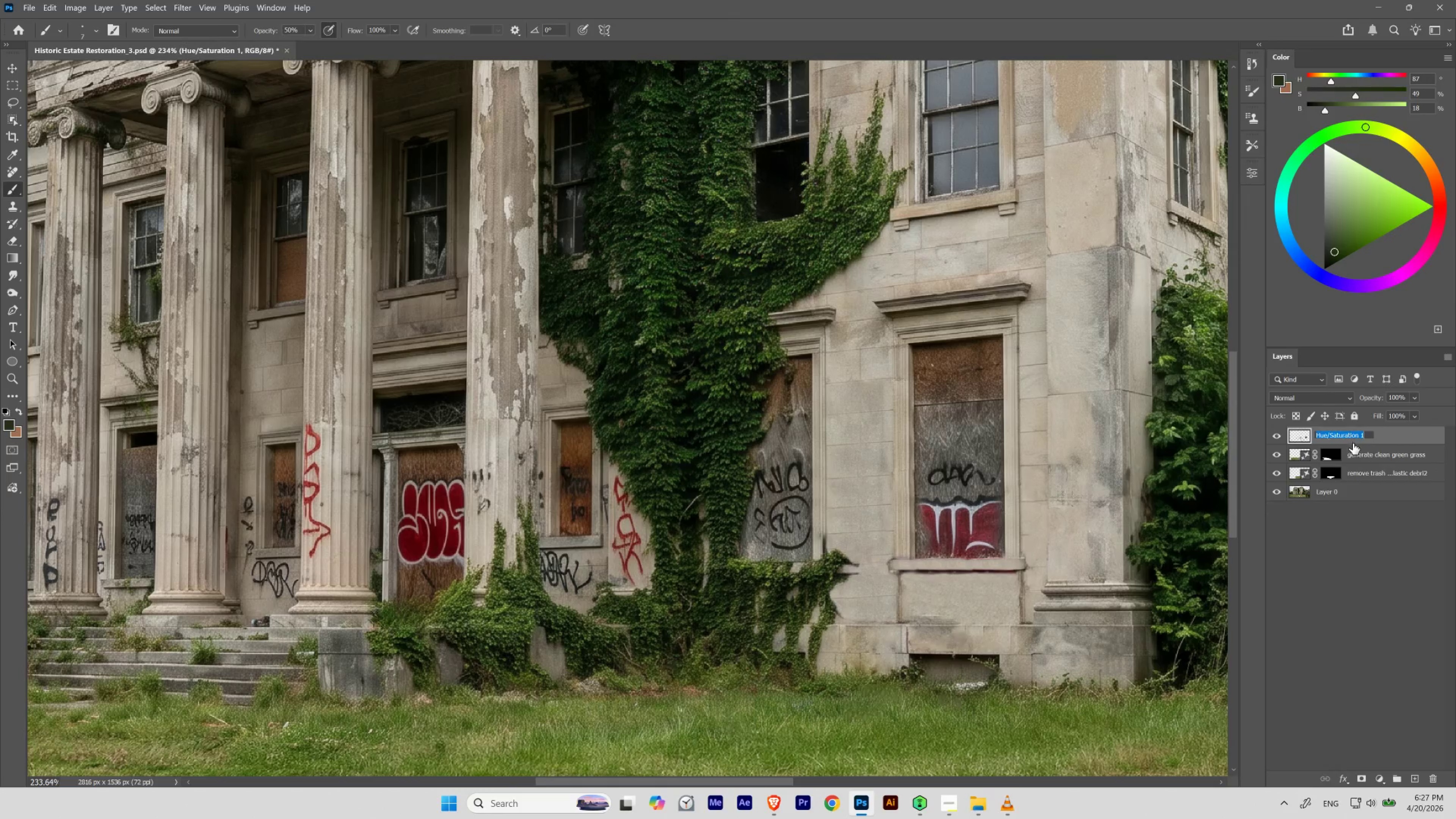 
key(Control+ControlLeft)
 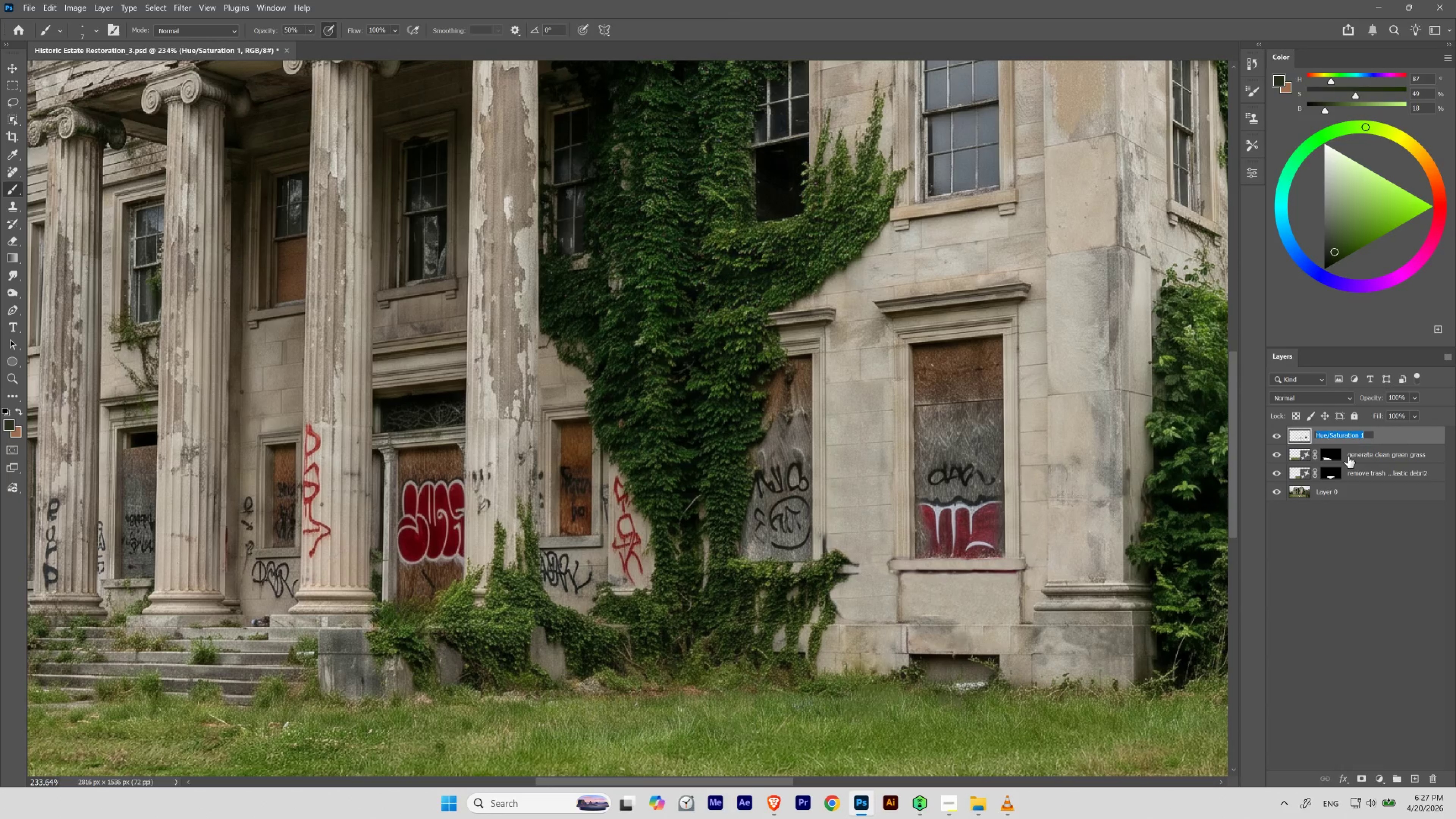 
key(Control+V)
 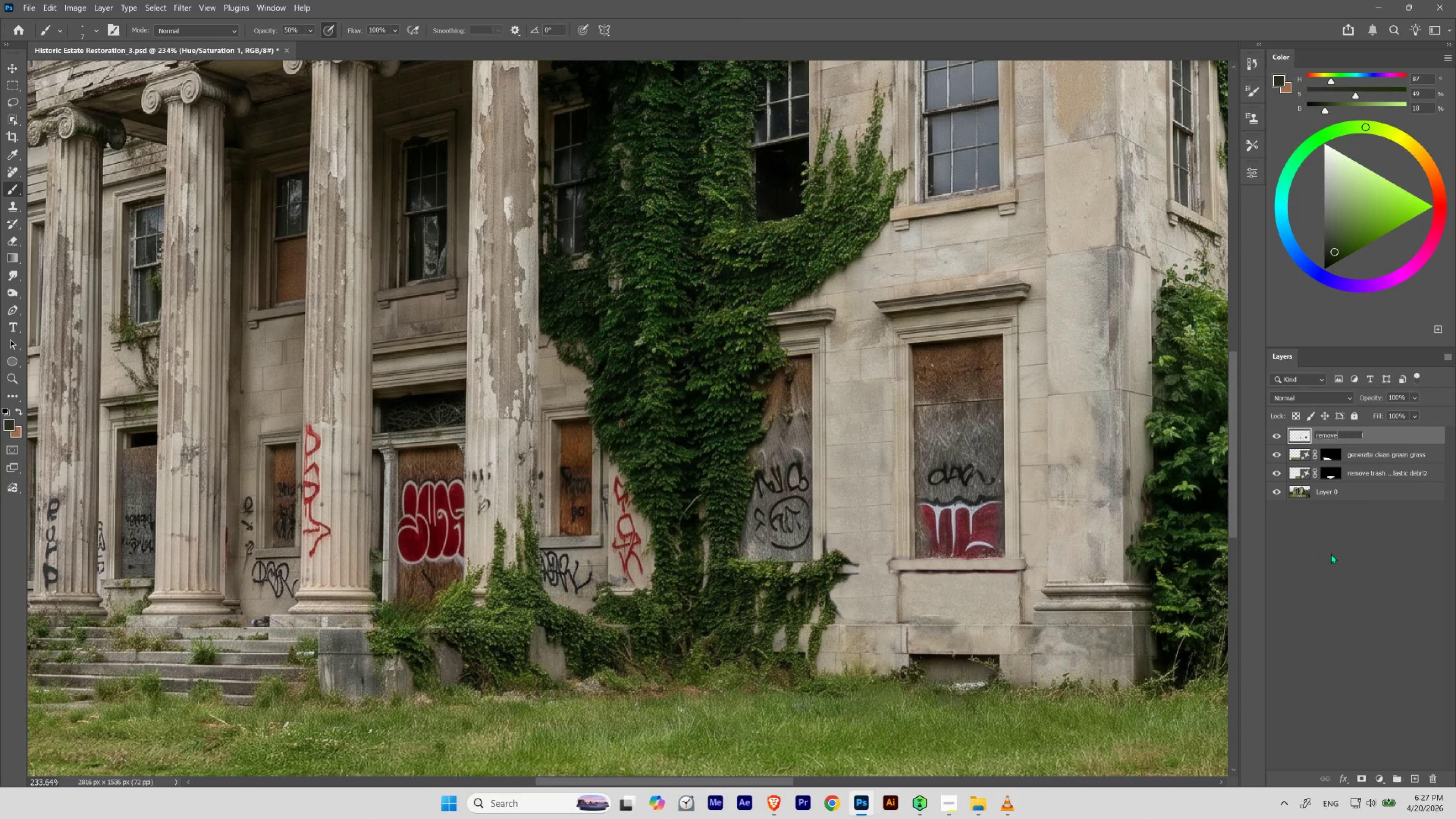 
left_click([1333, 556])
 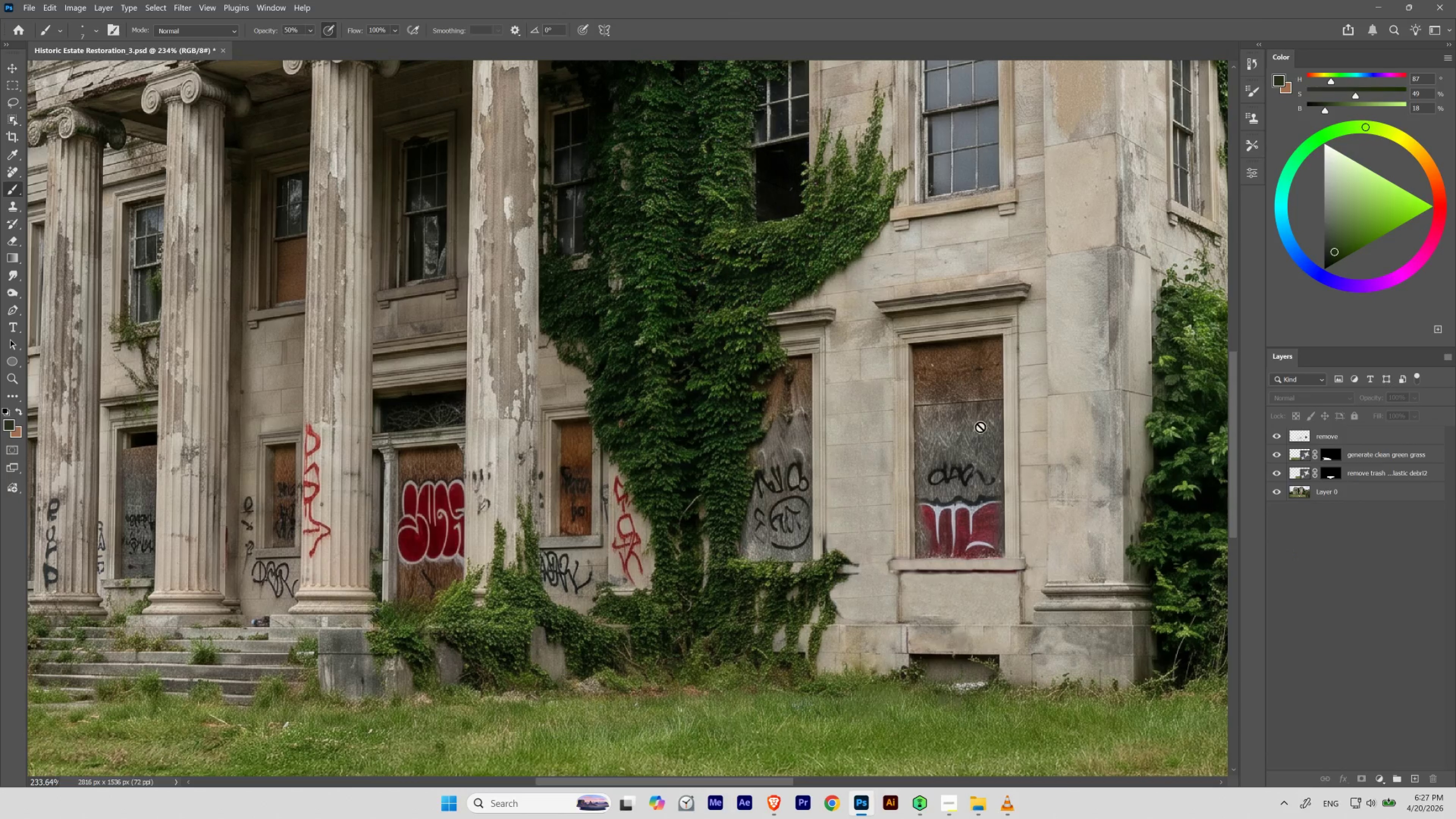 
hold_key(key=Space, duration=10.84)
 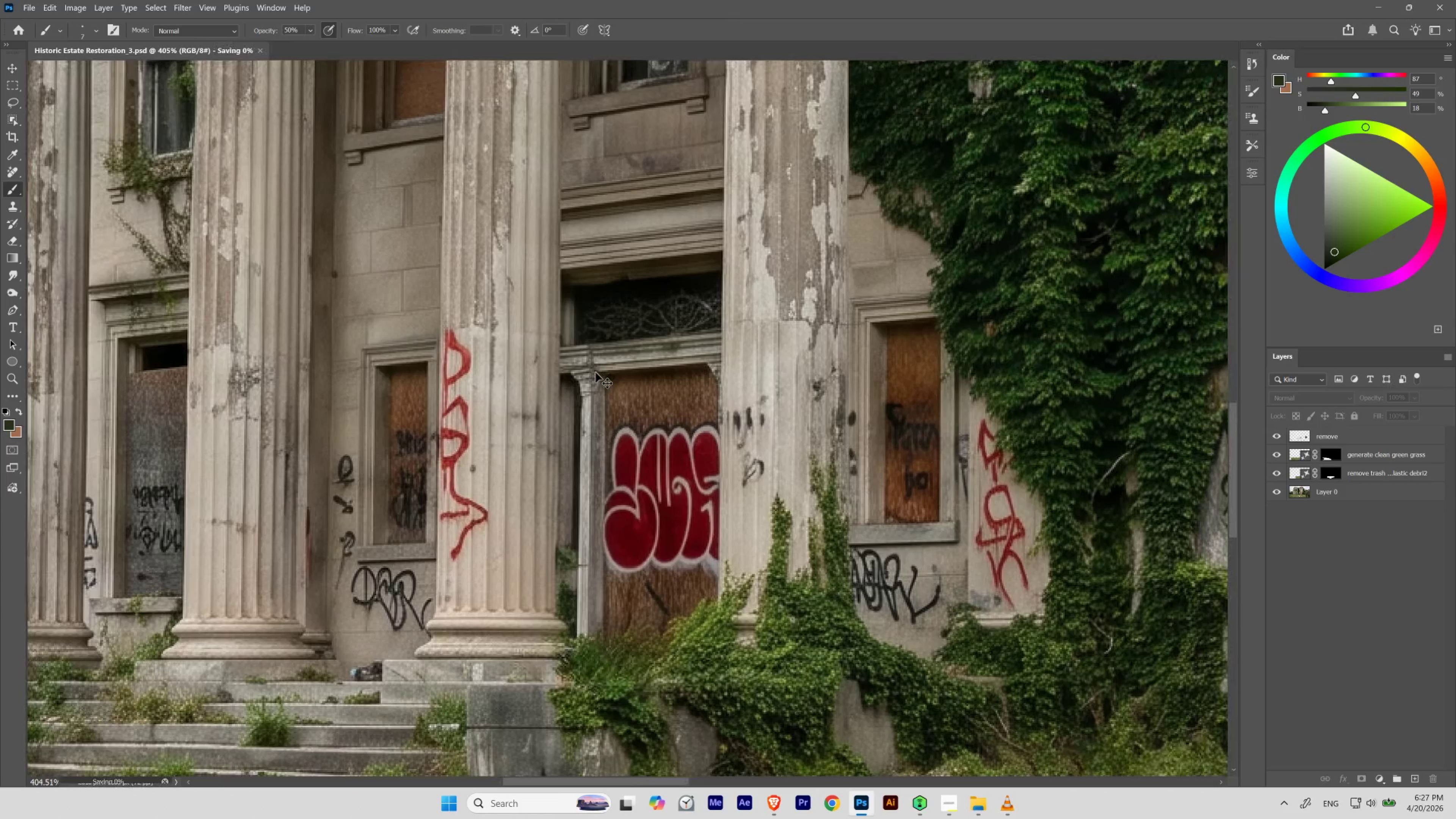 
hold_key(key=ControlLeft, duration=1.09)
left_click_drag(start_coordinate=[653, 425], to_coordinate=[633, 460])
 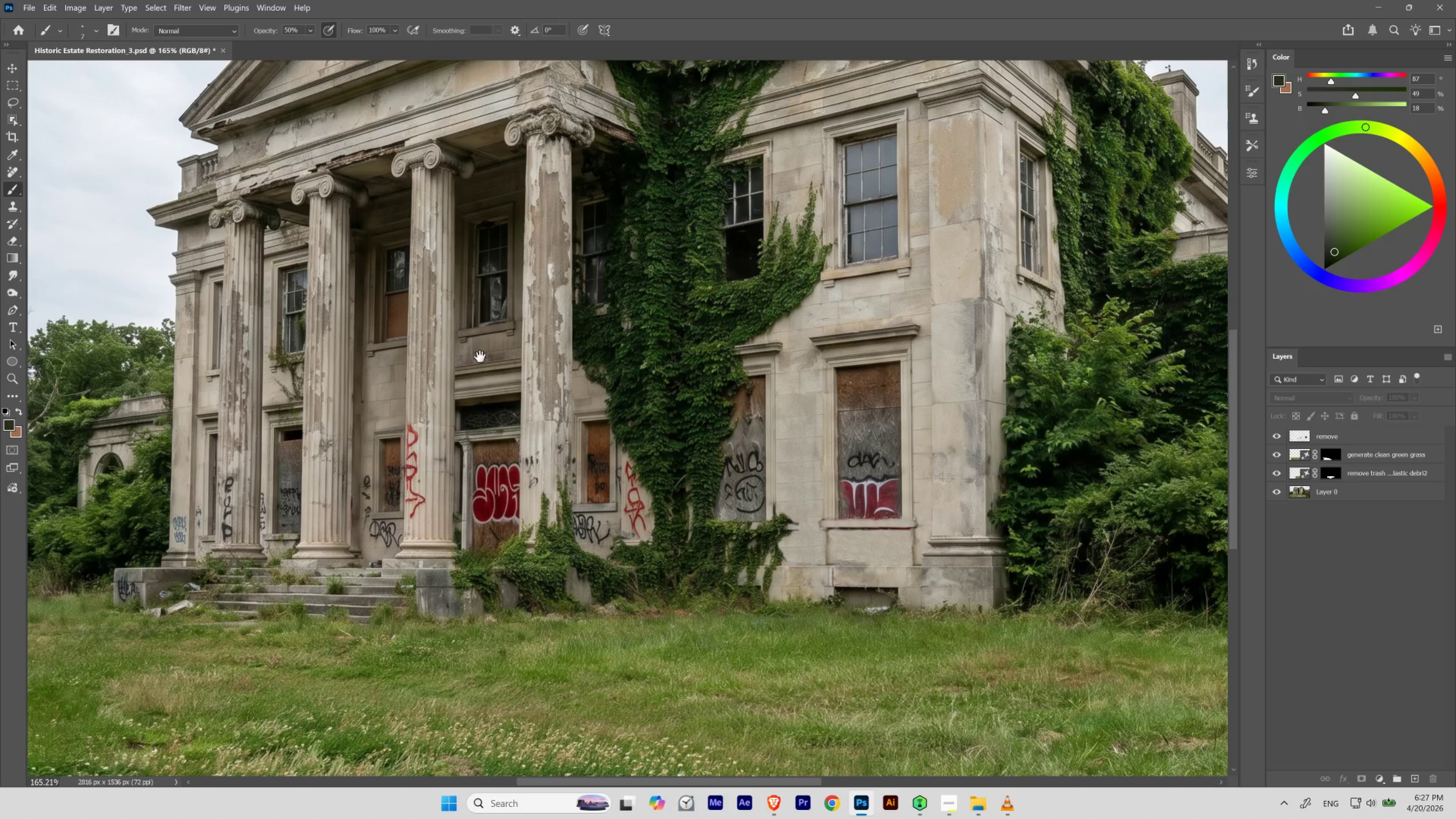 
left_click_drag(start_coordinate=[246, 403], to_coordinate=[420, 305])
 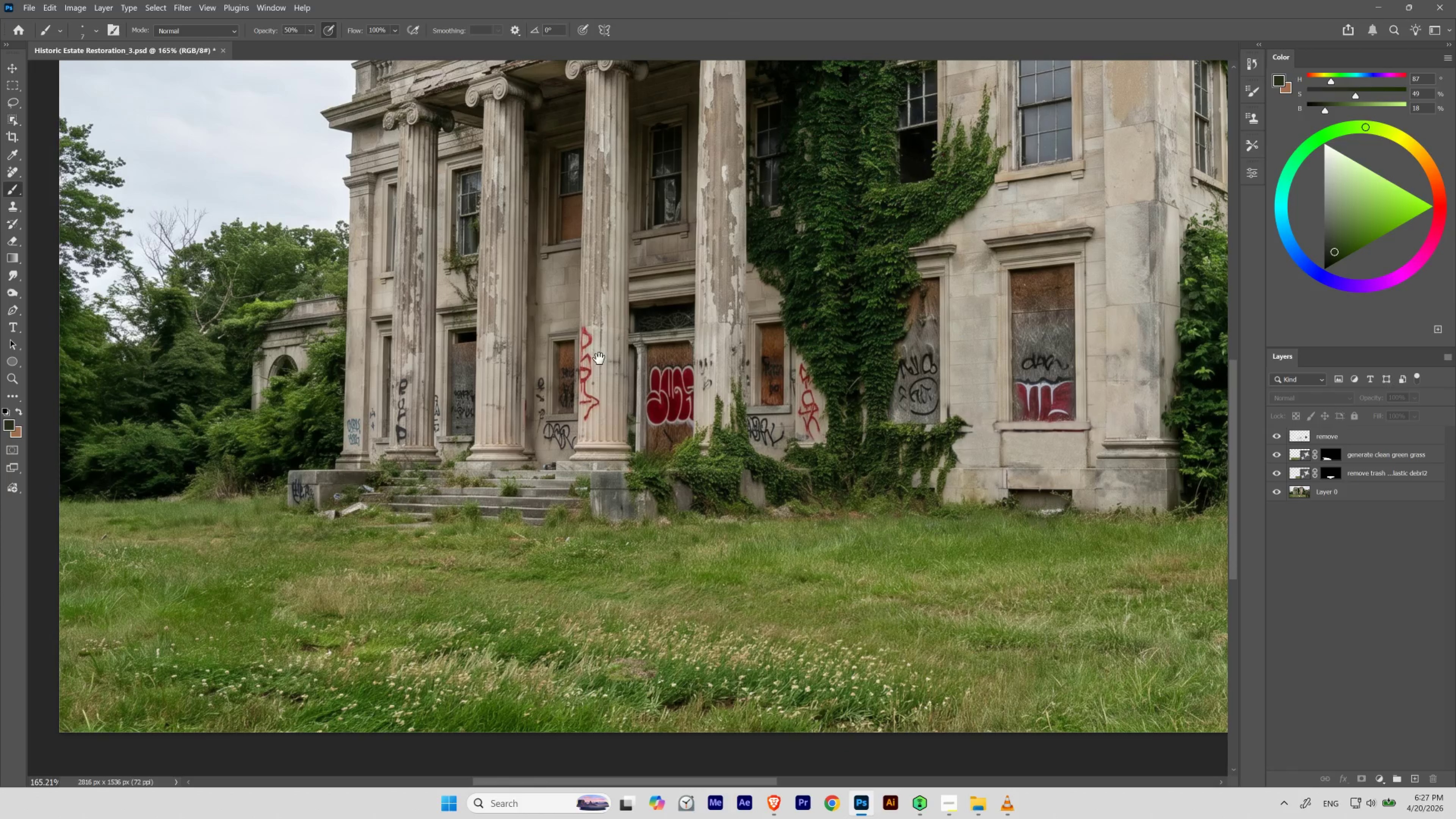 
hold_key(key=ControlLeft, duration=0.92)
left_click_drag(start_coordinate=[589, 338], to_coordinate=[618, 378])
 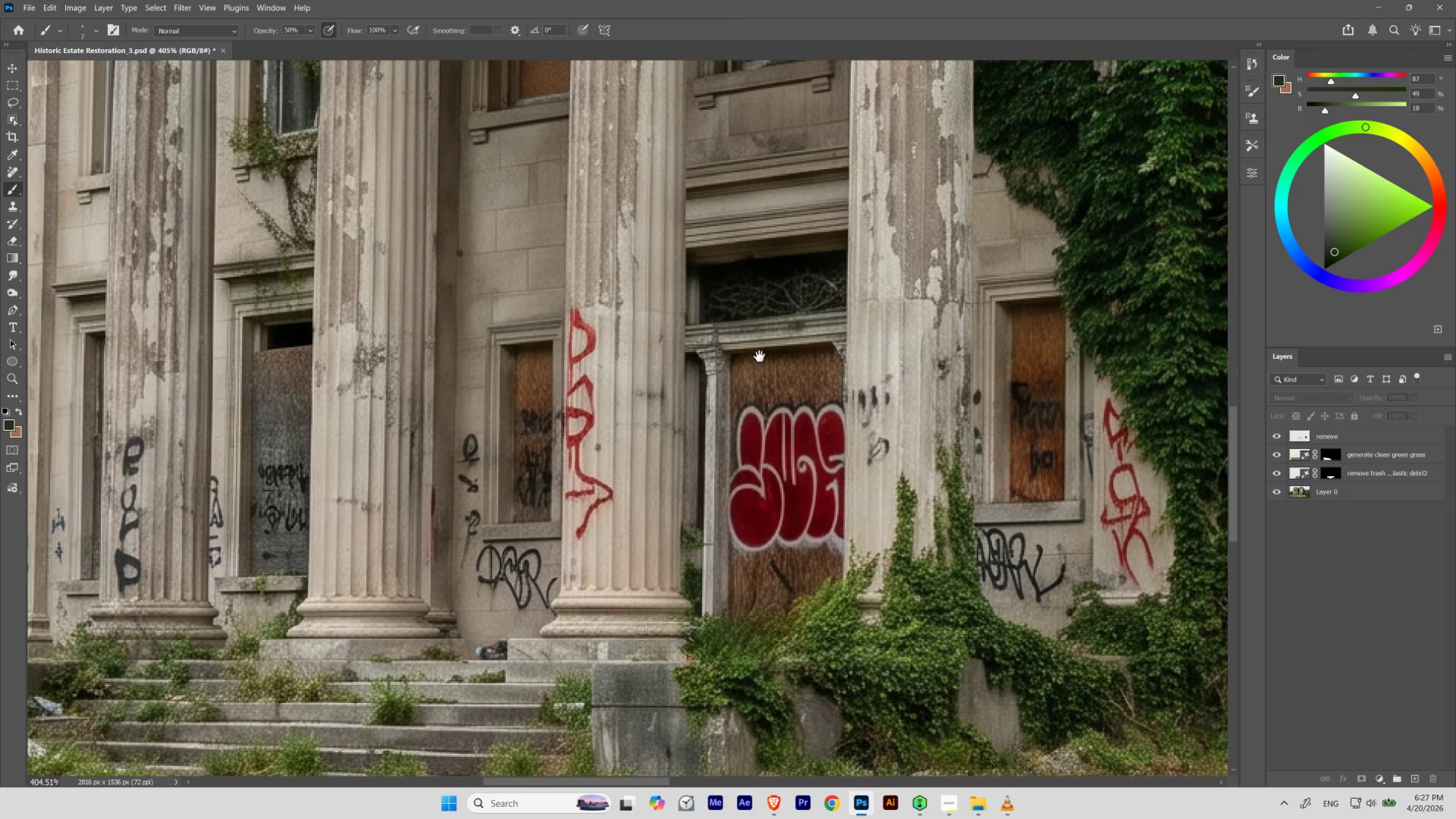 
left_click_drag(start_coordinate=[718, 354], to_coordinate=[621, 369])
 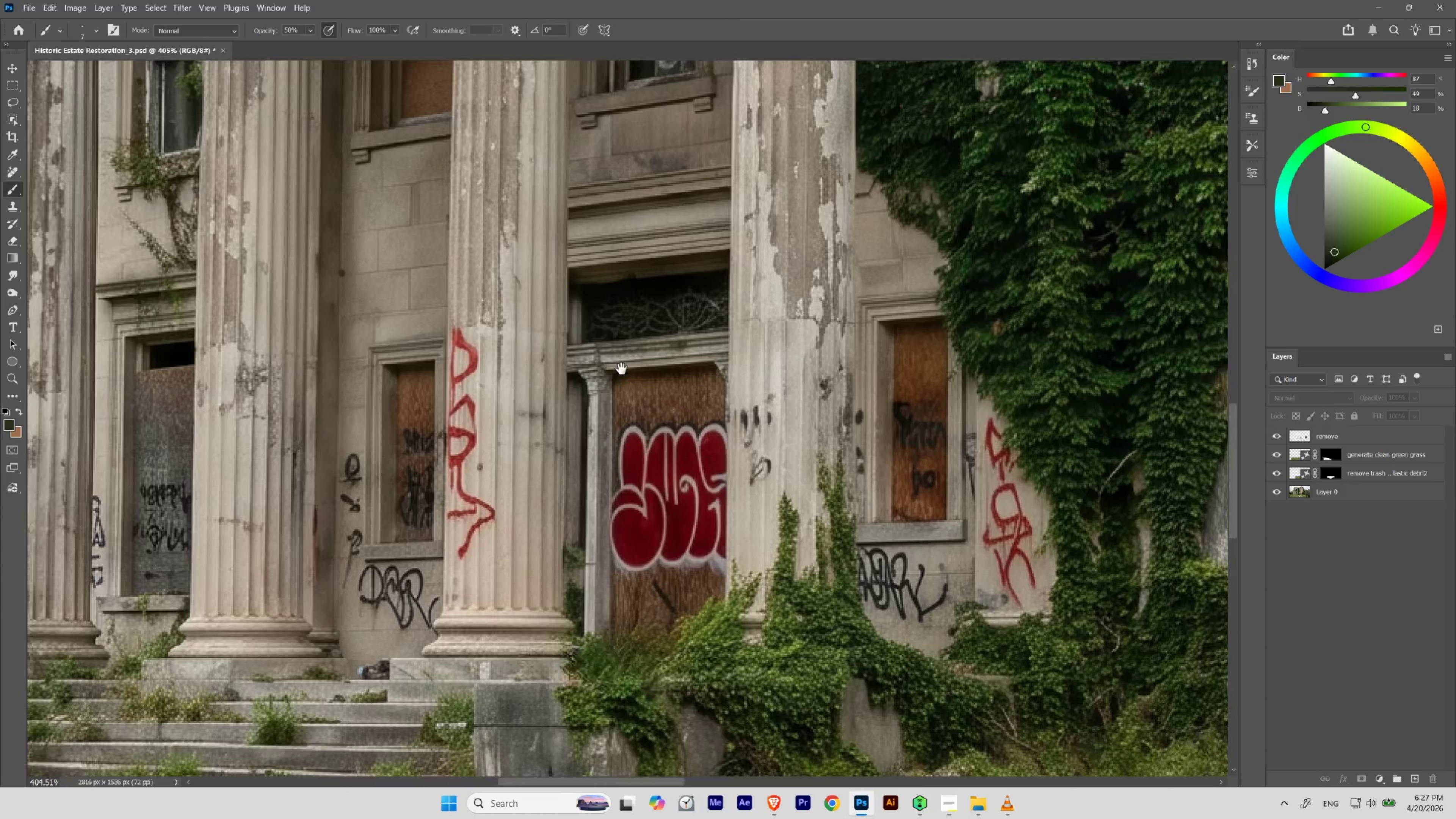 
key(Control+S)
 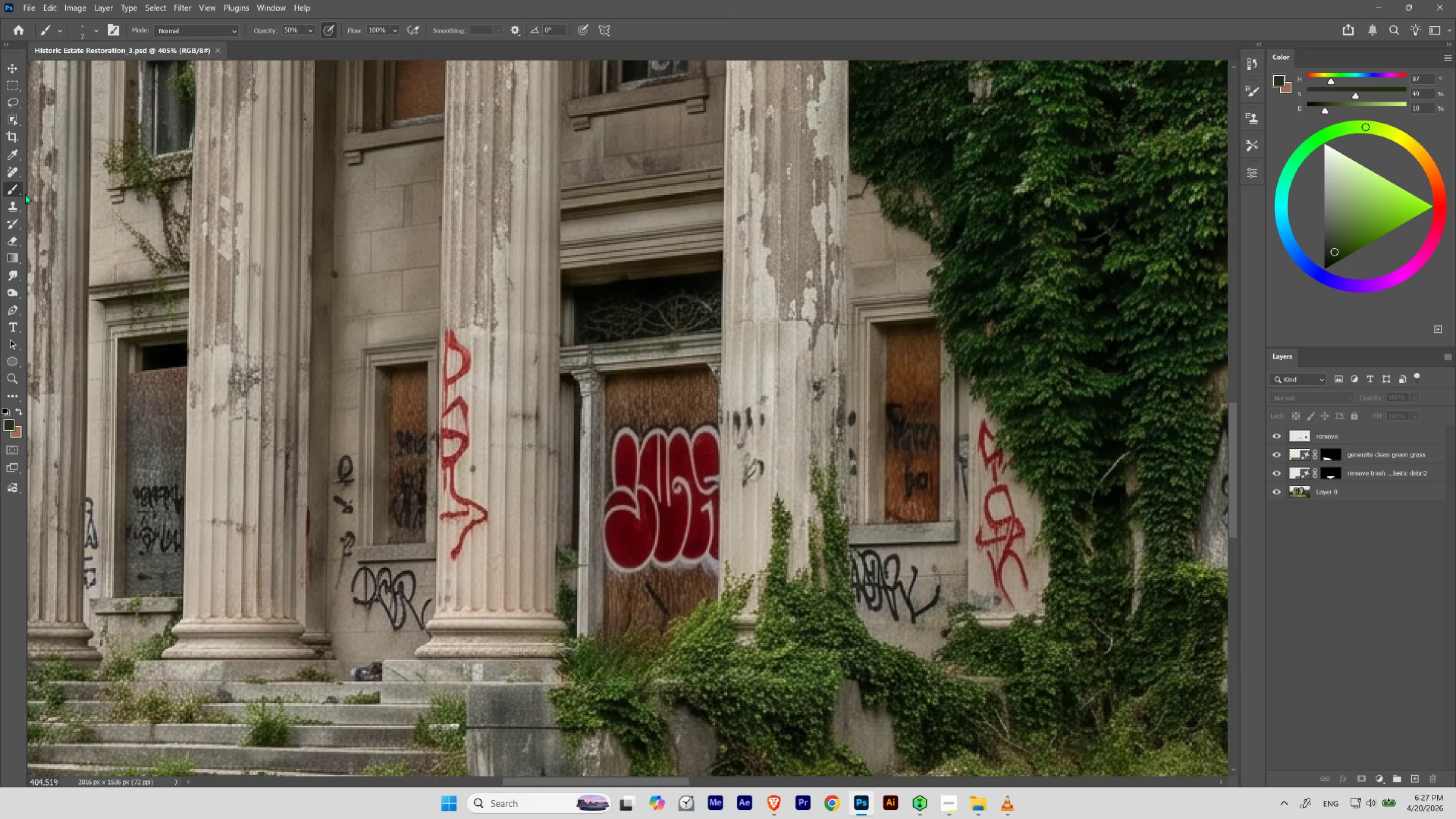 
left_click([15, 171])
 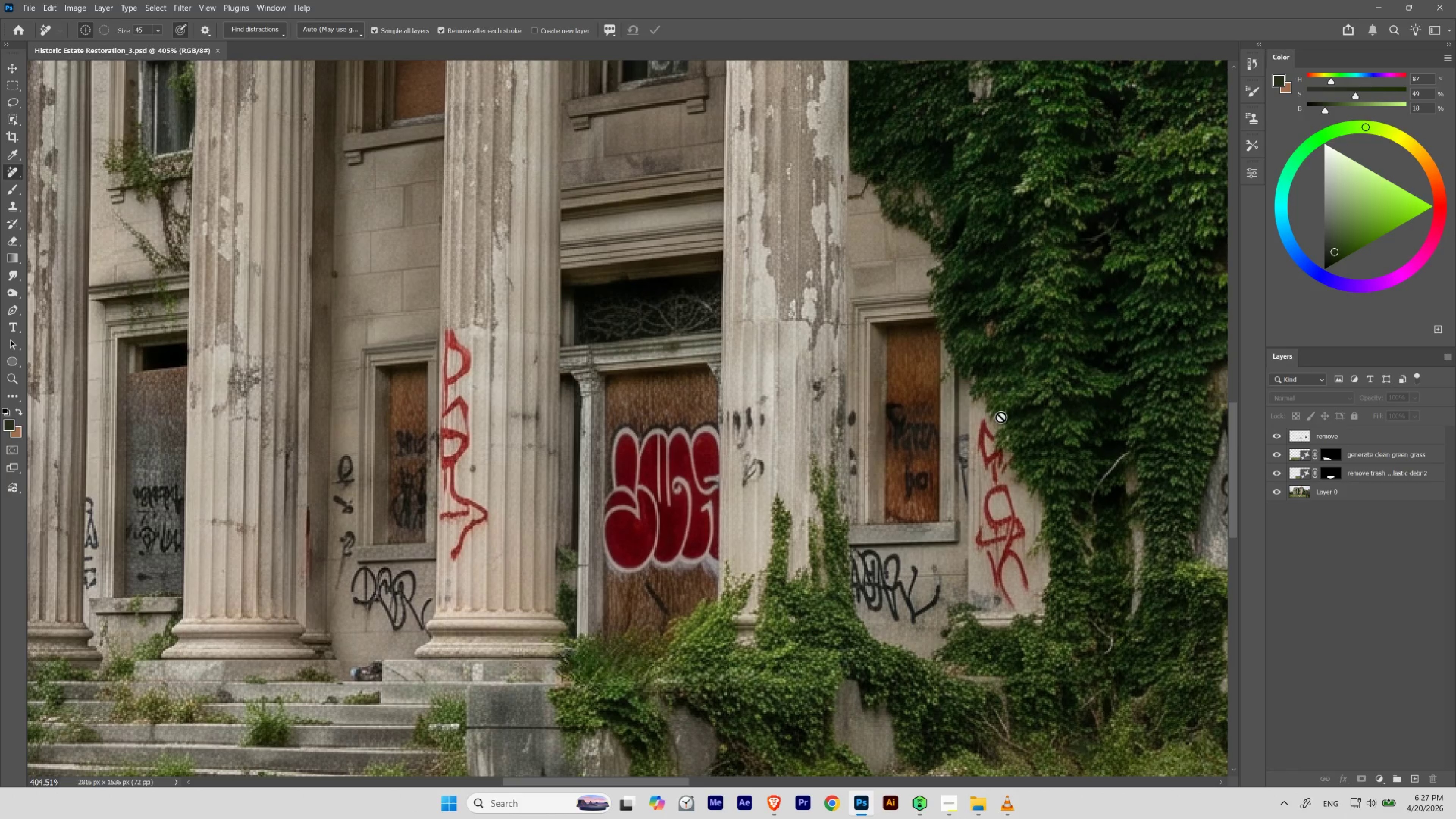 
left_click([1312, 433])
 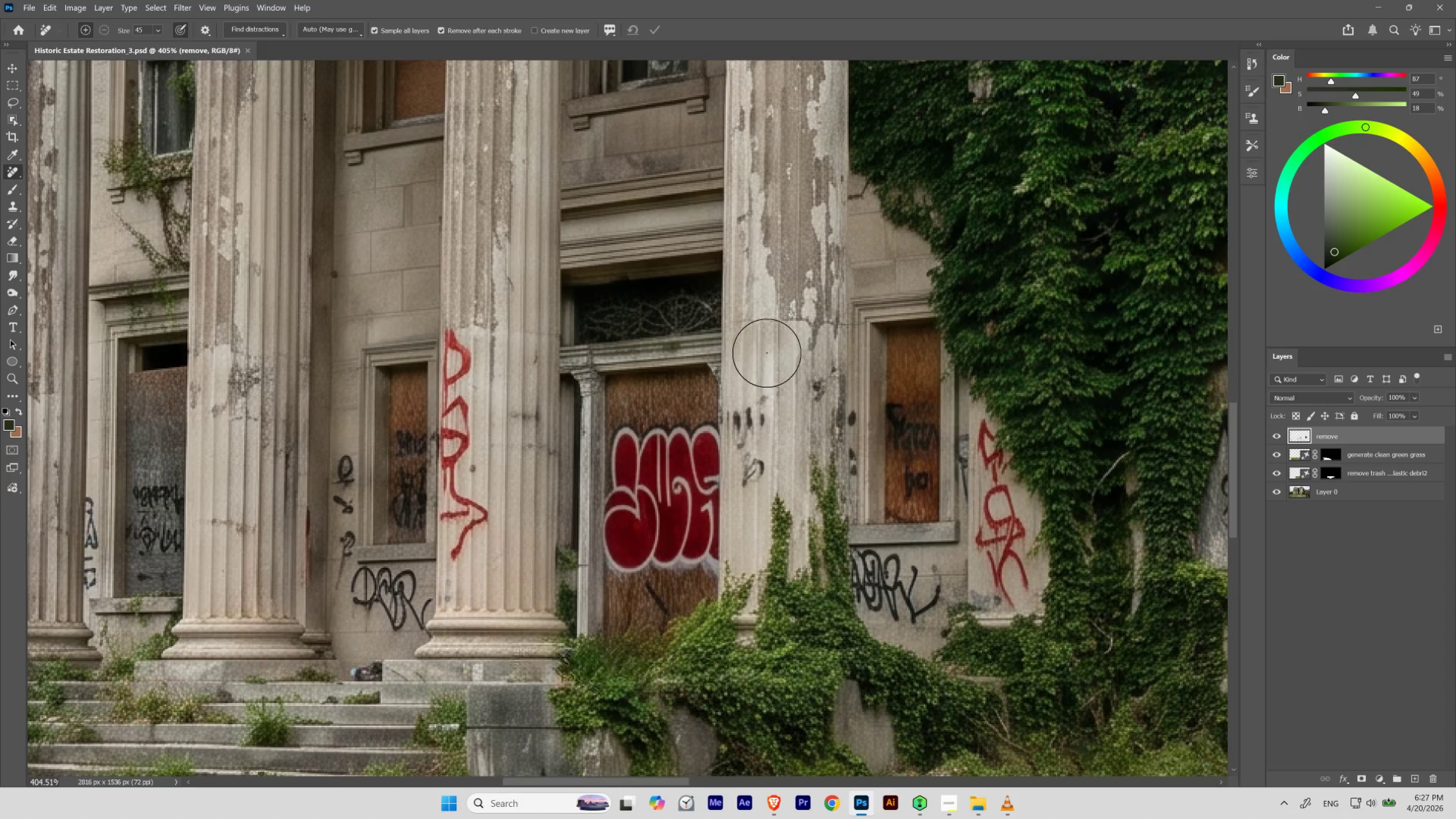 
key(BracketLeft)
 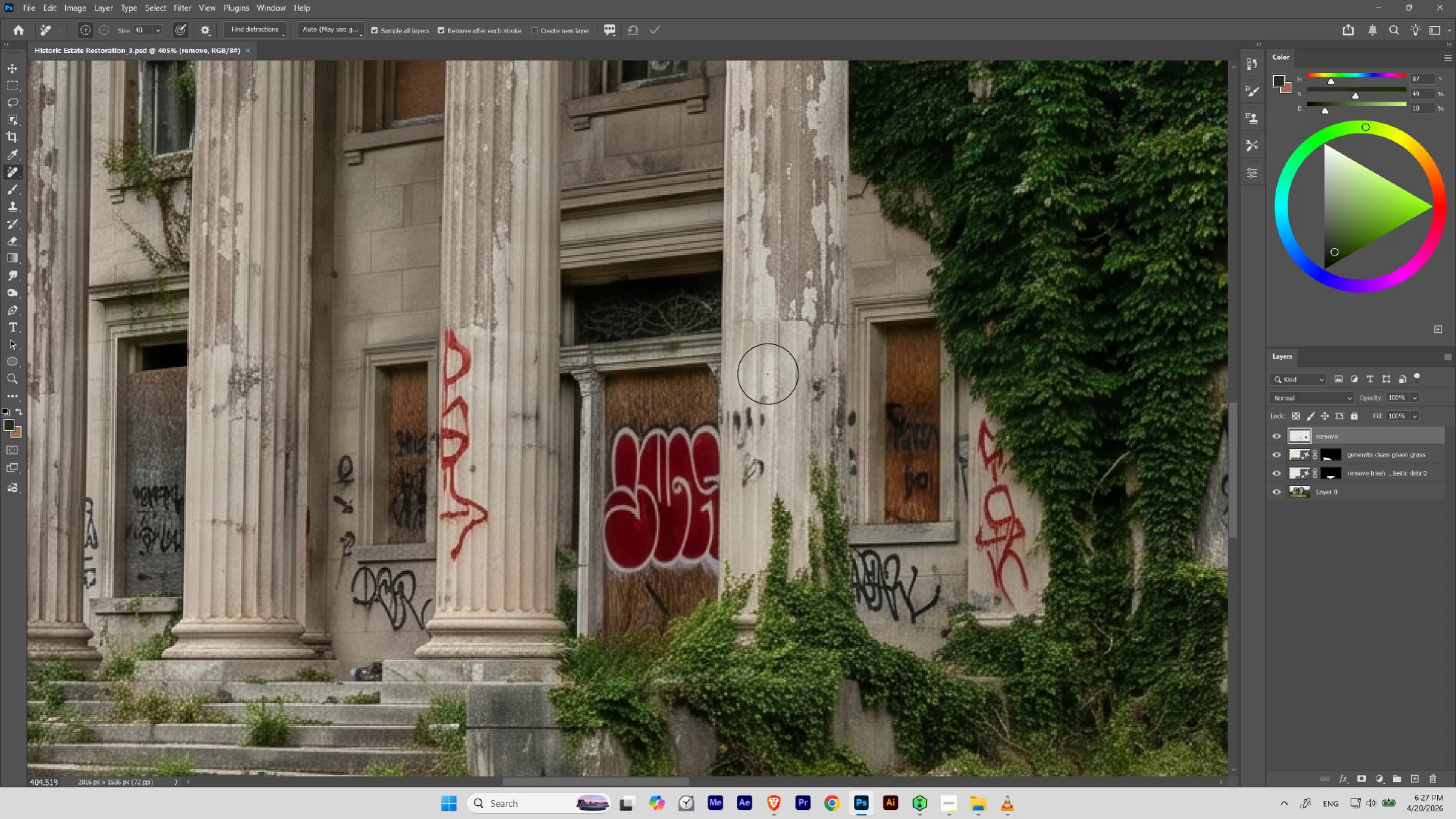 
key(BracketLeft)
 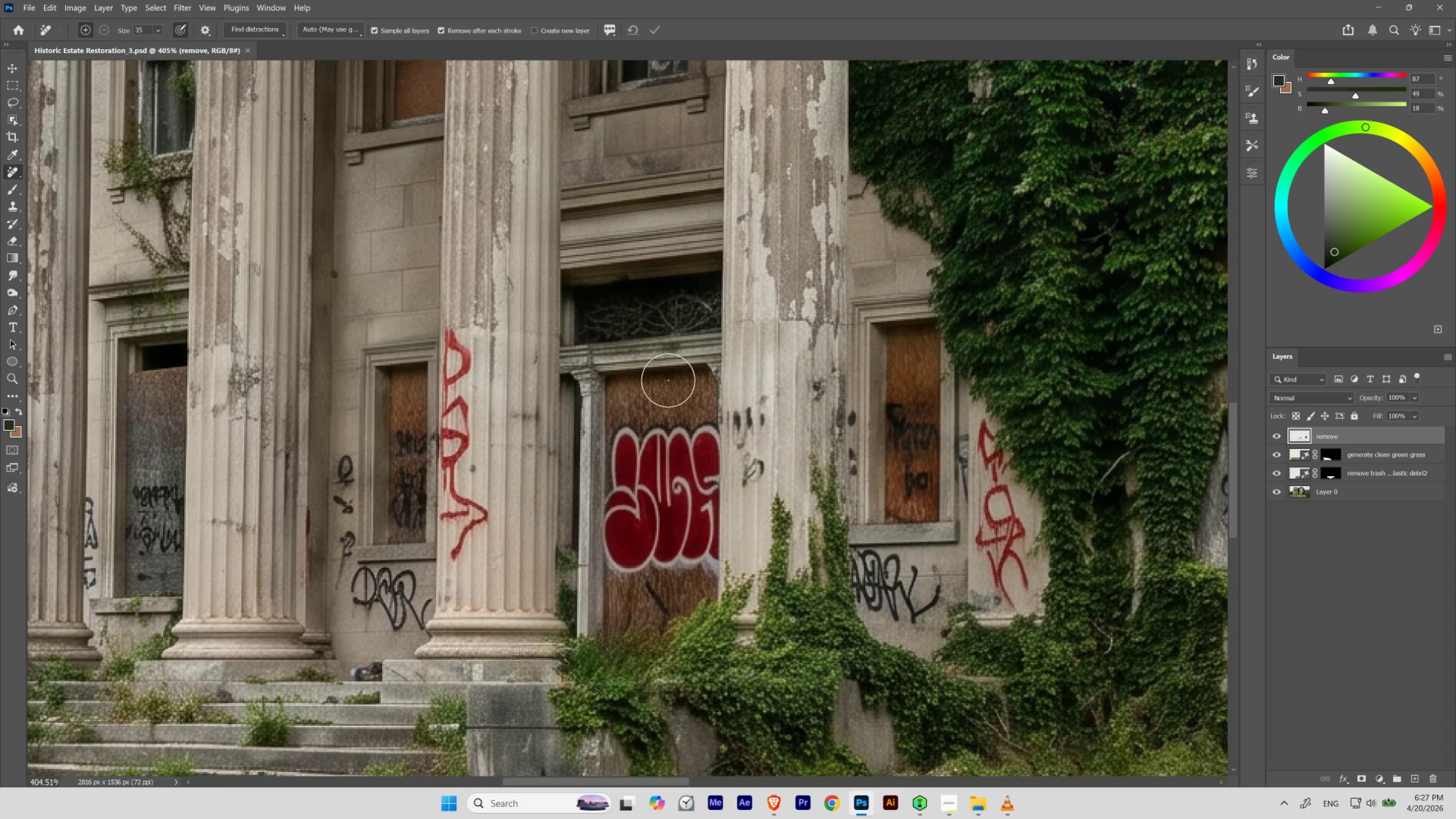 
key(BracketLeft)
 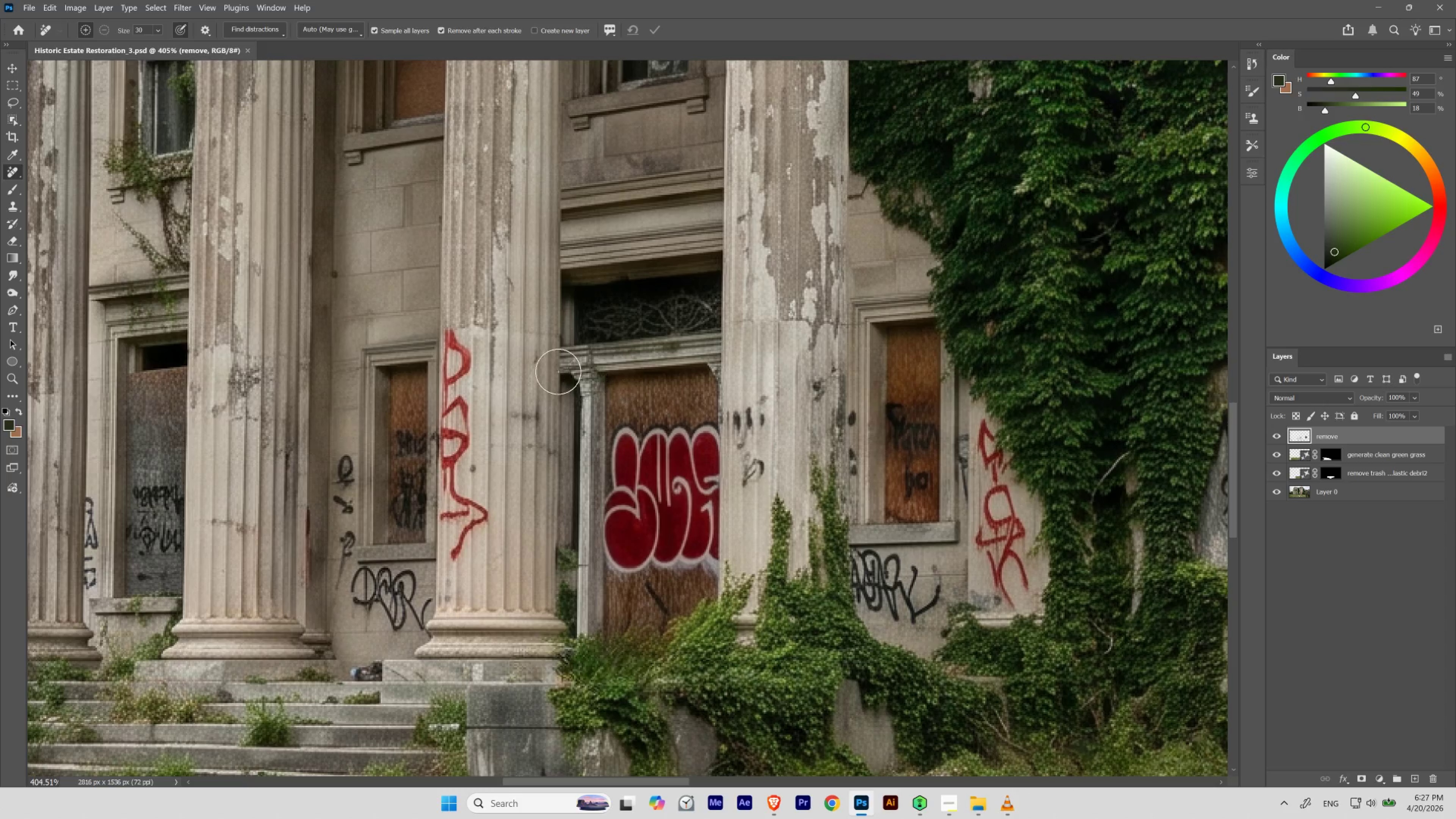 
key(BracketLeft)
 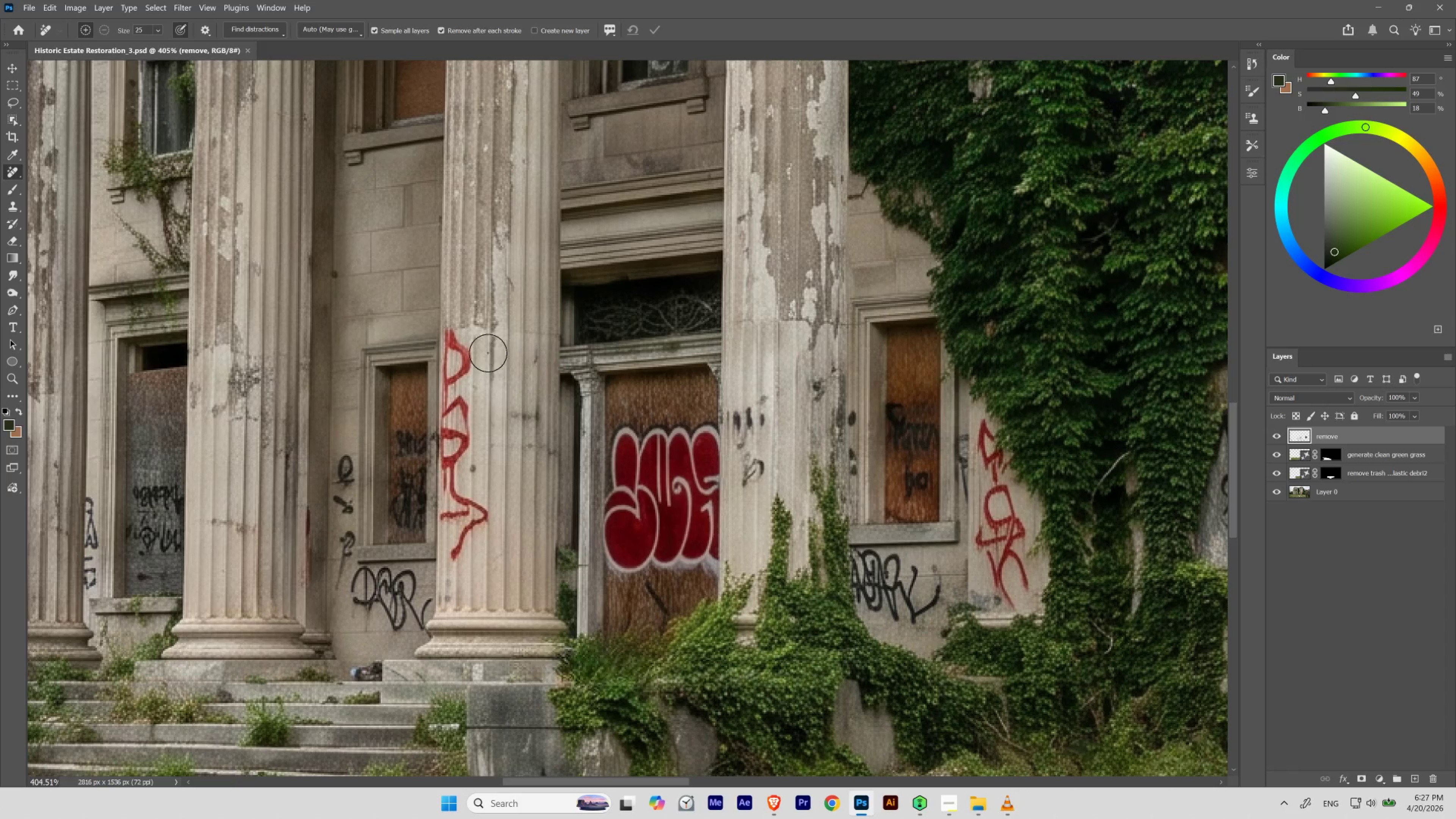 
key(BracketLeft)
 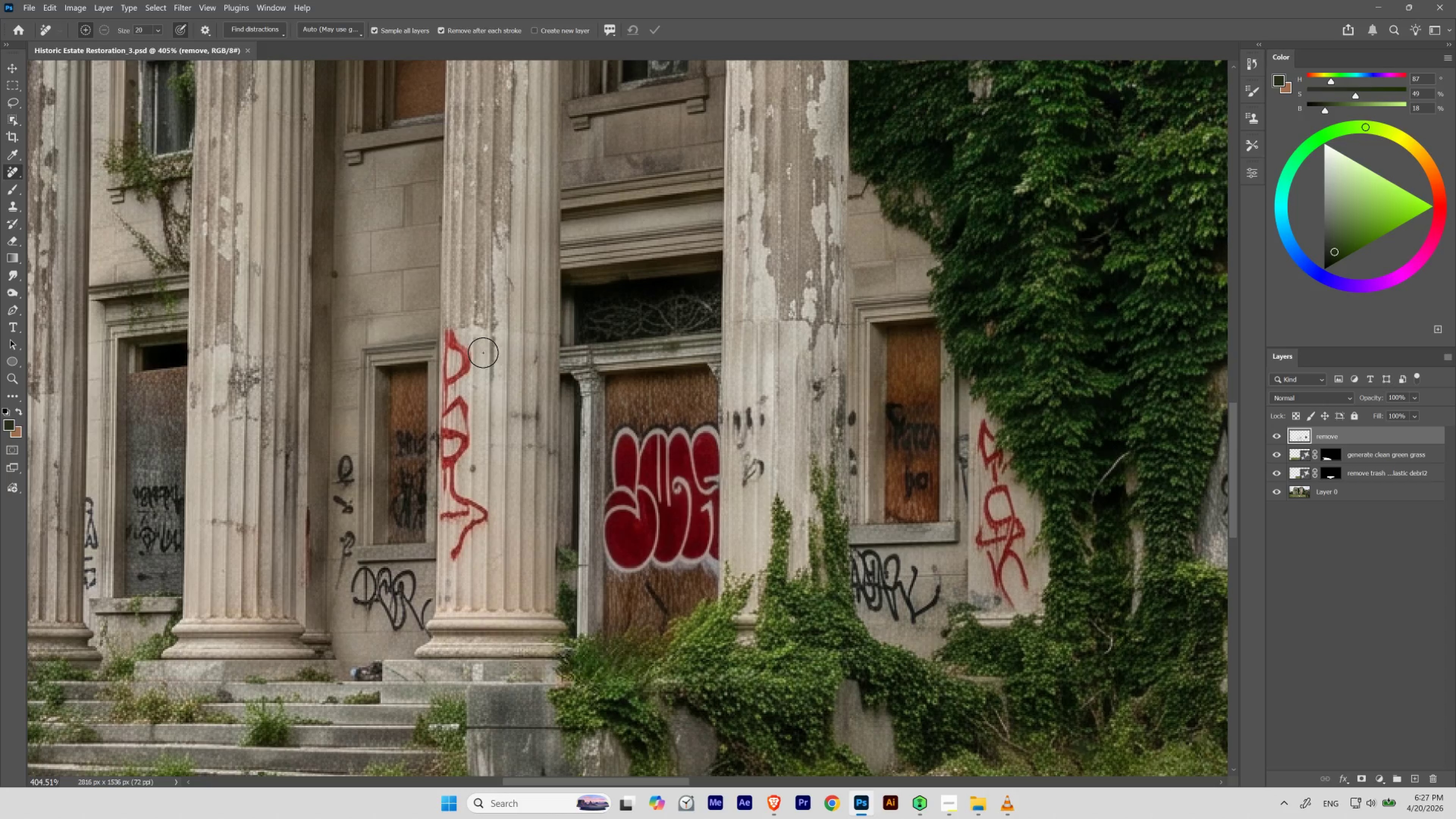 
key(BracketLeft)
 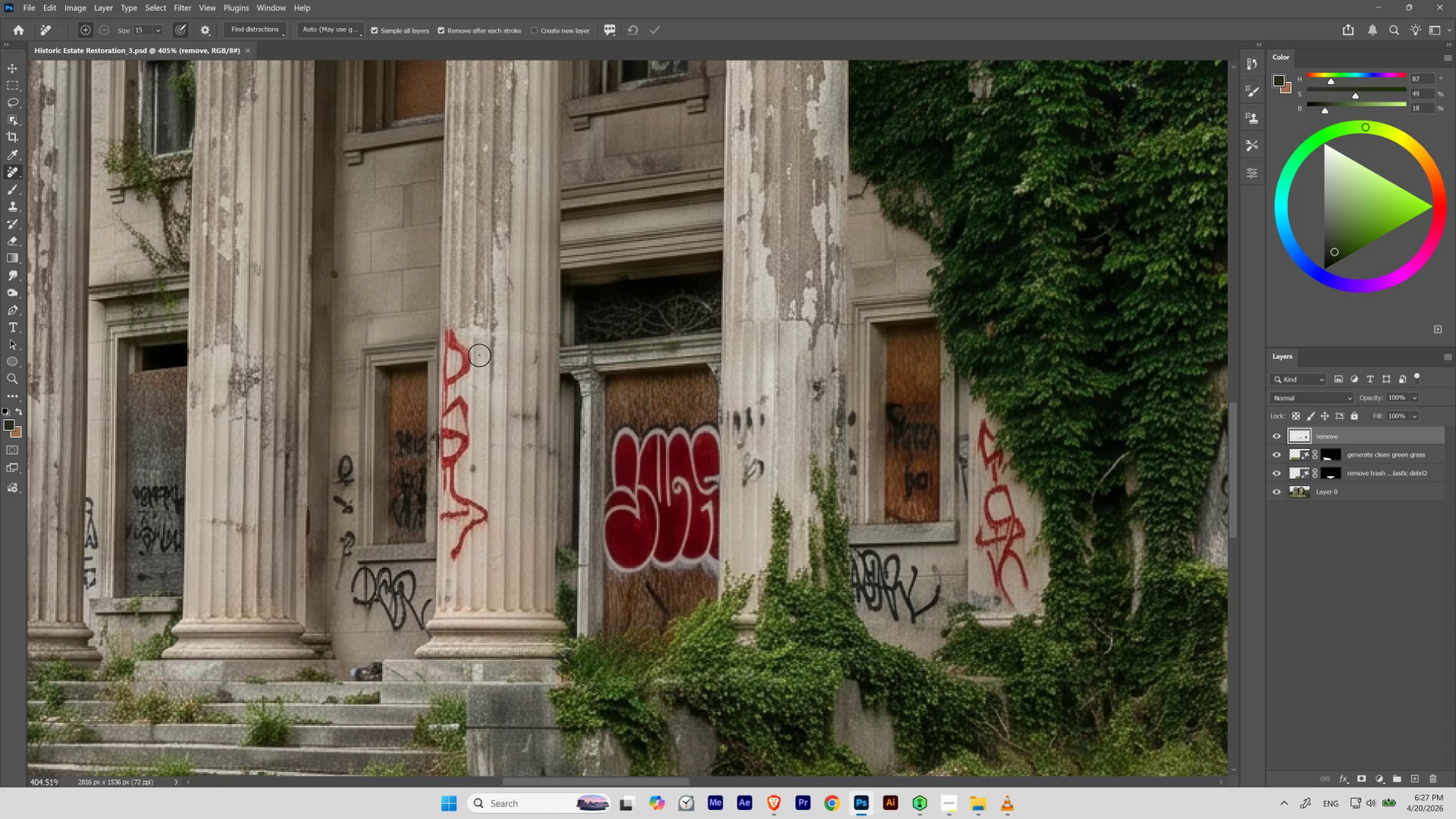 
key(BracketLeft)
 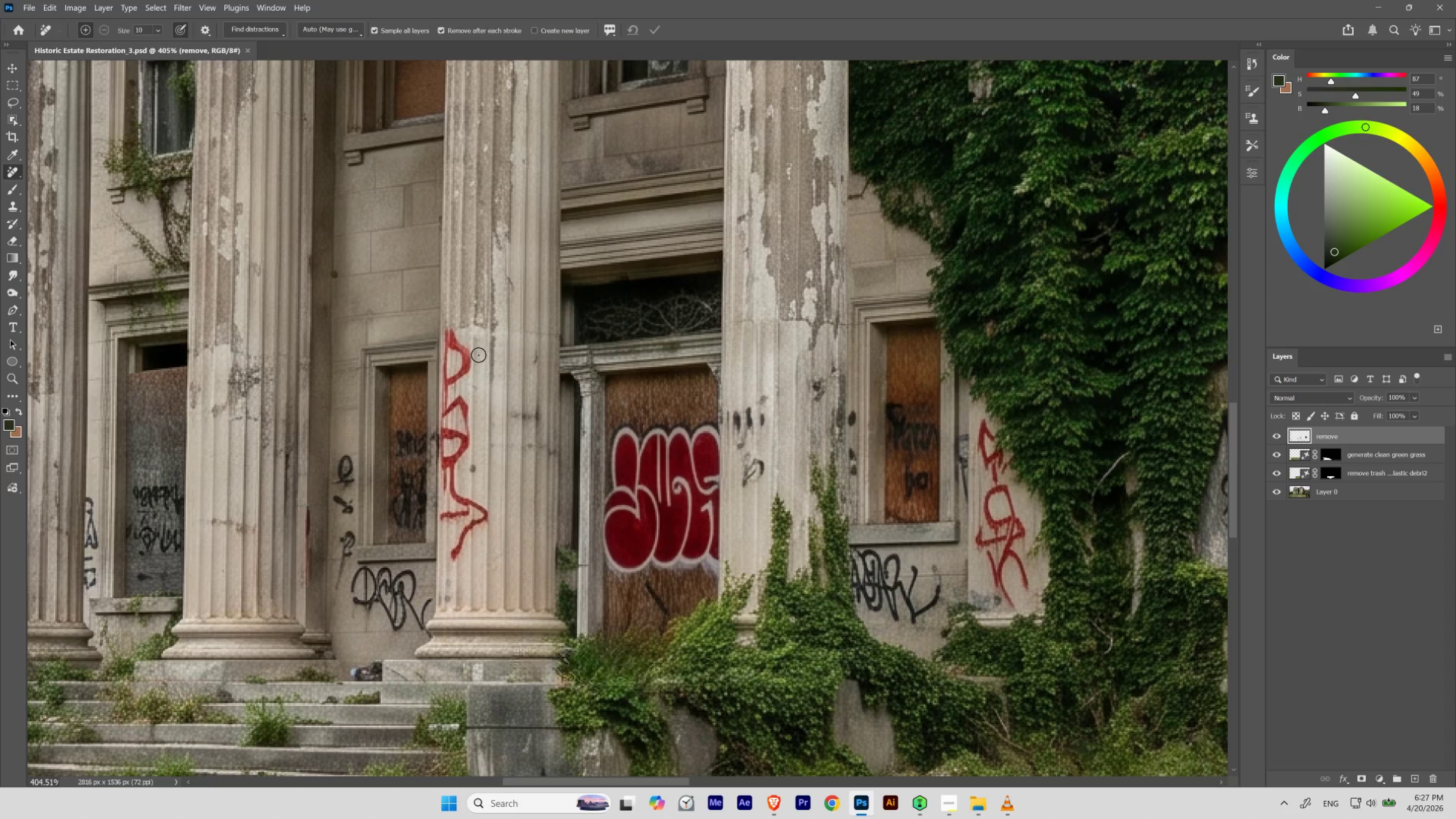 
key(BracketLeft)
 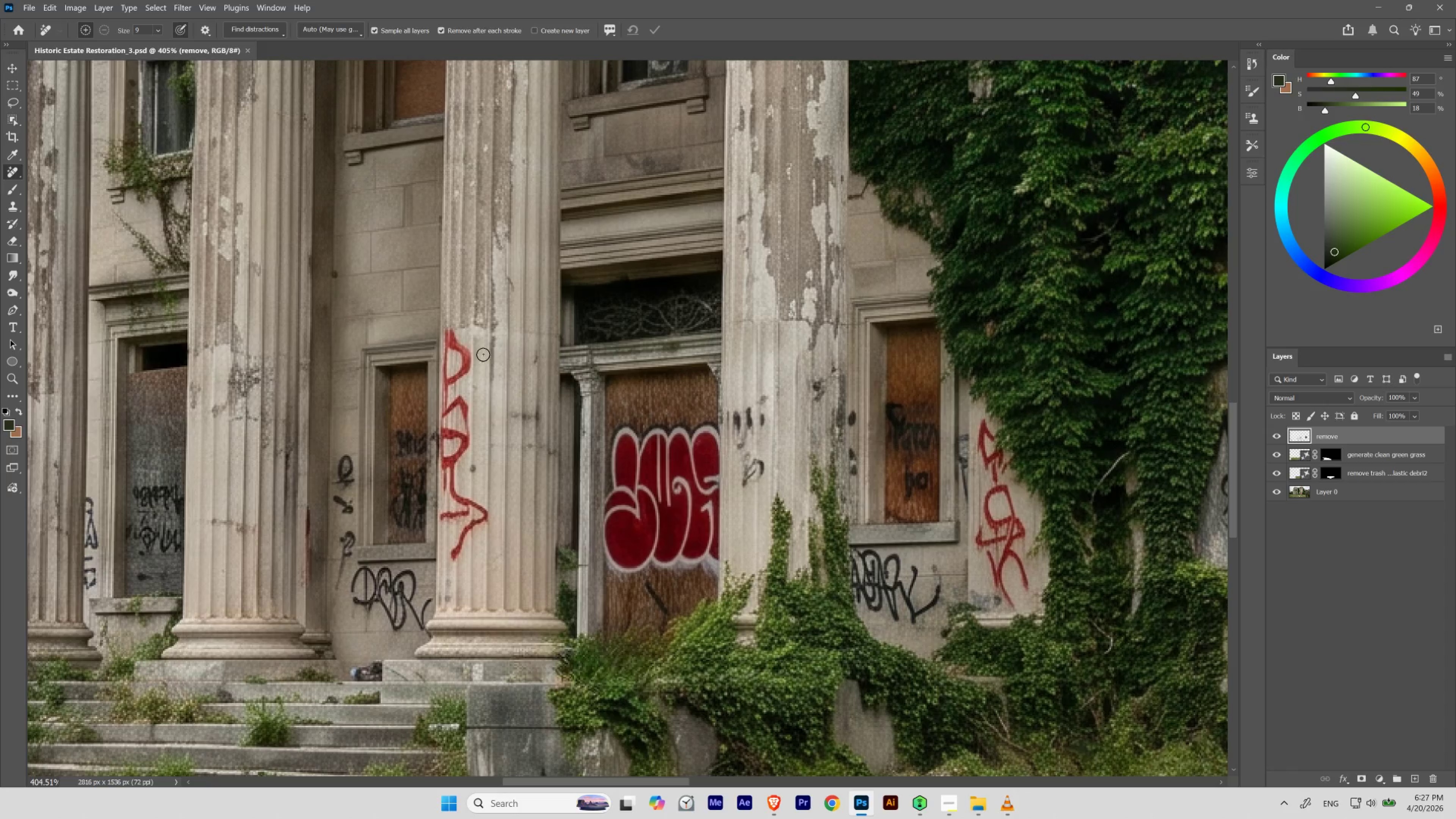 
hold_key(key=Space, duration=1.2)
 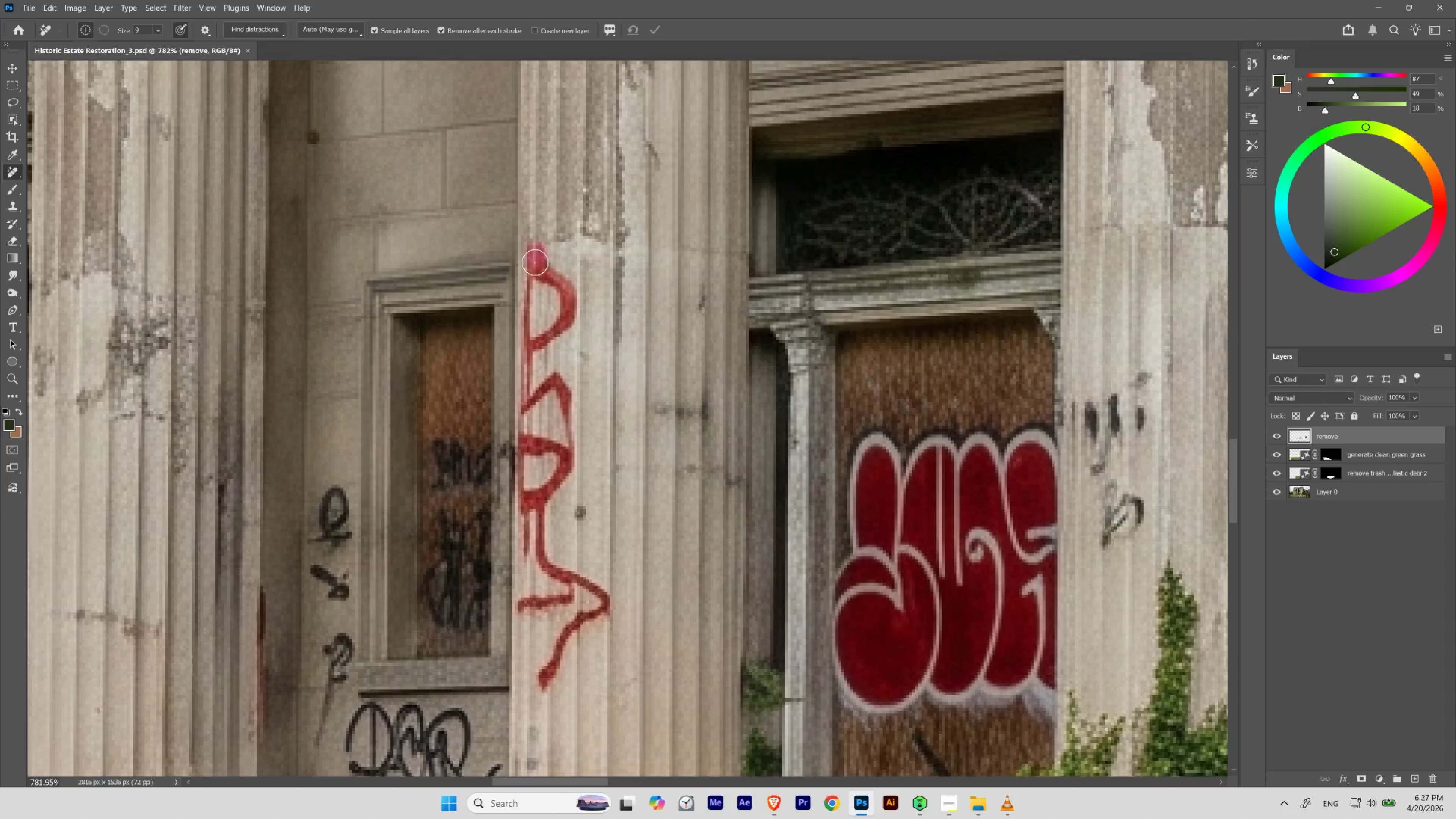 
left_click_drag(start_coordinate=[450, 342], to_coordinate=[527, 264])
 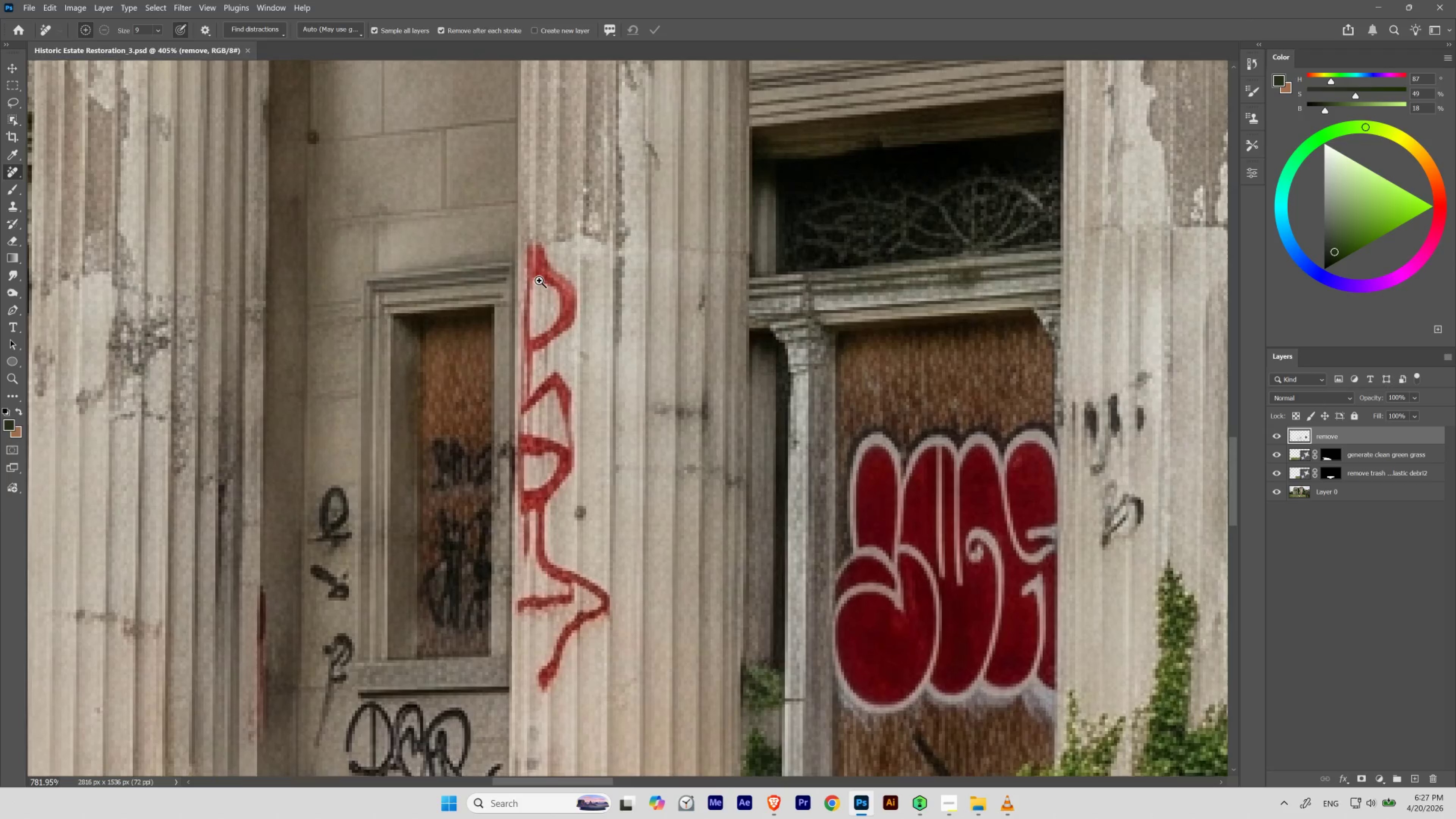 
hold_key(key=ControlLeft, duration=0.61)
left_click_drag(start_coordinate=[516, 258], to_coordinate=[539, 280])
 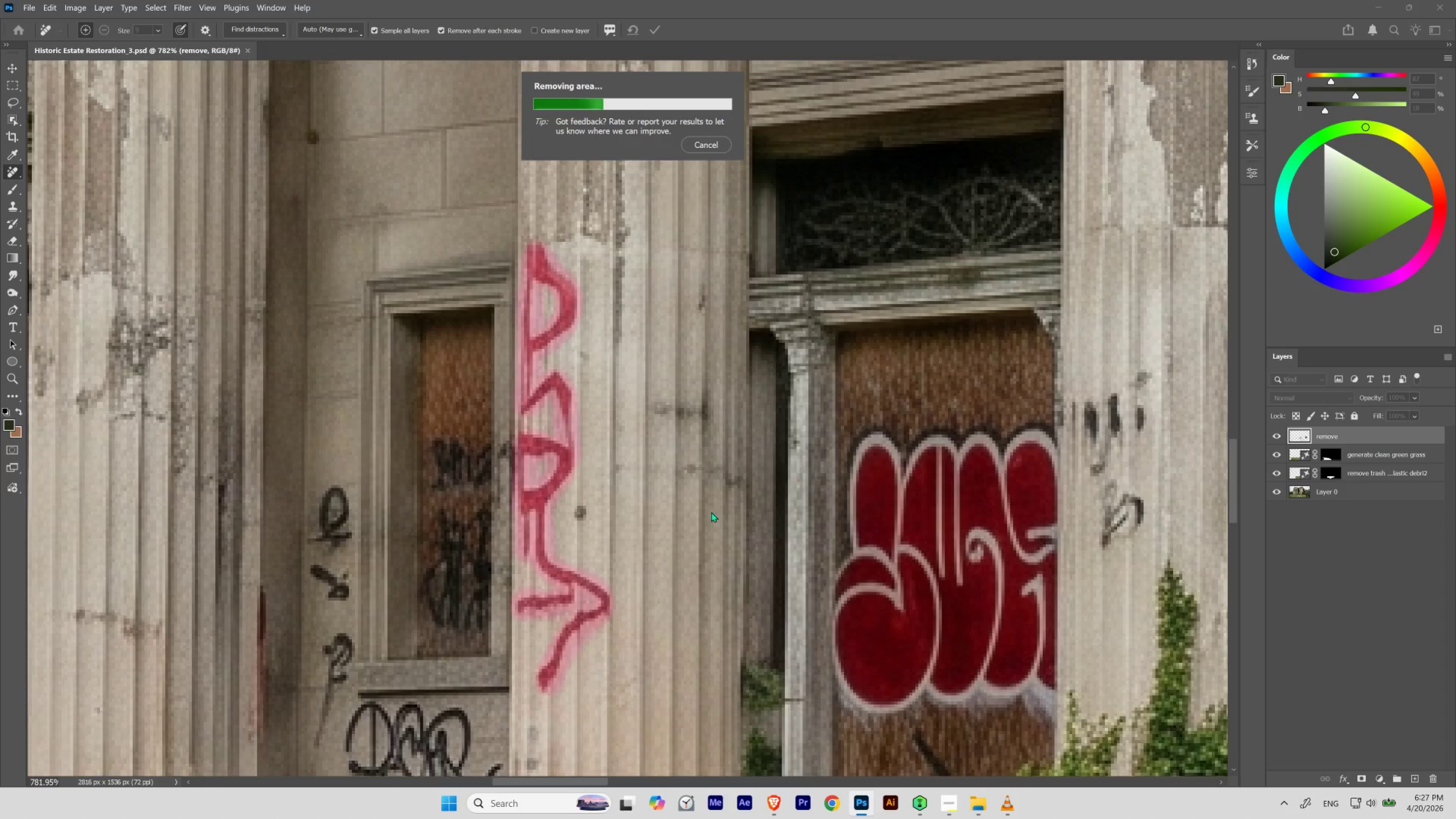 
wait(20.19)
 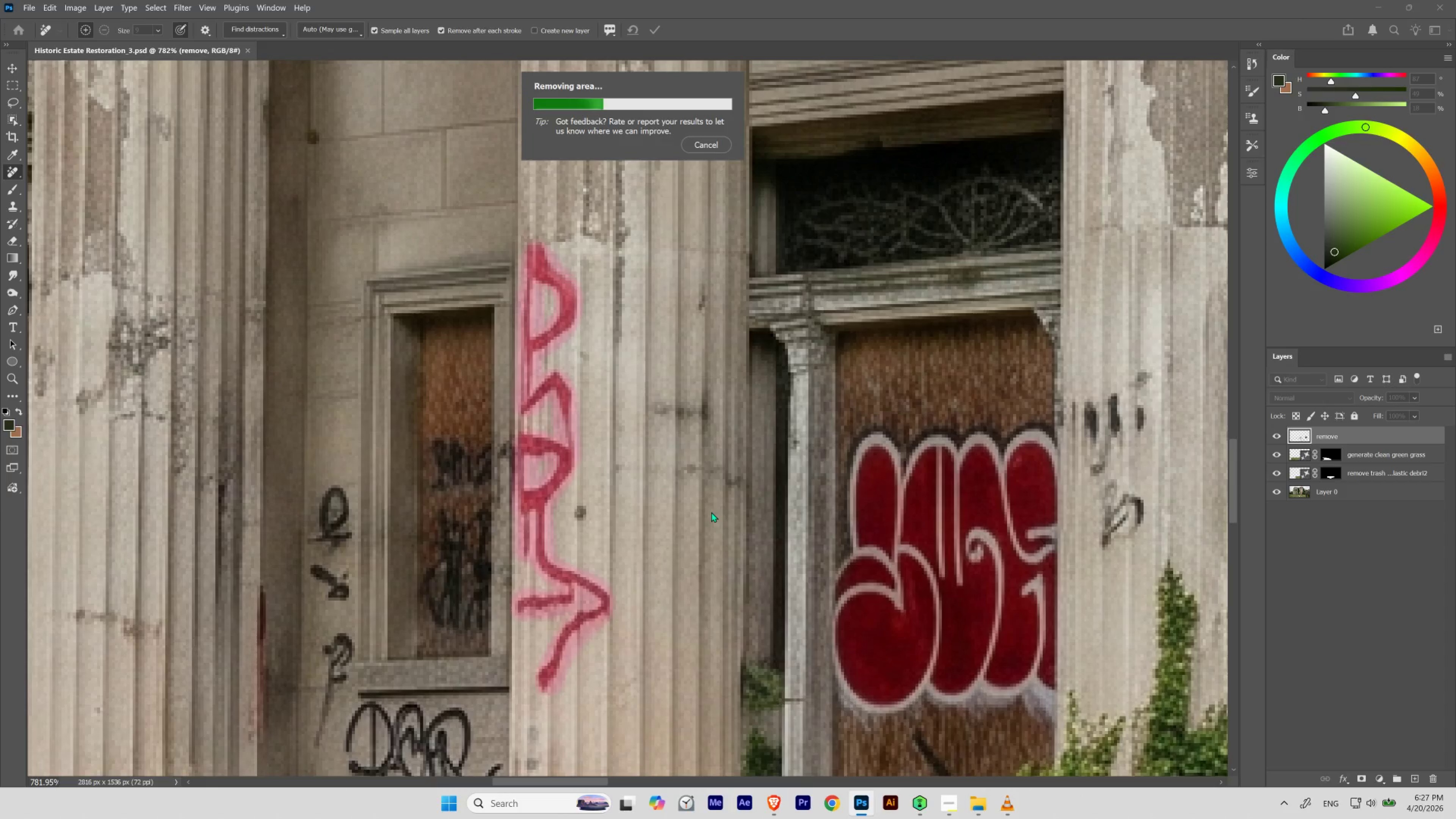 
hold_key(key=ControlLeft, duration=0.7)
 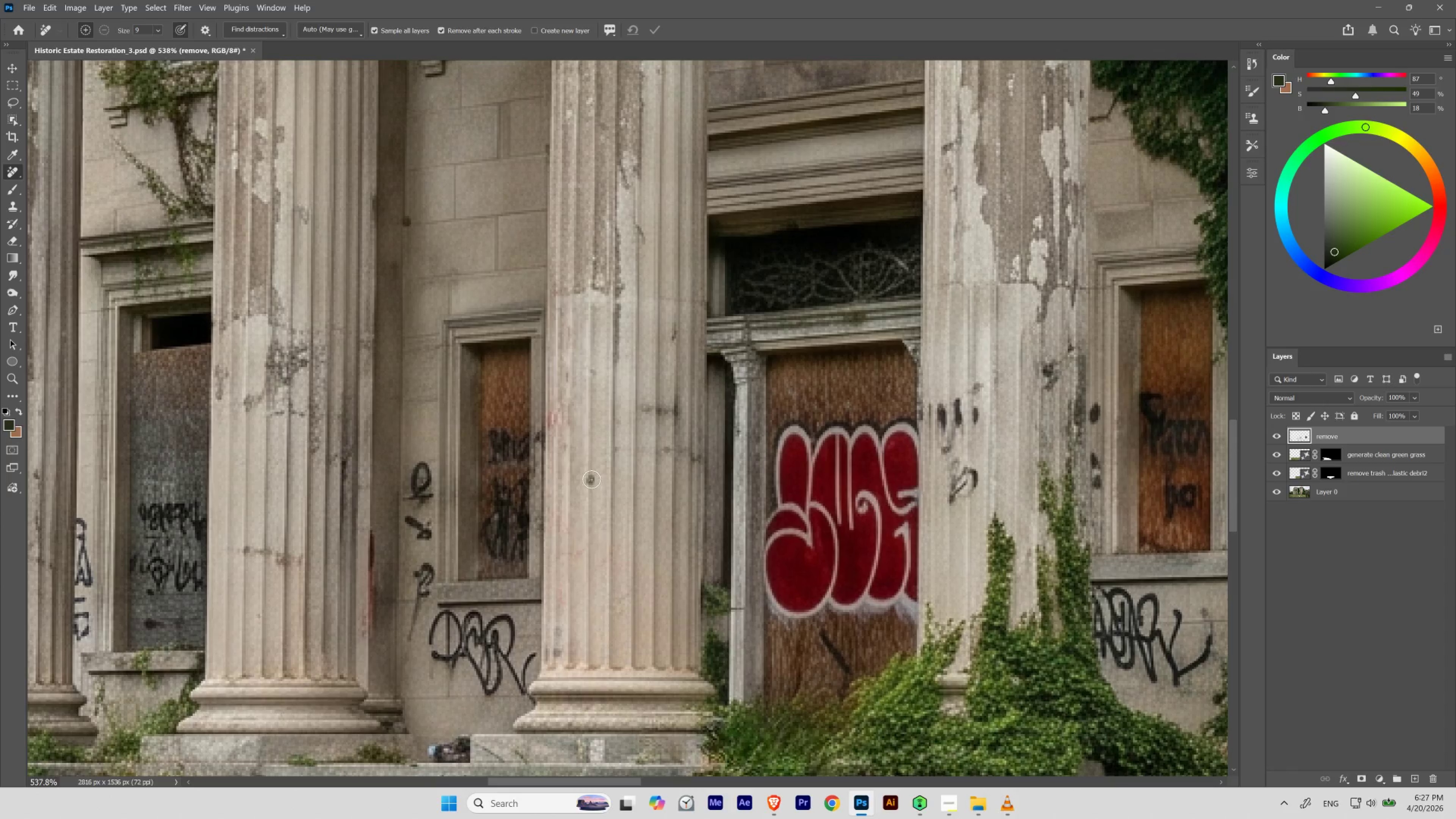 
hold_key(key=Space, duration=0.67)
 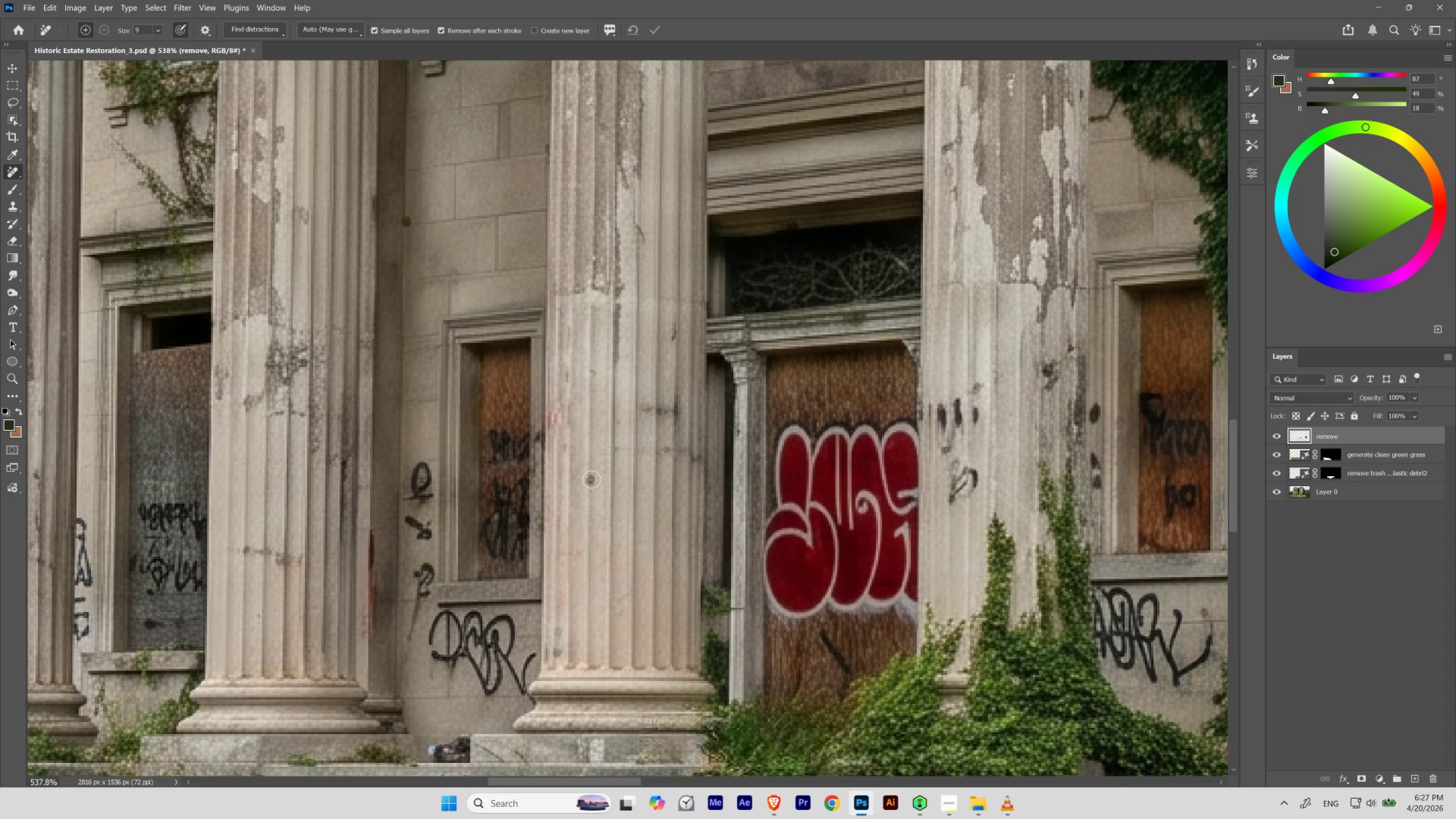 
left_click_drag(start_coordinate=[613, 407], to_coordinate=[595, 448])
 